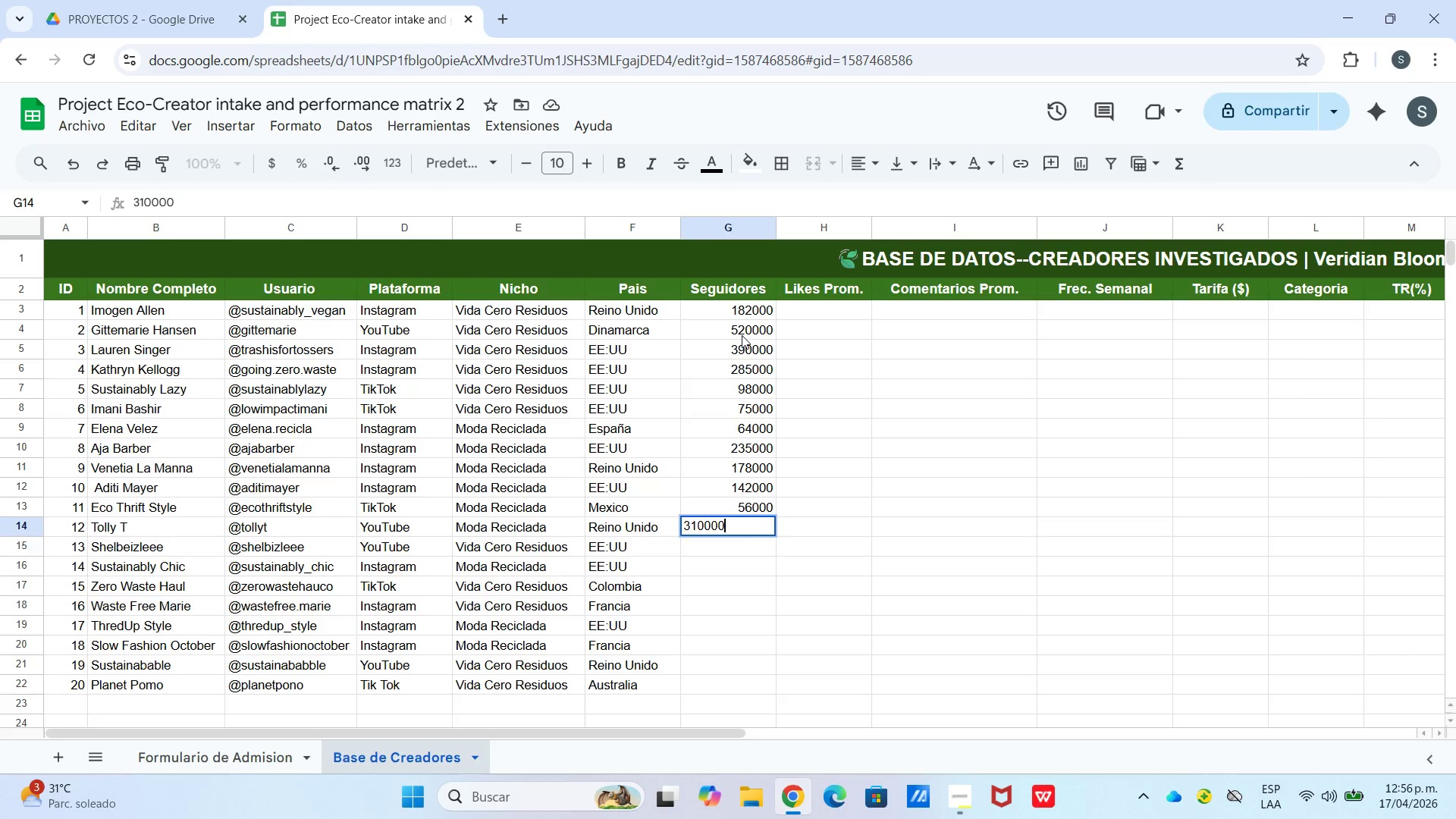 
key(Enter)
 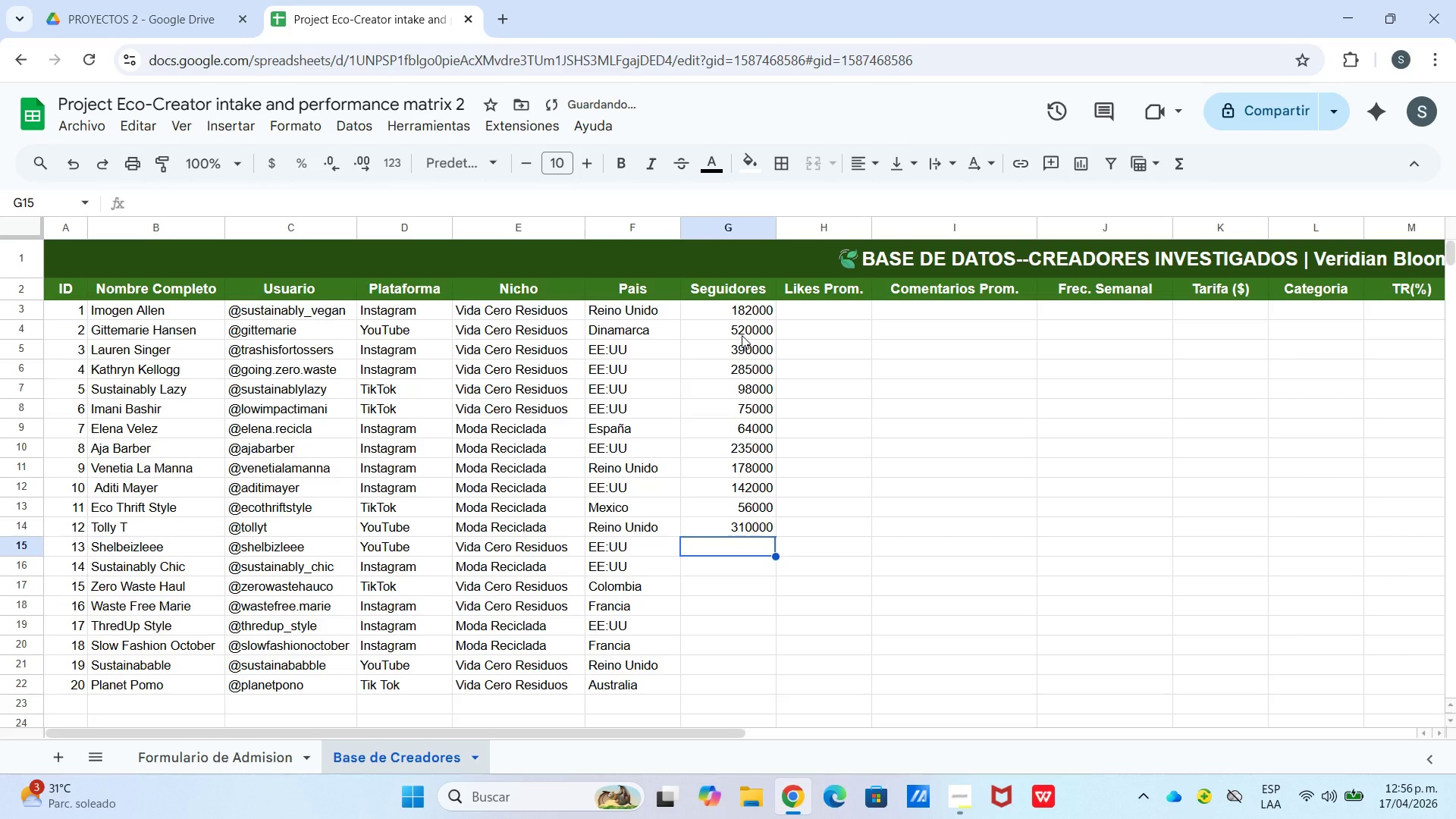 
key(Numpad7)
 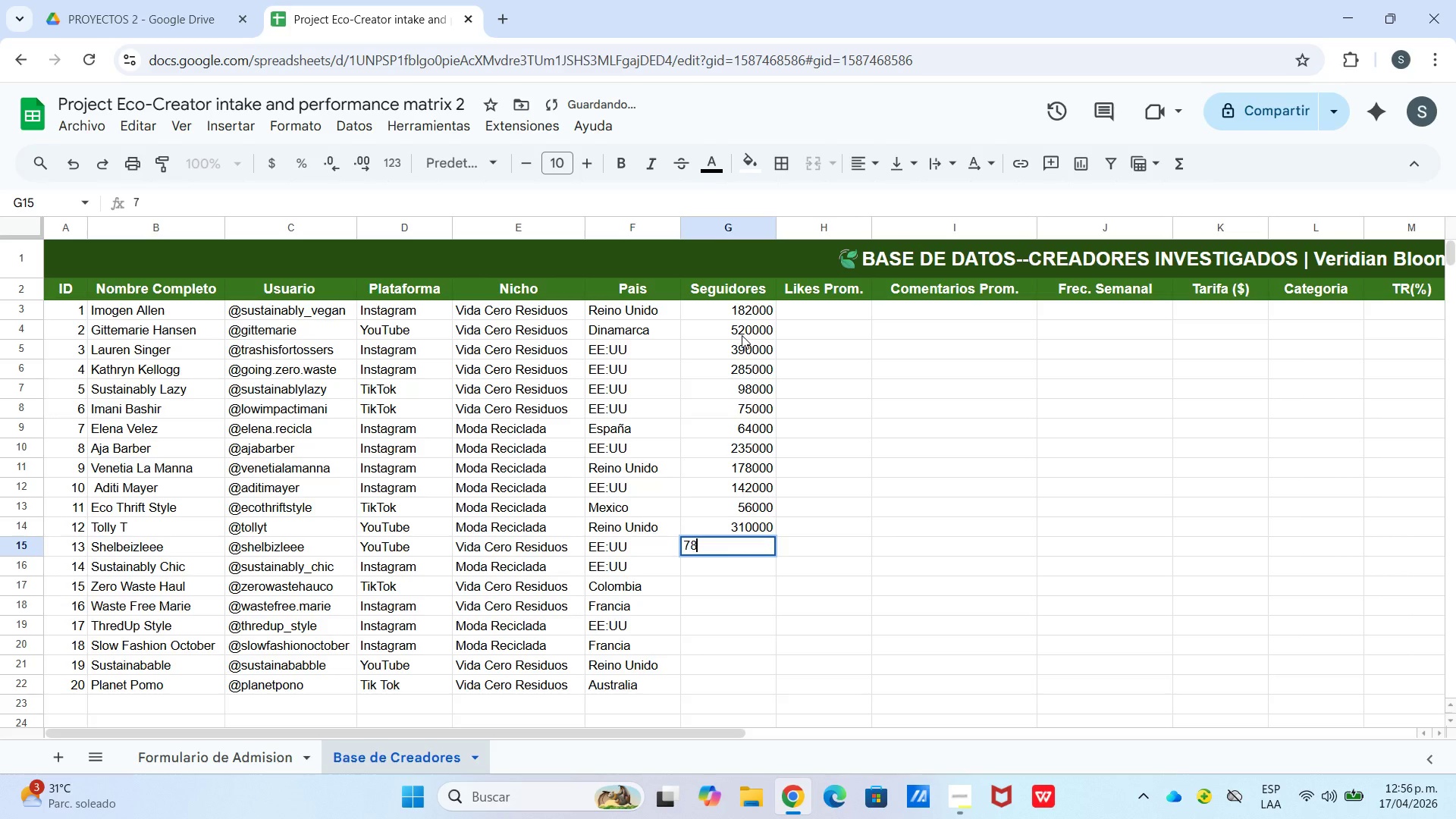 
key(Numpad8)
 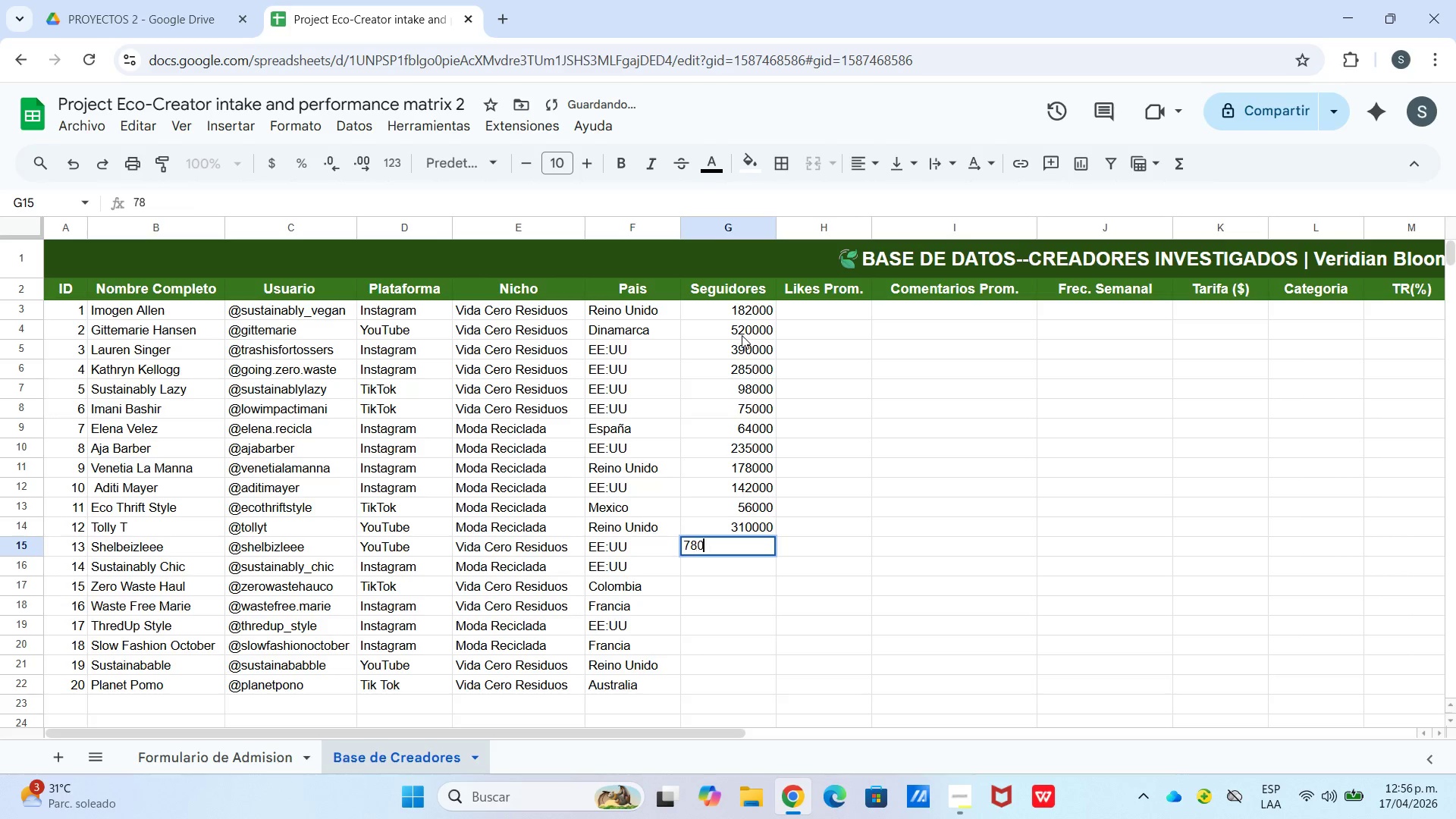 
key(Numpad0)
 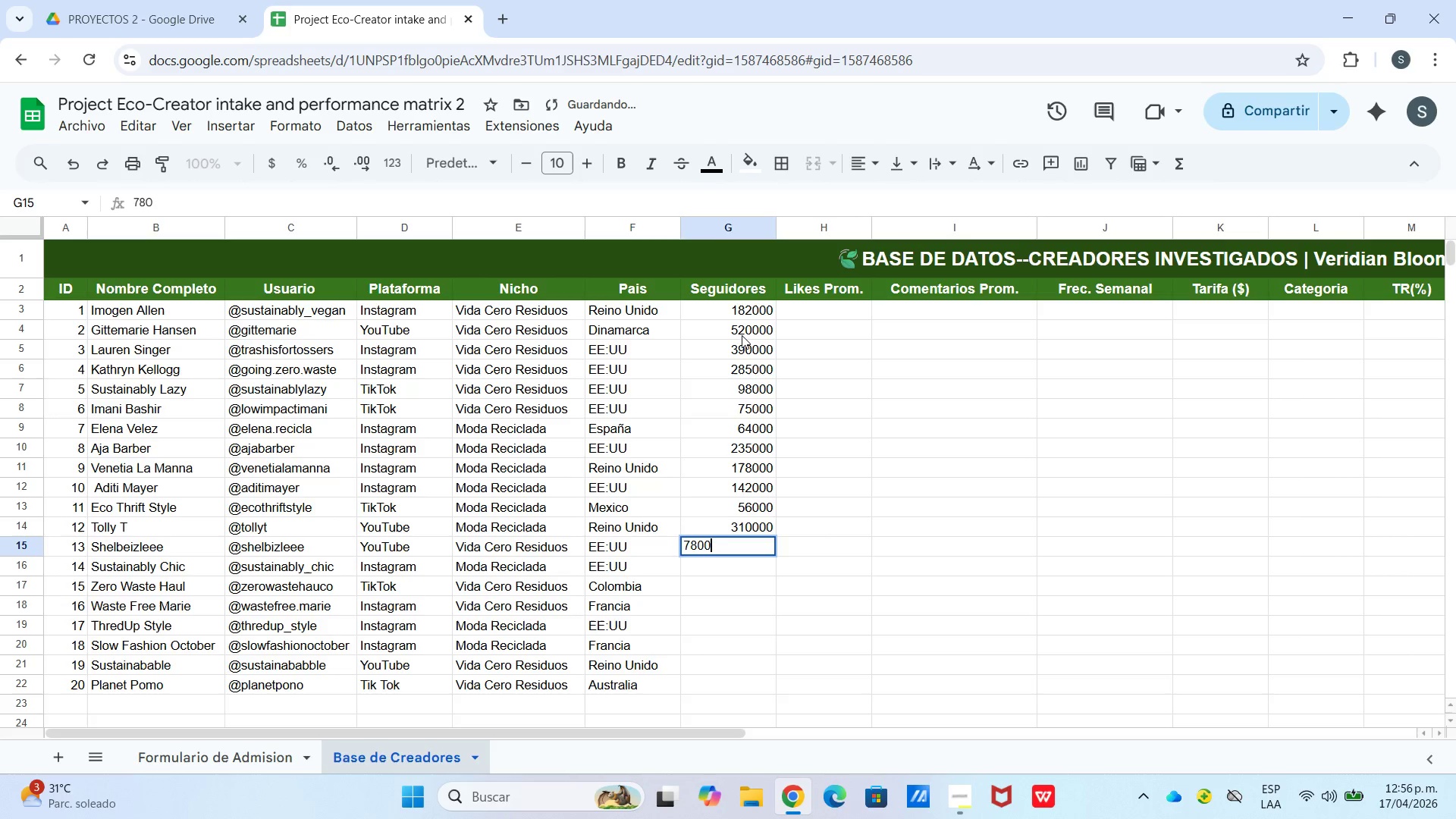 
key(Numpad0)
 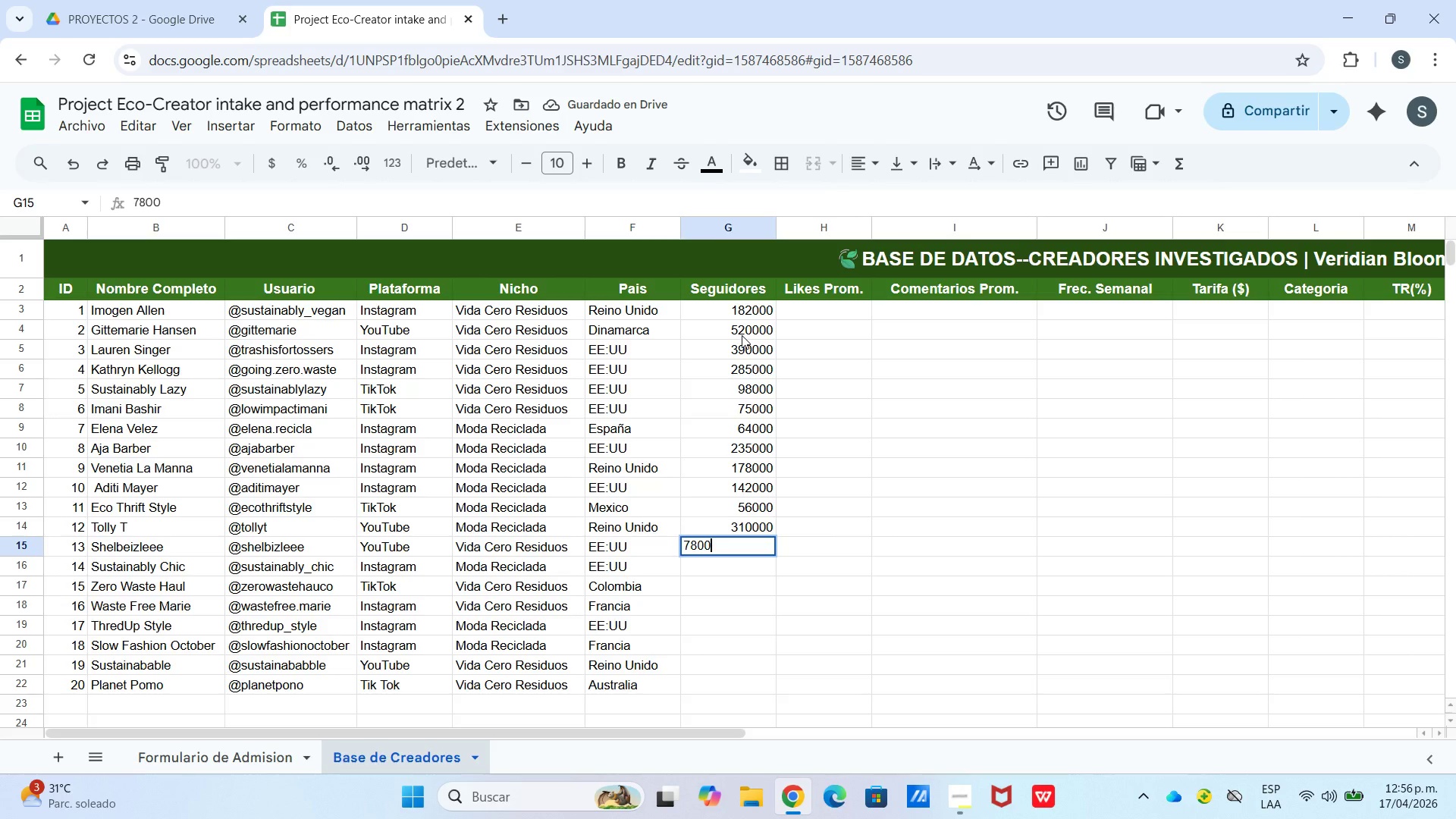 
key(Backspace)
 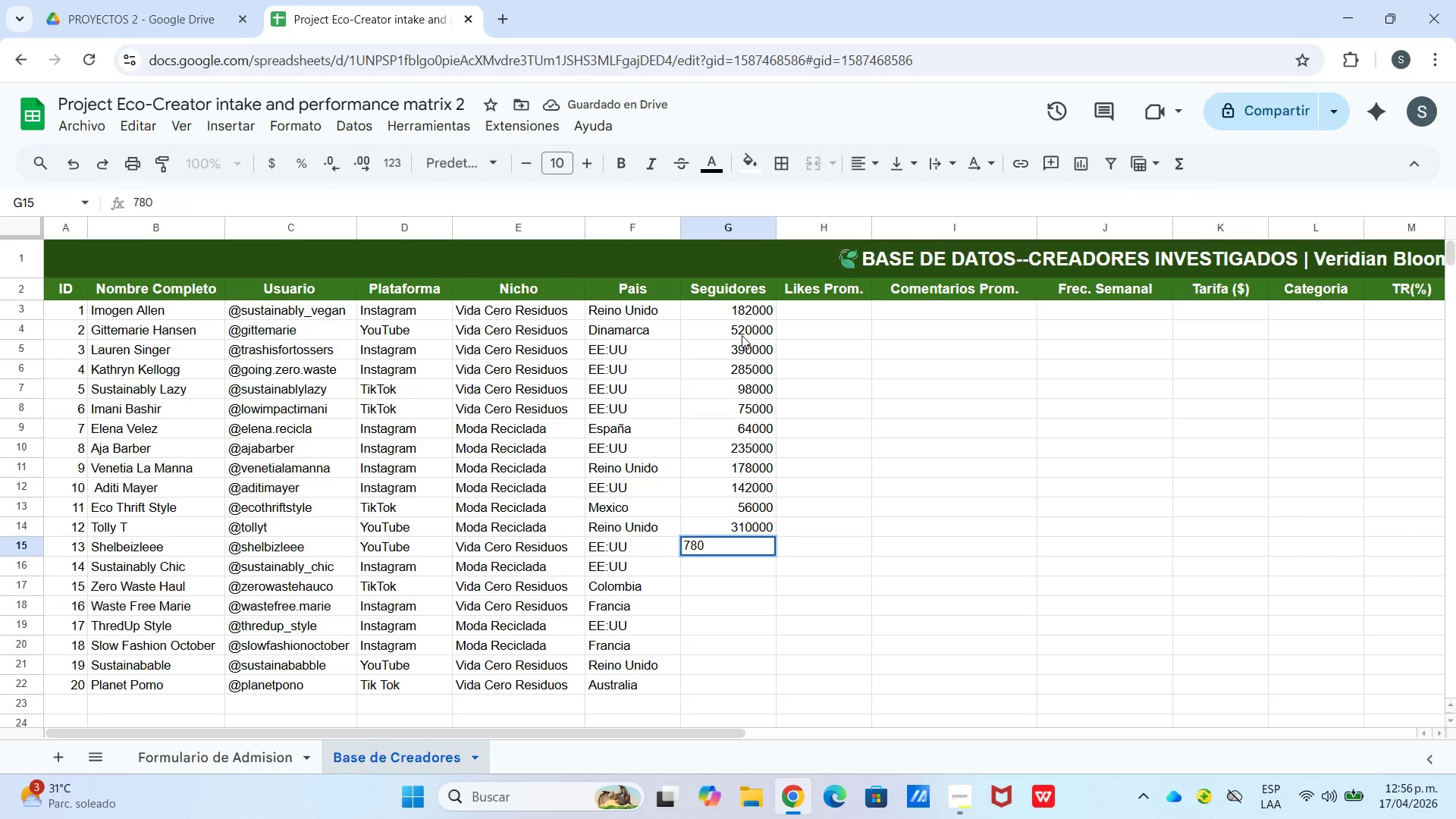 
key(Numpad0)
 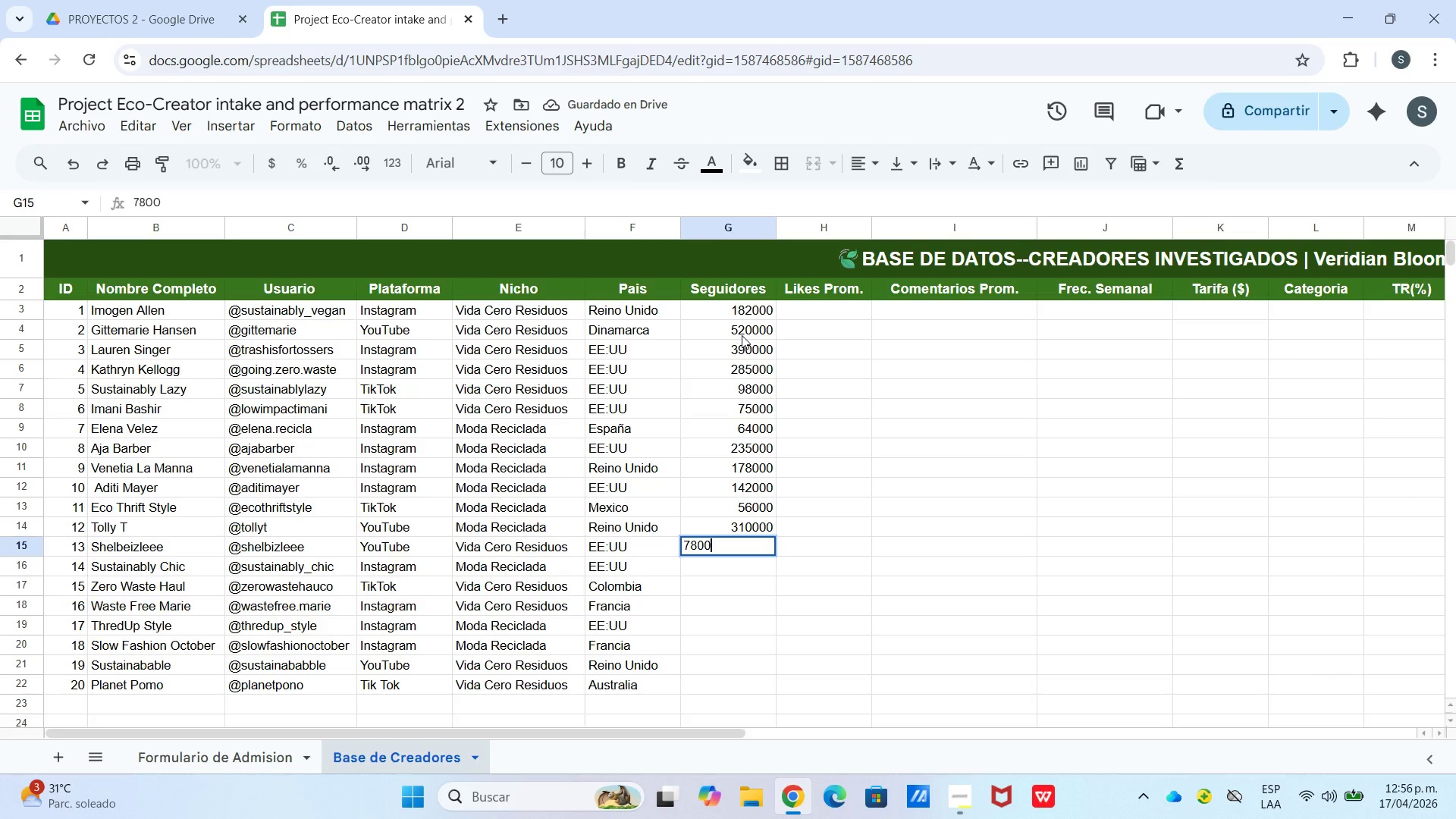 
key(Numpad0)
 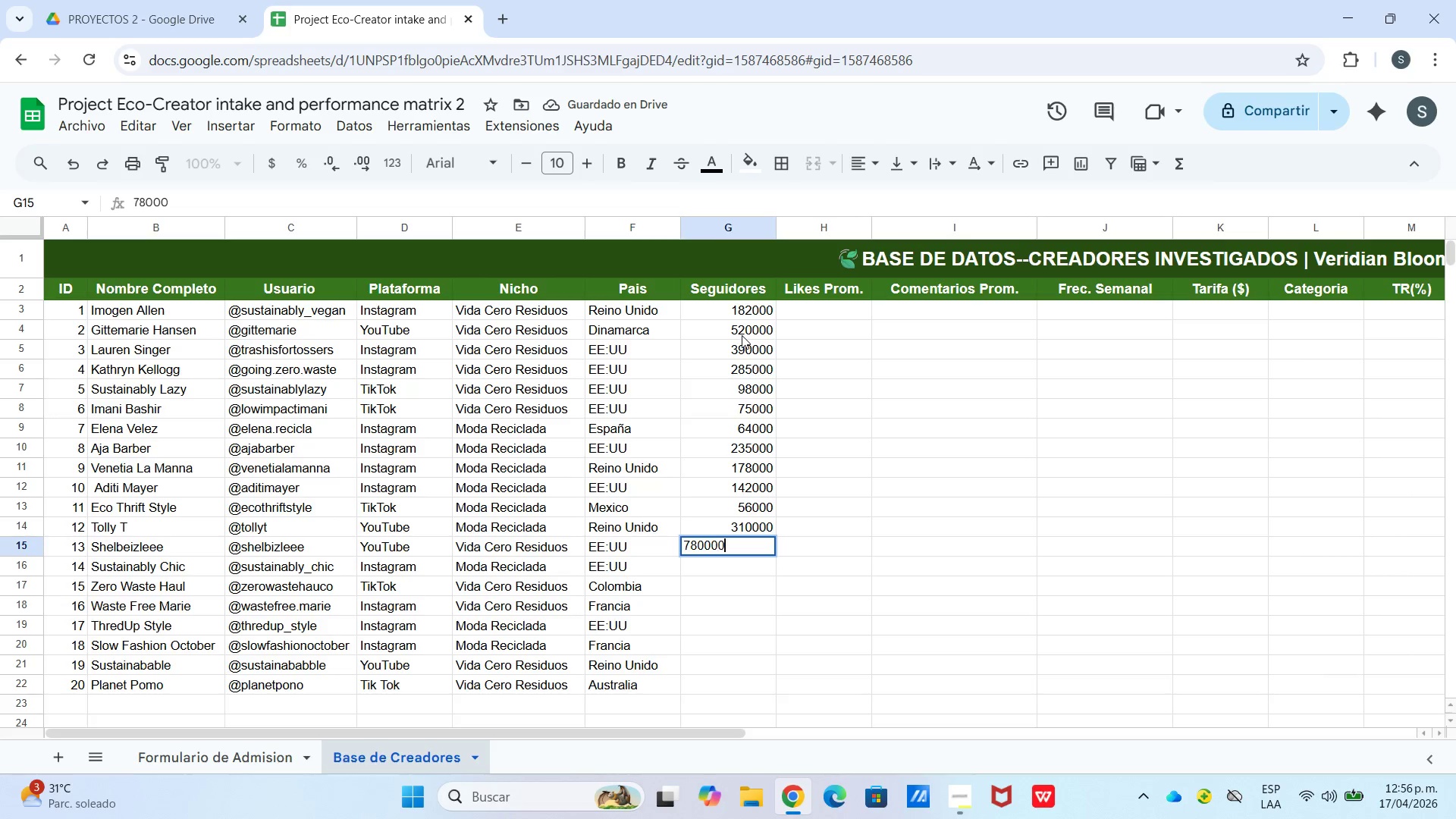 
key(Numpad0)
 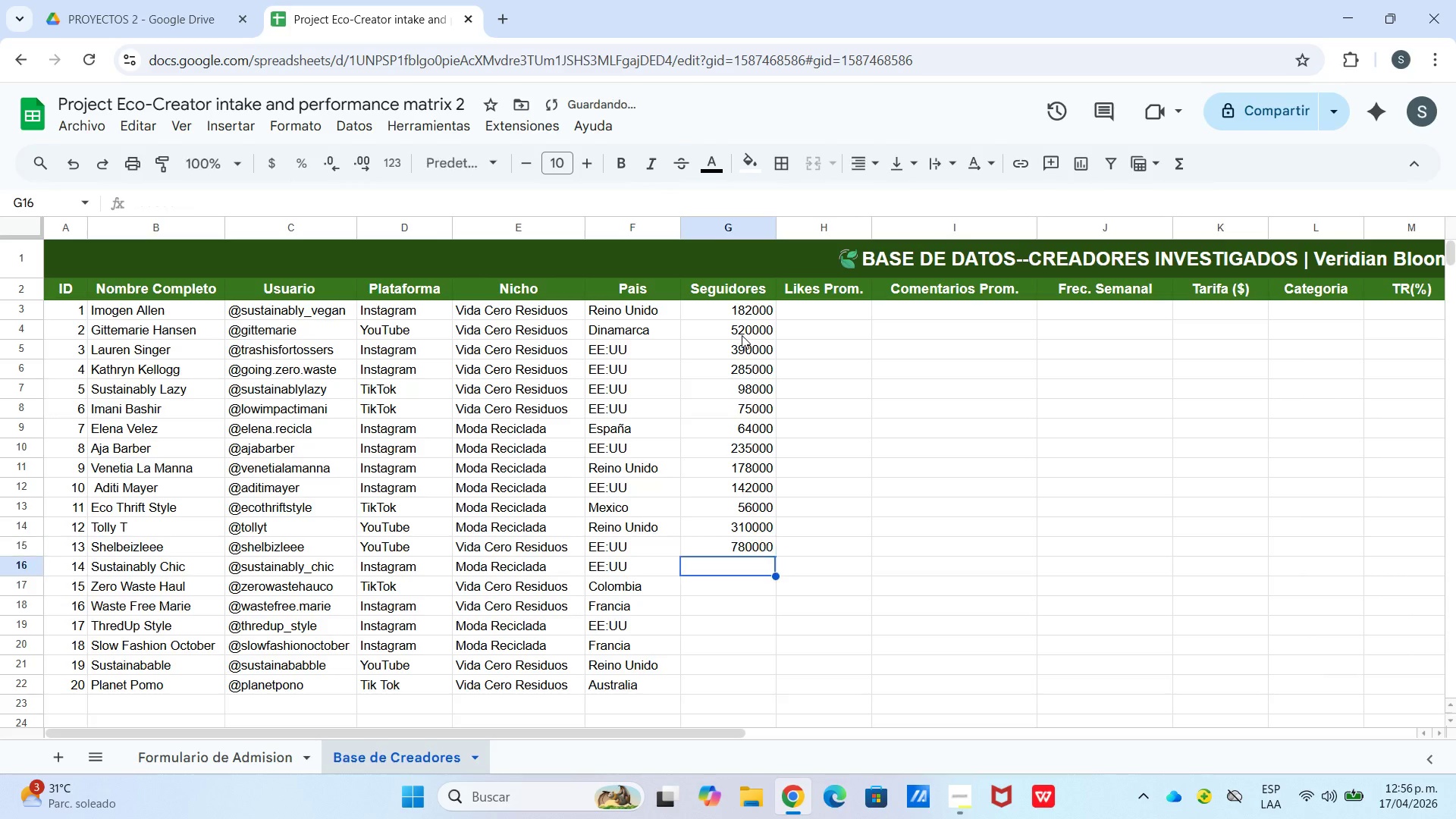 
key(Enter)
 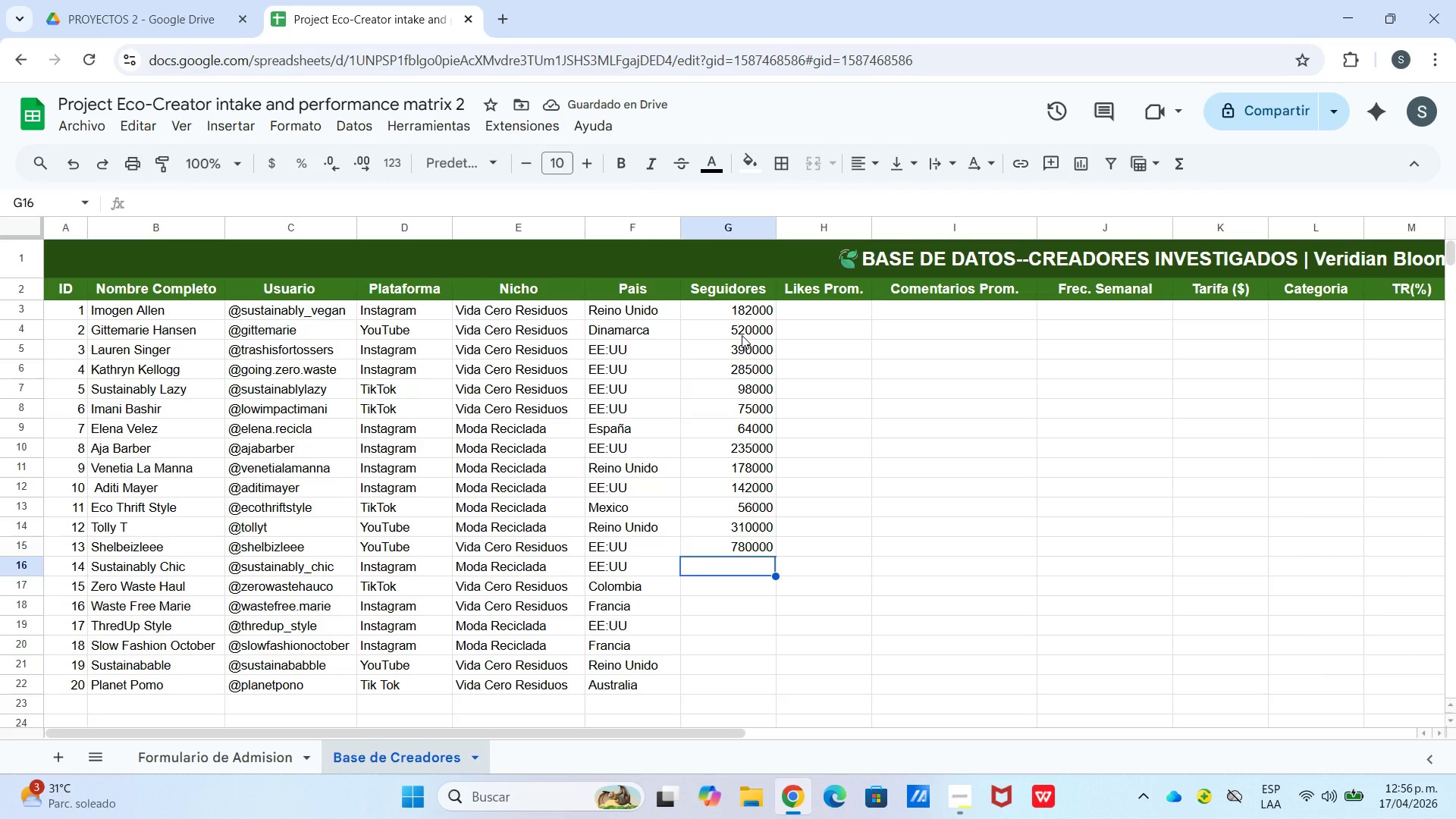 
key(Numpad1)
 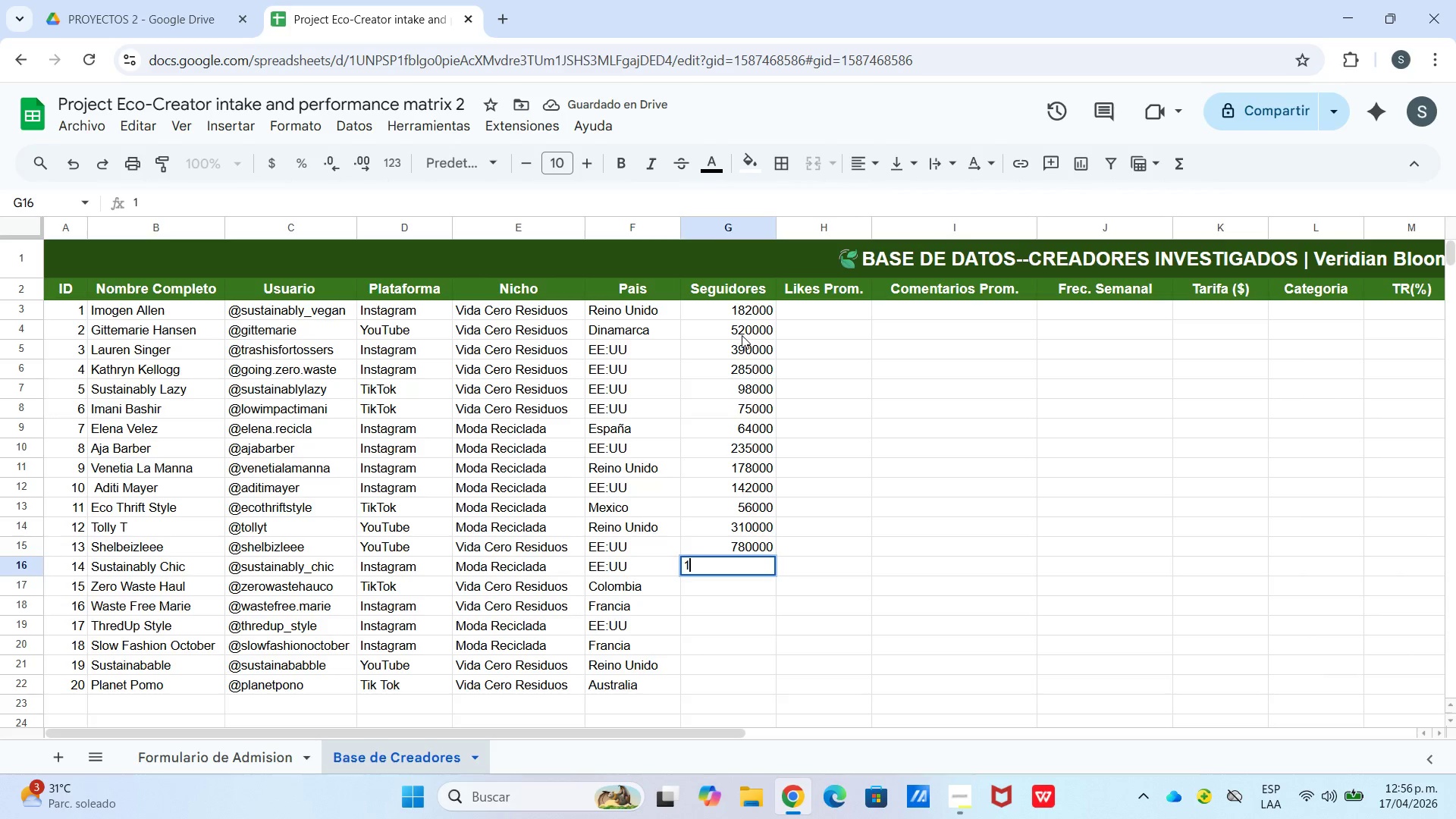 
key(Numpad9)
 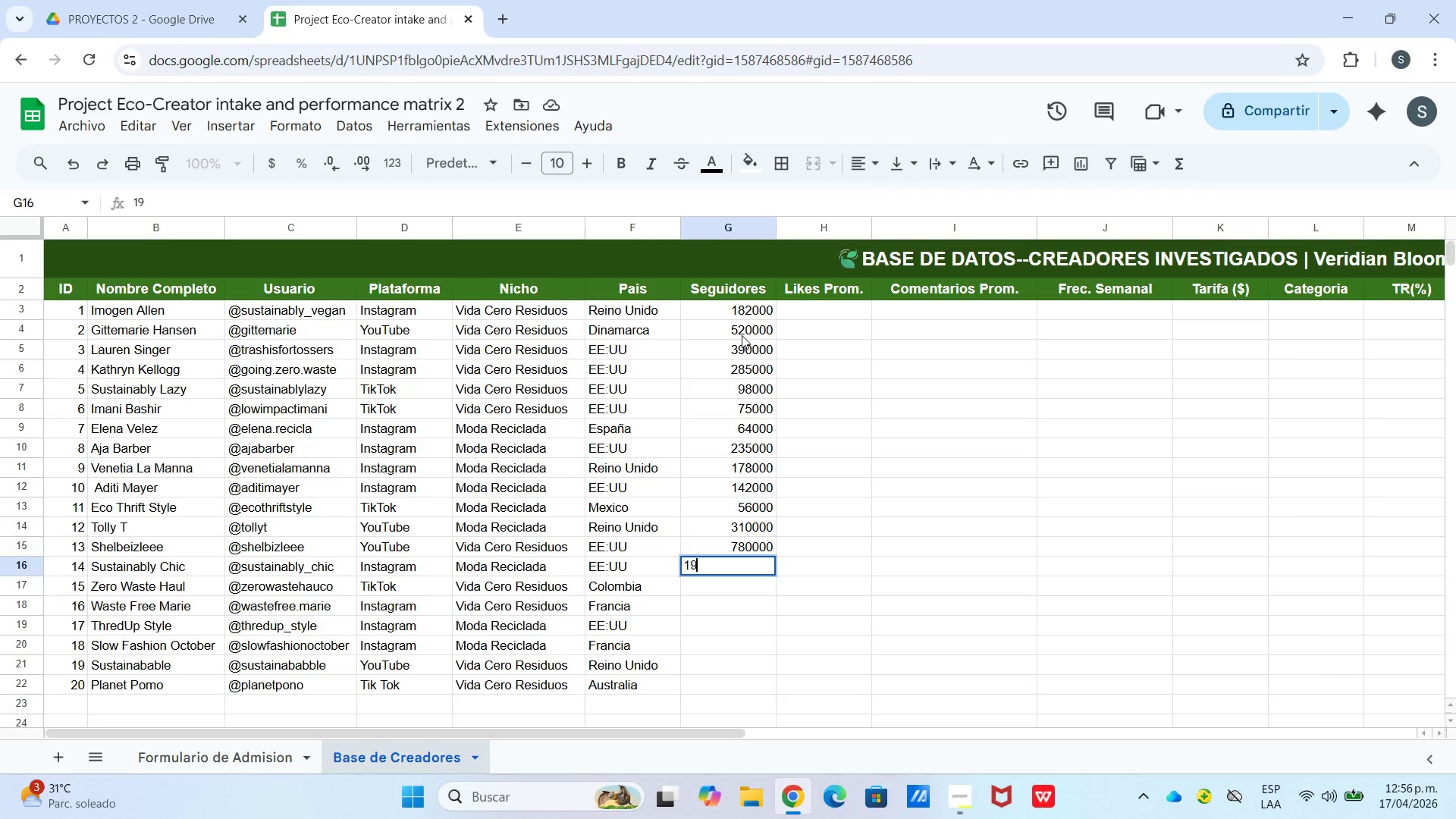 
key(Numpad5)
 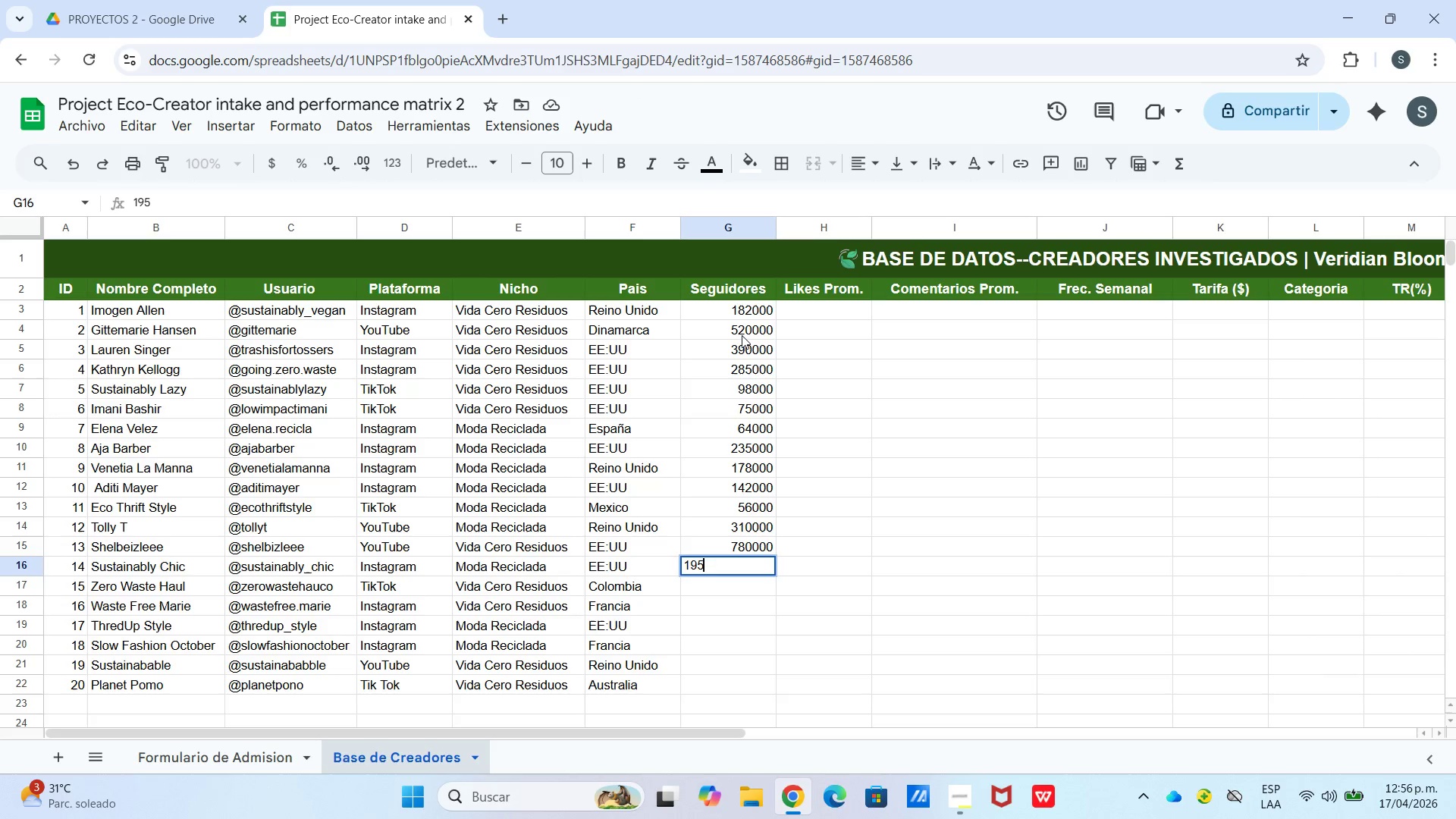 
key(Numpad0)
 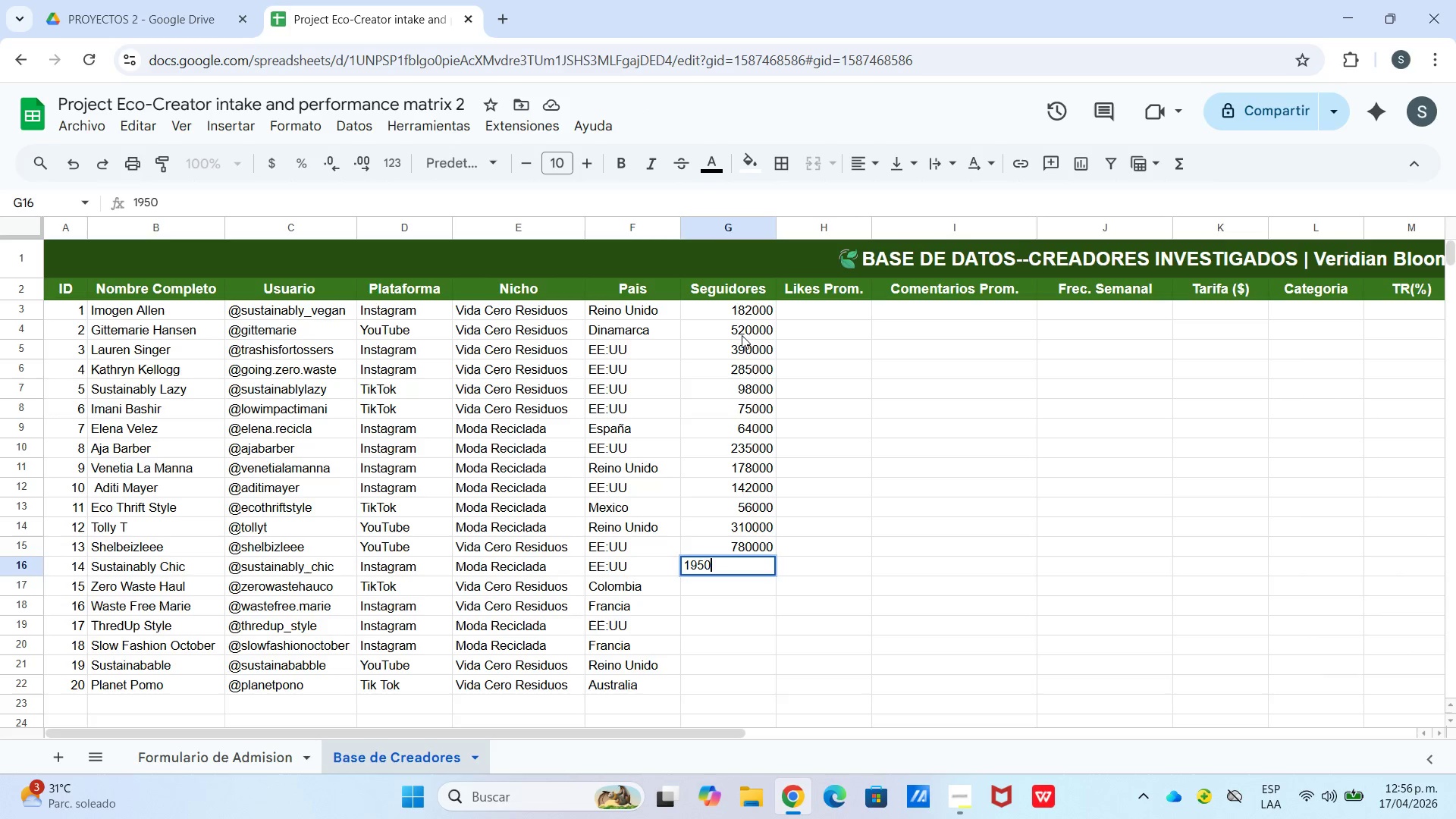 
key(Numpad0)
 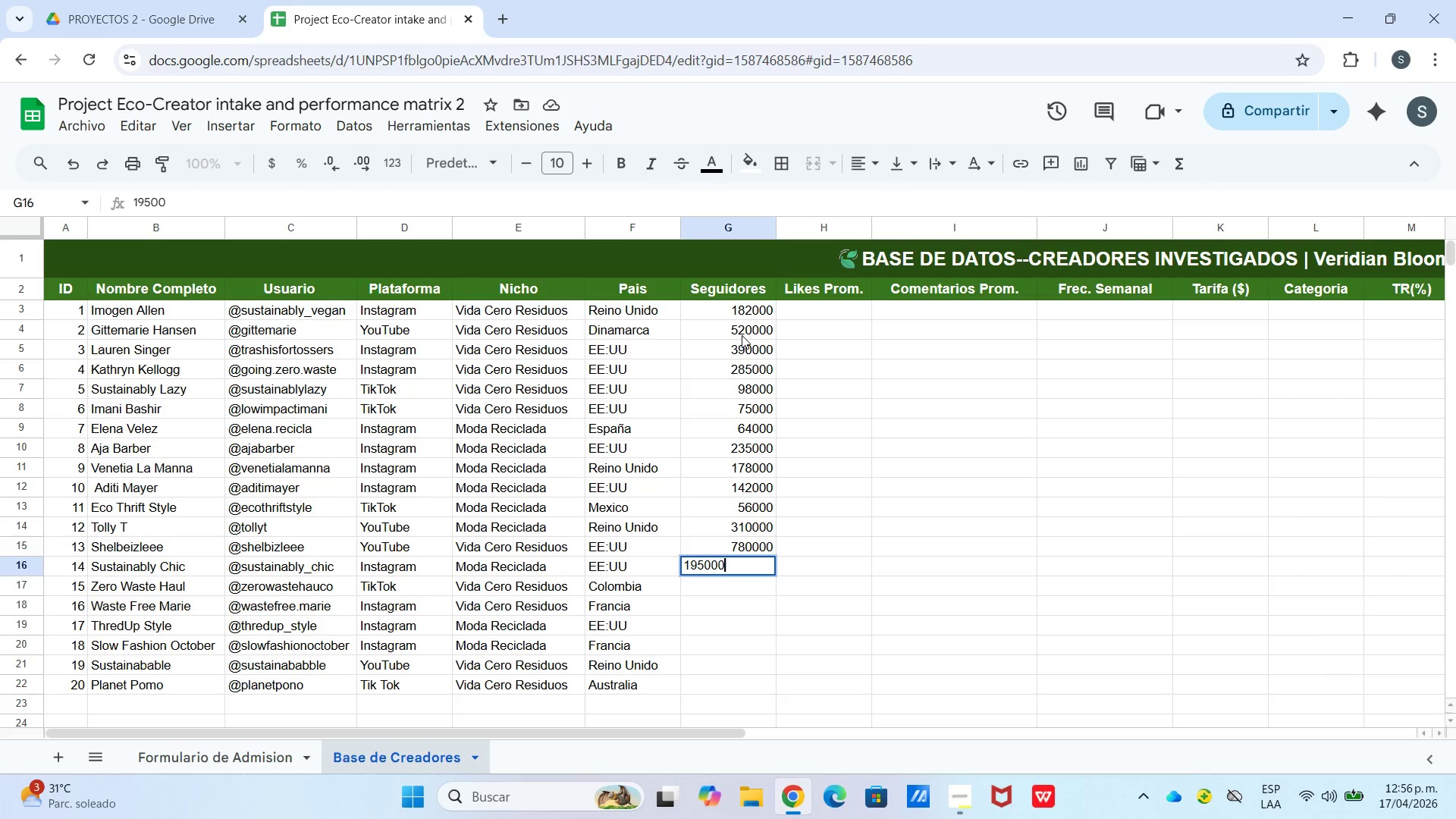 
key(Numpad0)
 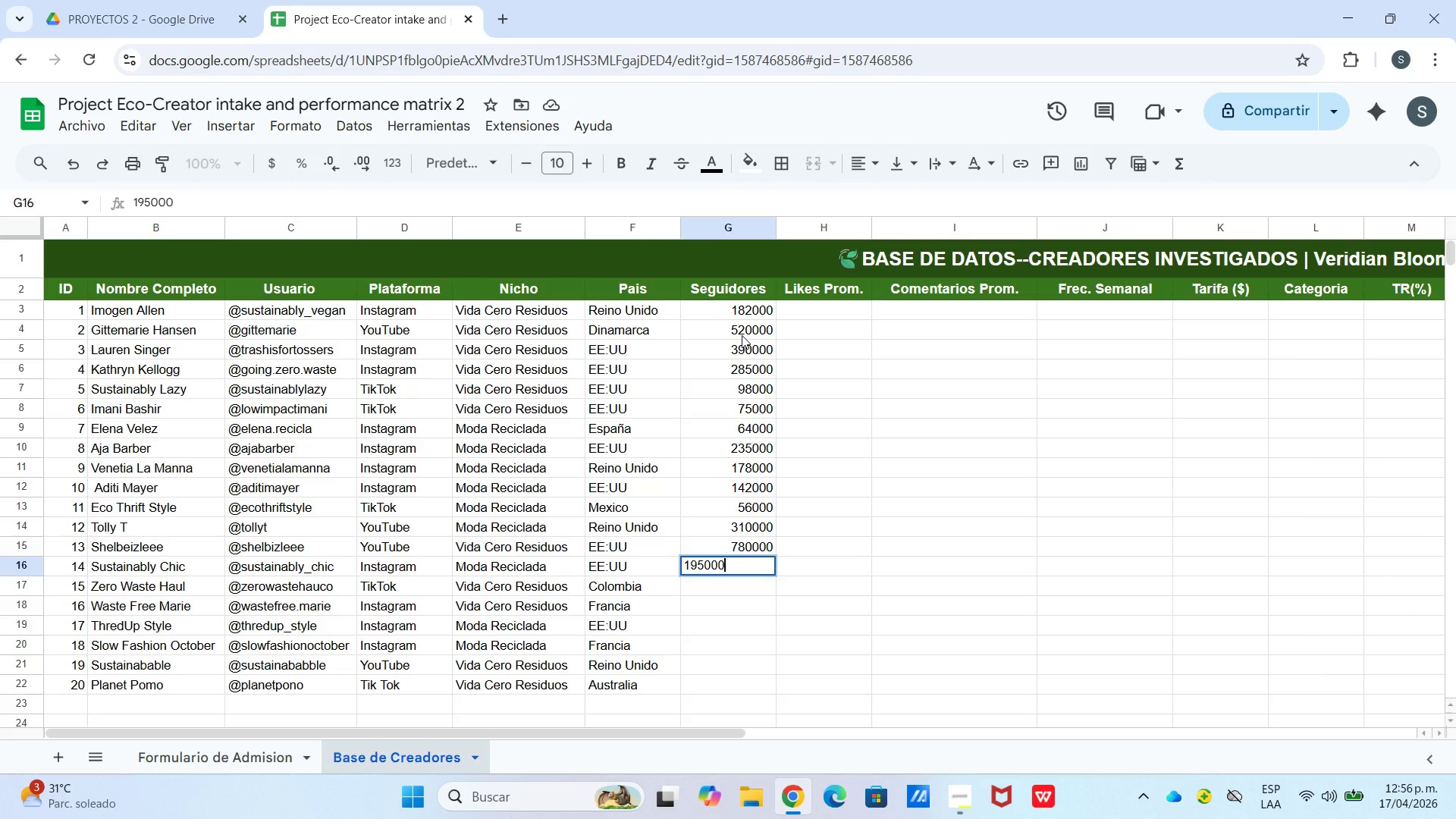 
key(Enter)
 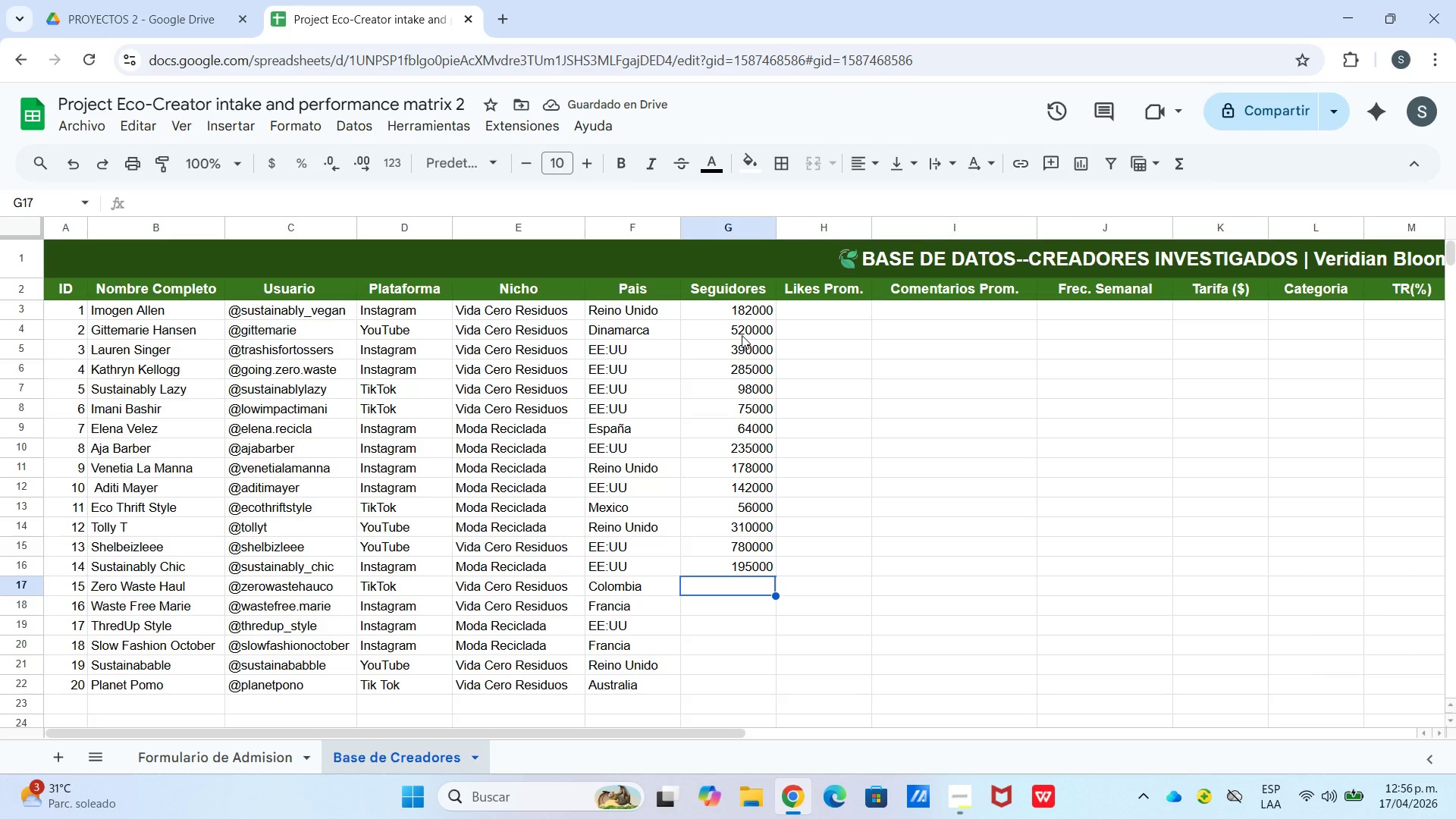 
wait(9.77)
 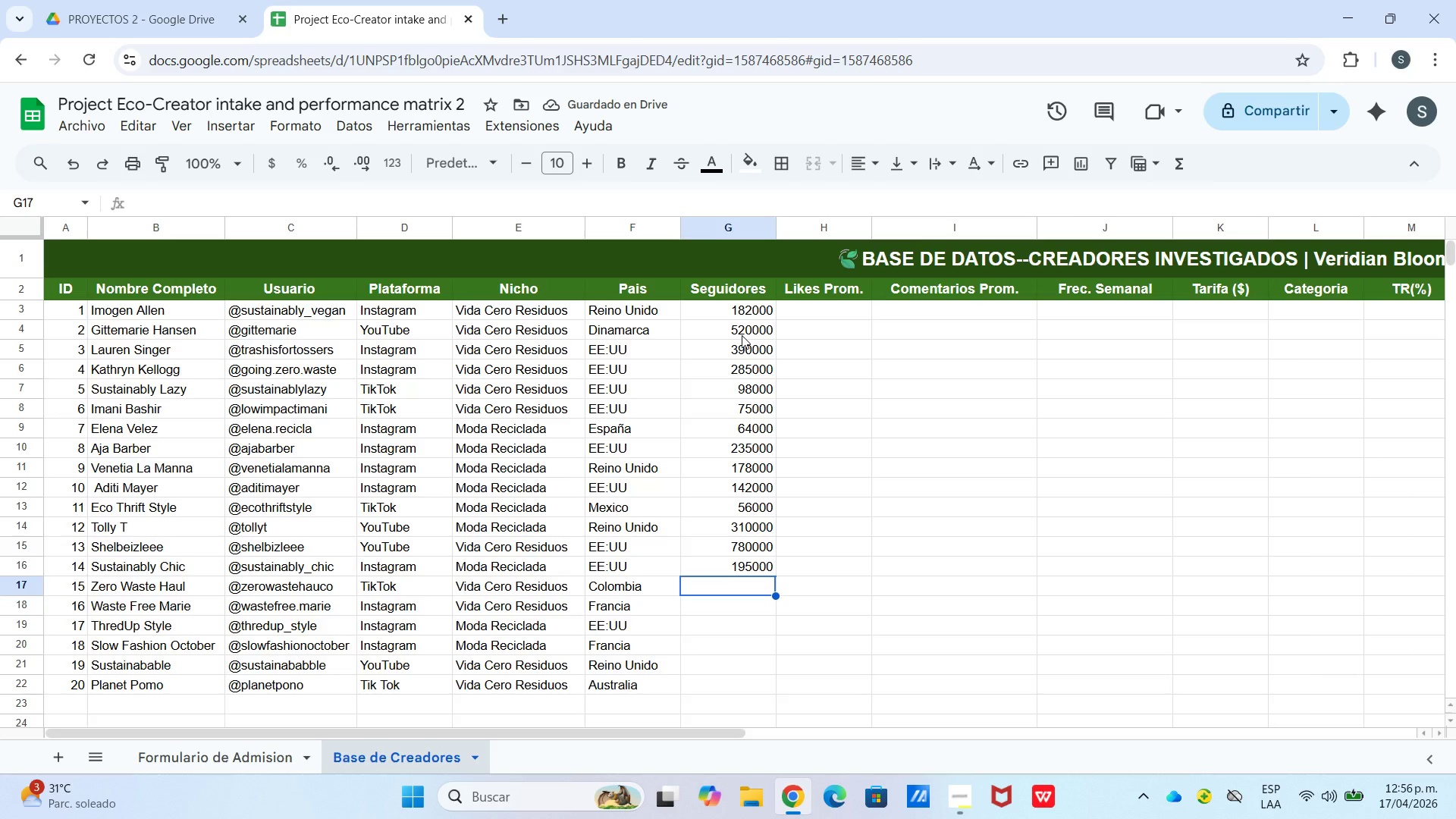 
key(Numpad4)
 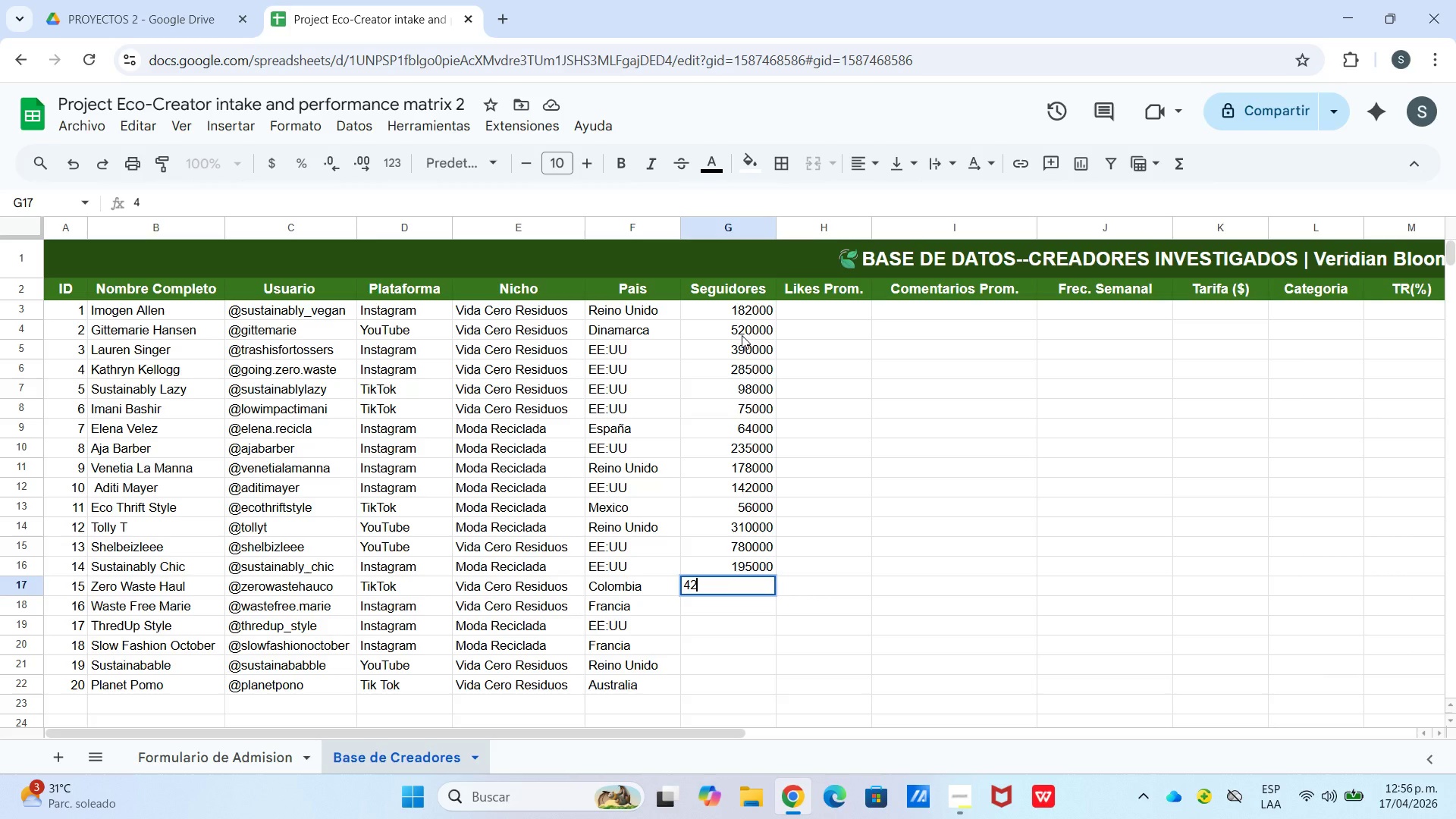 
key(Numpad2)
 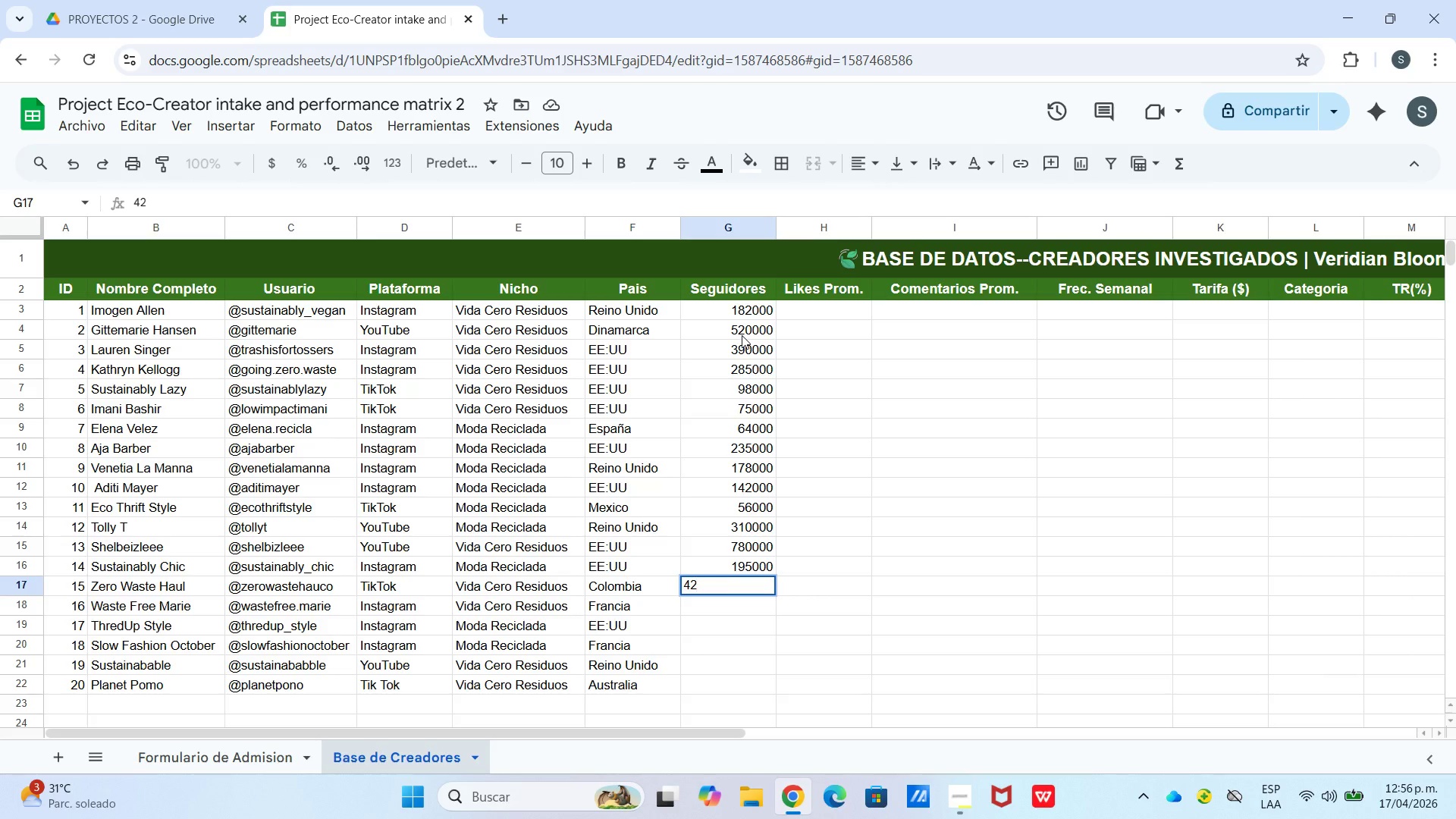 
key(Numpad0)
 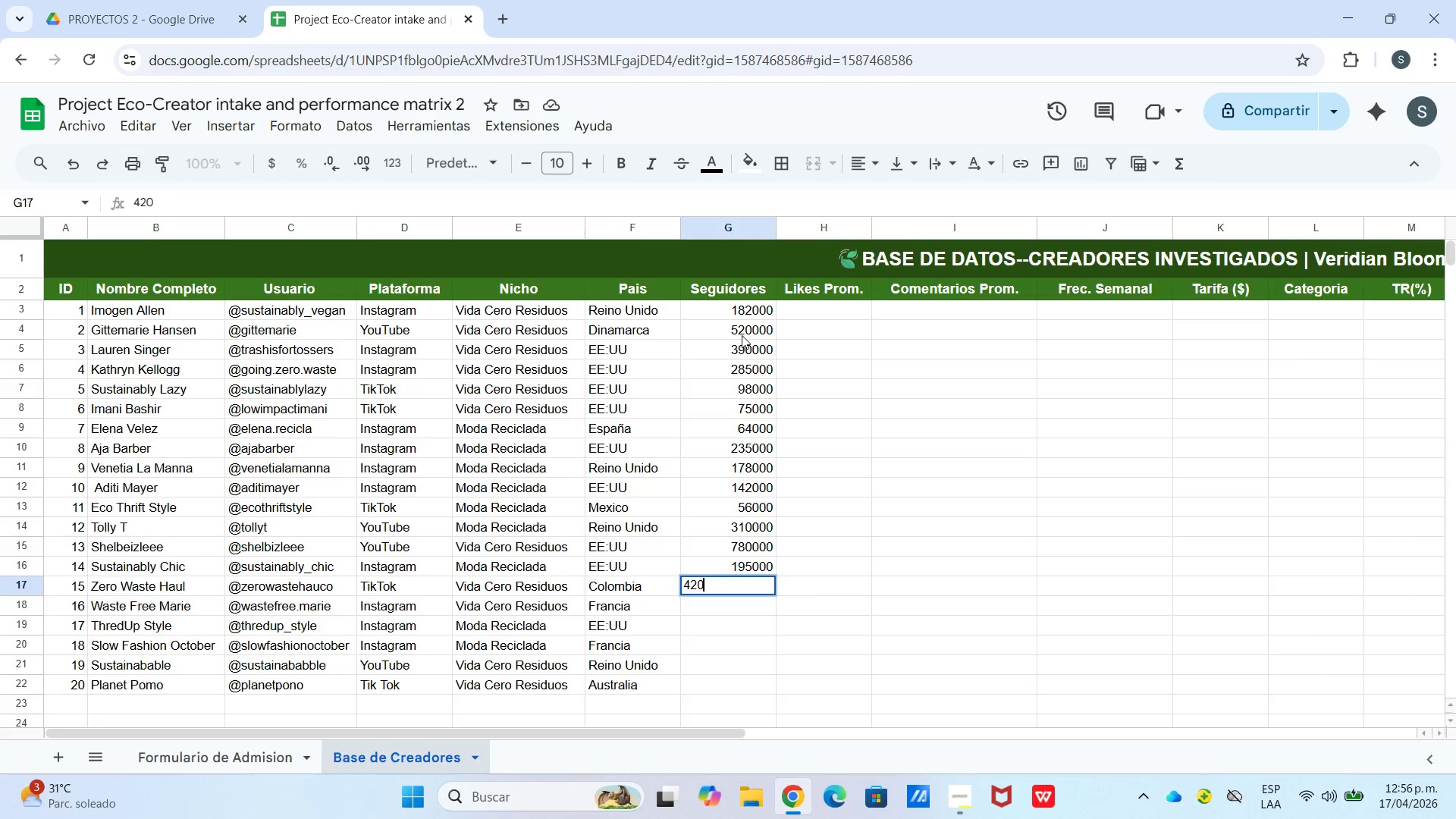 
key(Numpad0)
 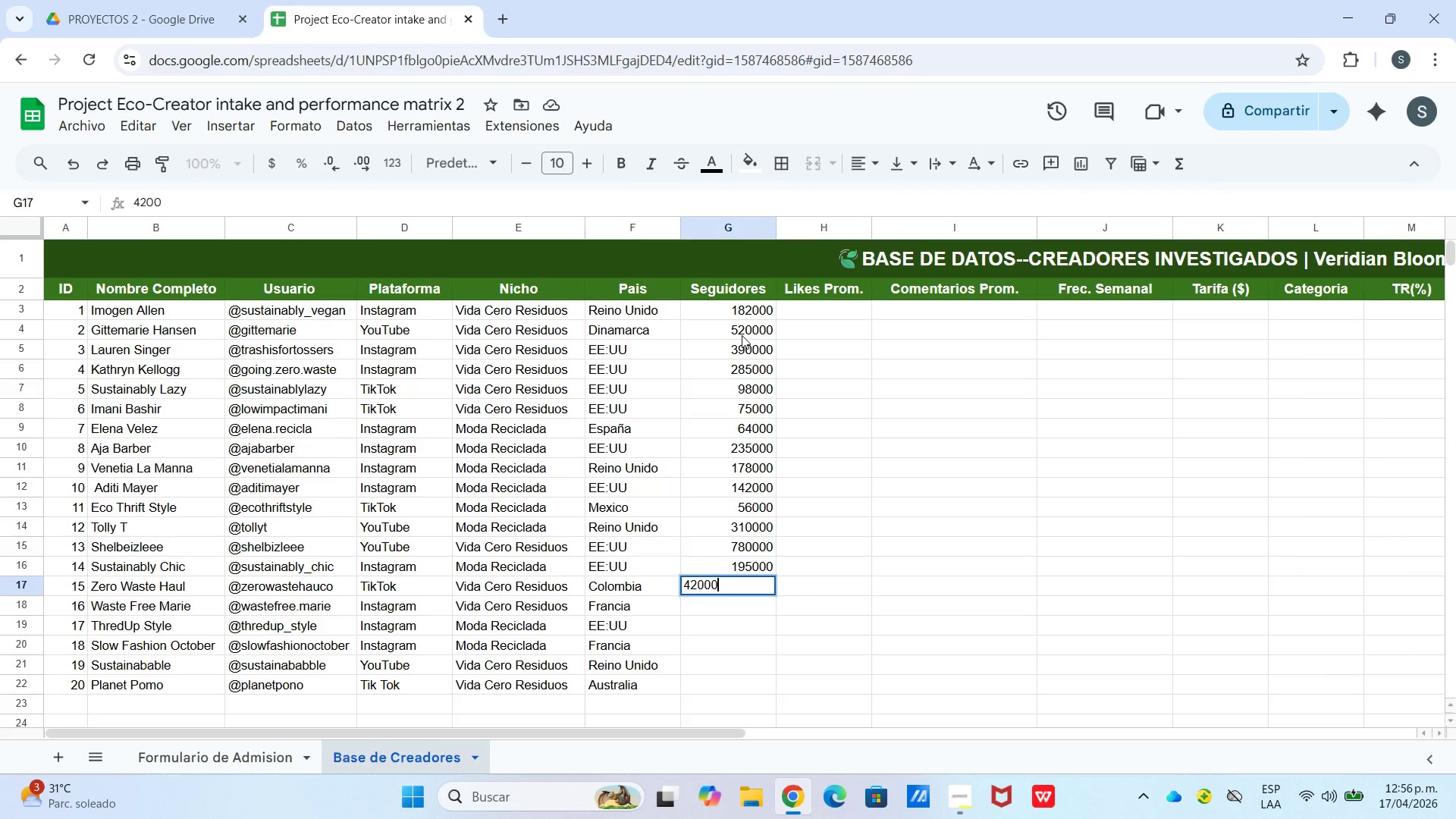 
key(Numpad0)
 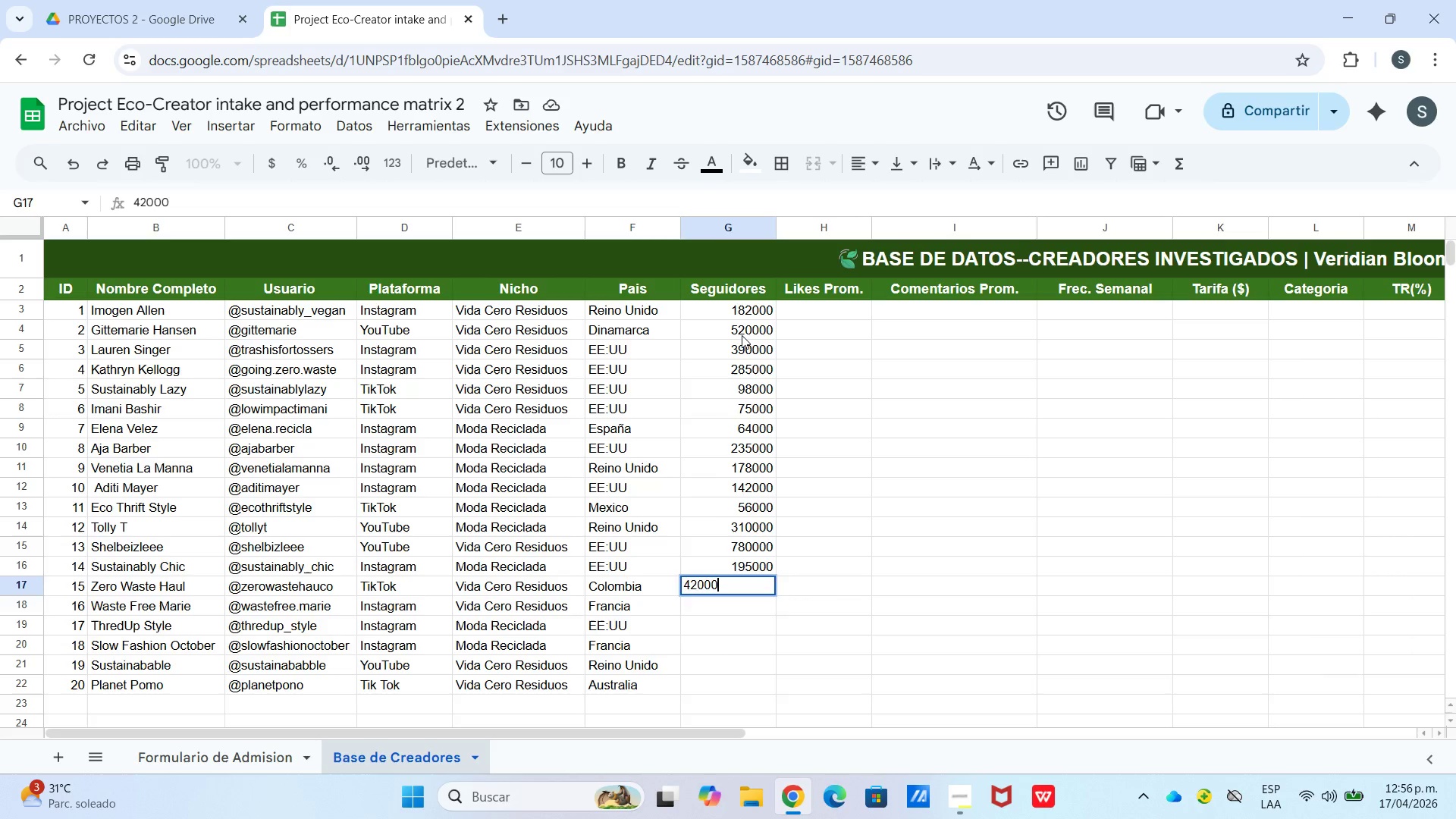 
key(Enter)
 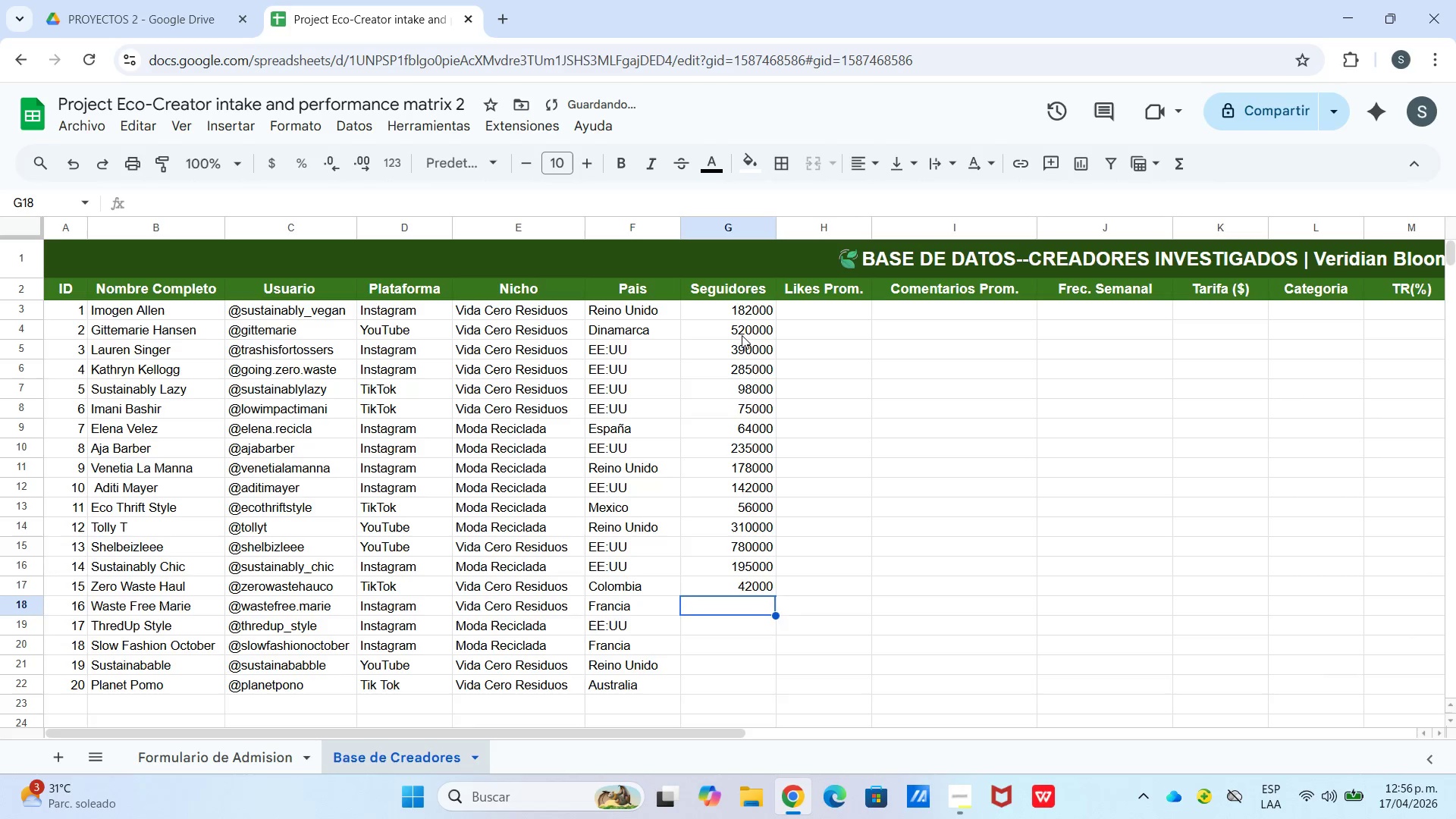 
key(Numpad8)
 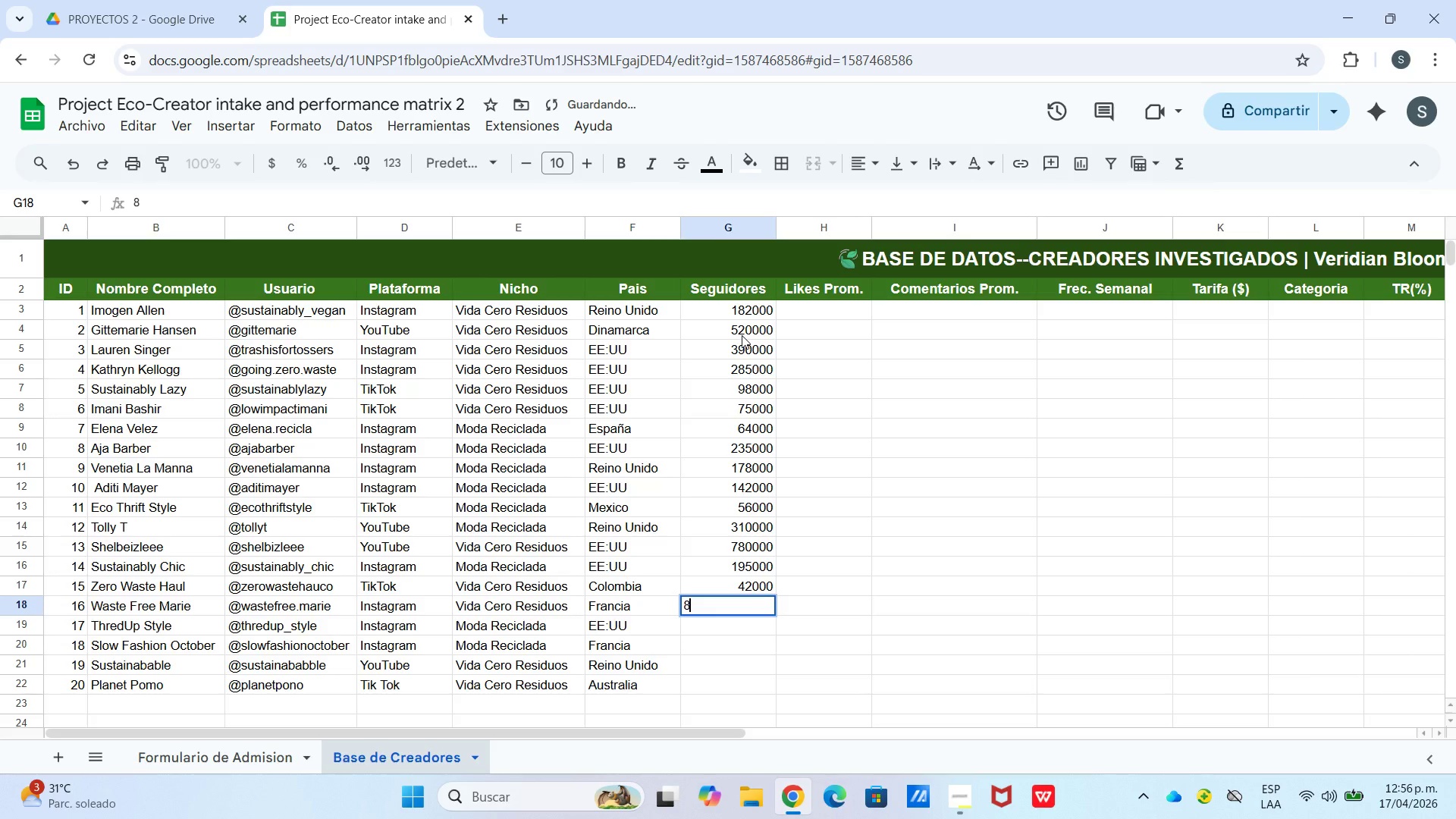 
key(Numpad8)
 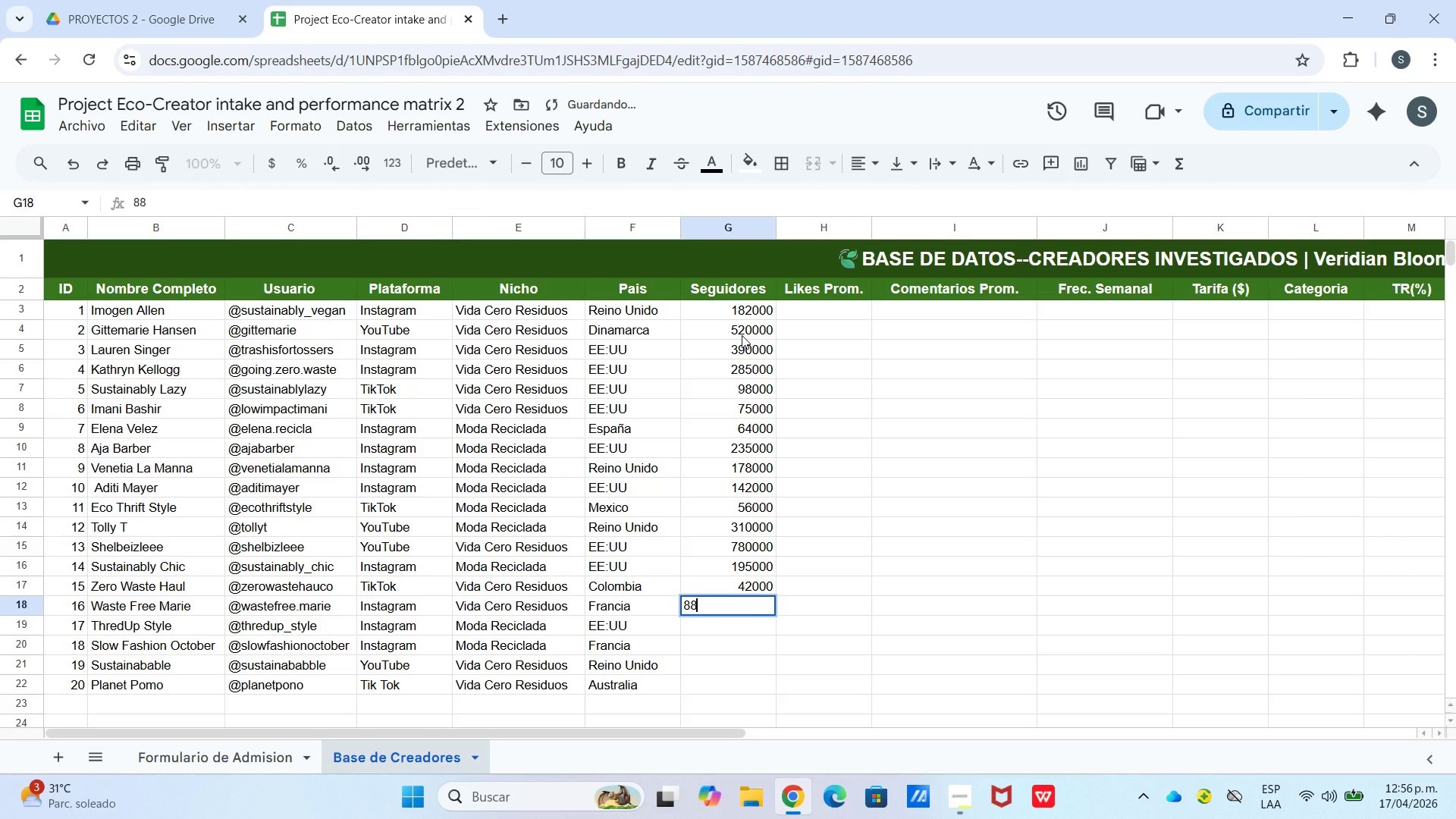 
key(Numpad0)
 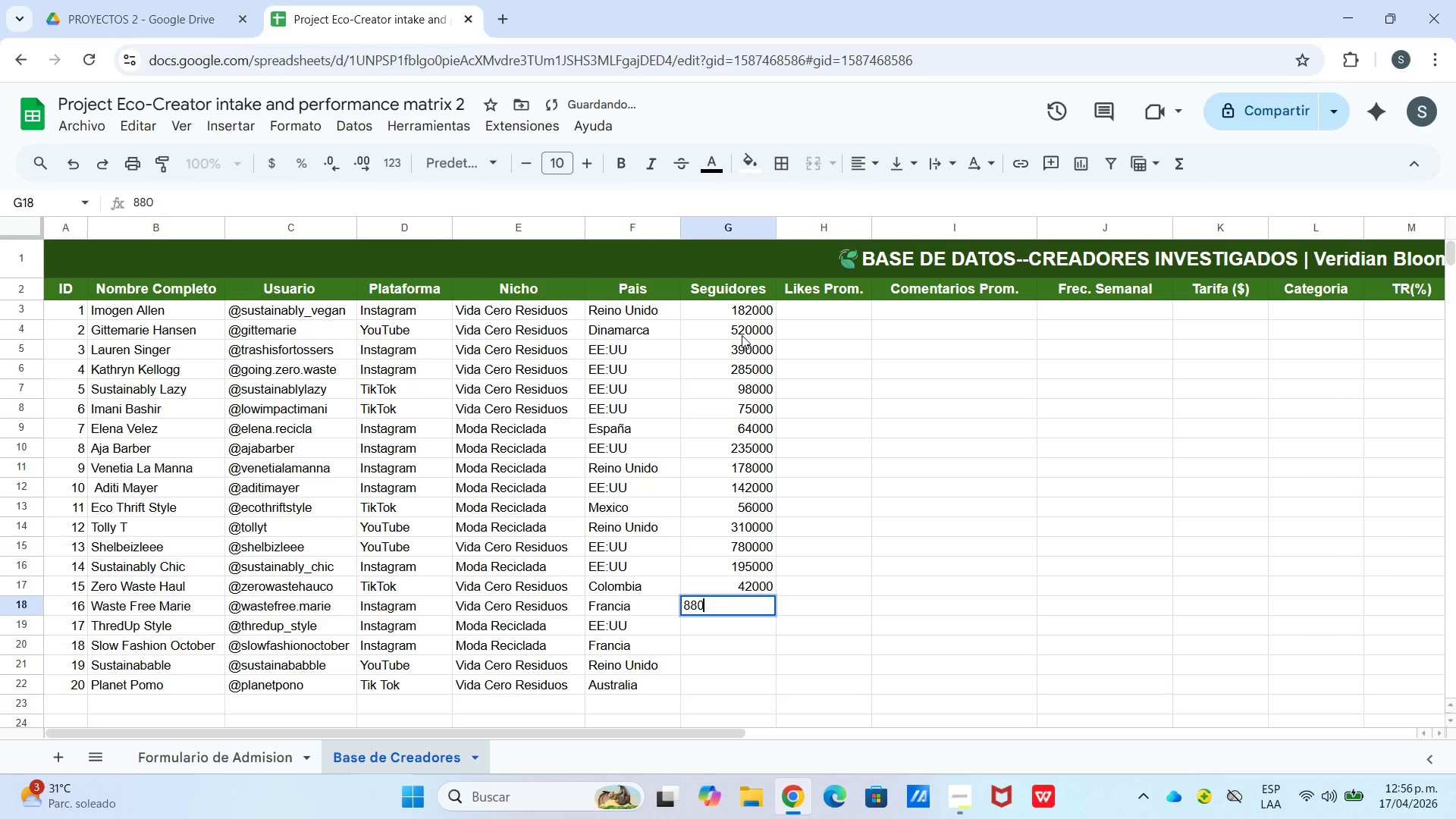 
key(Numpad0)
 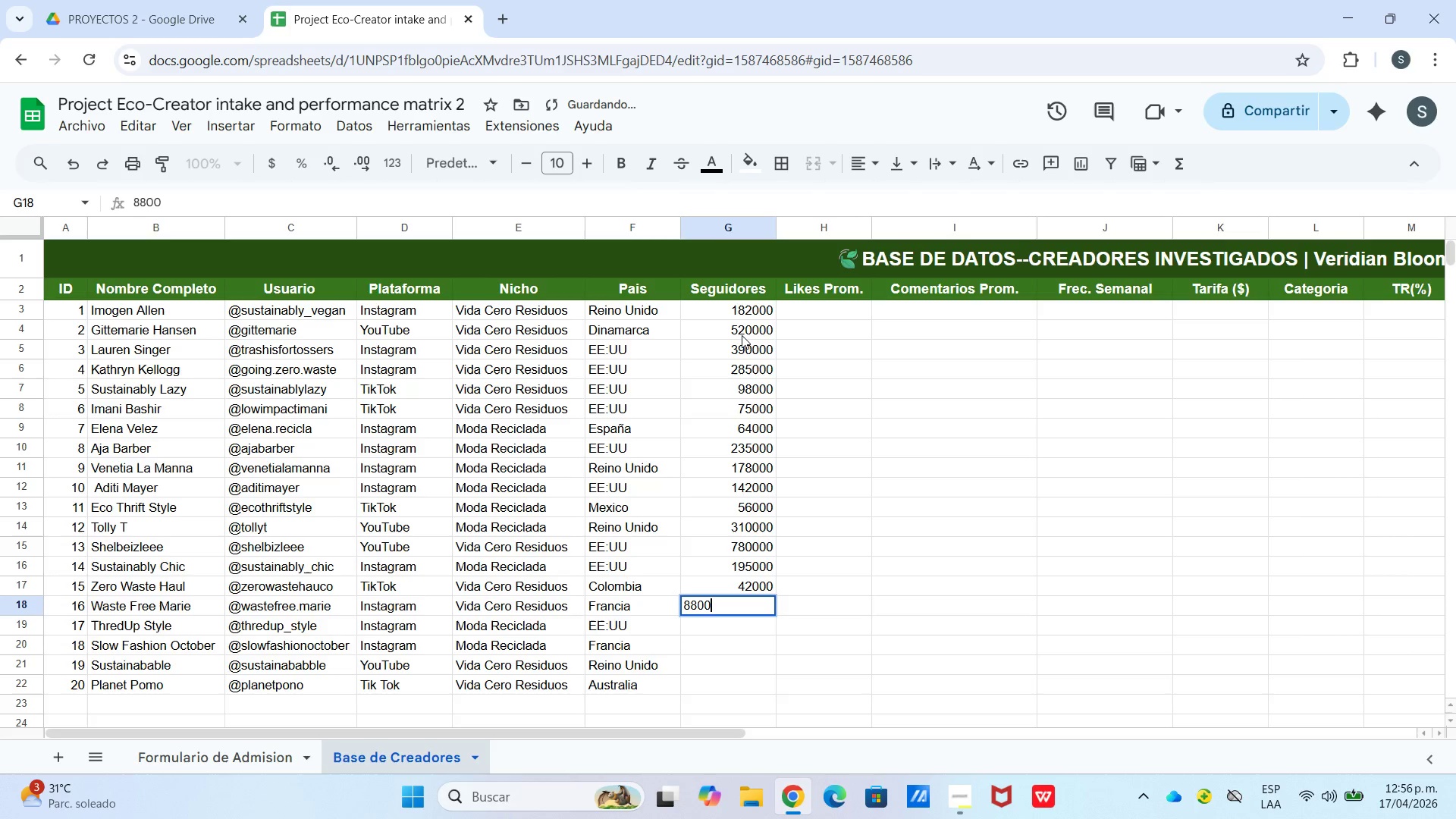 
key(Numpad0)
 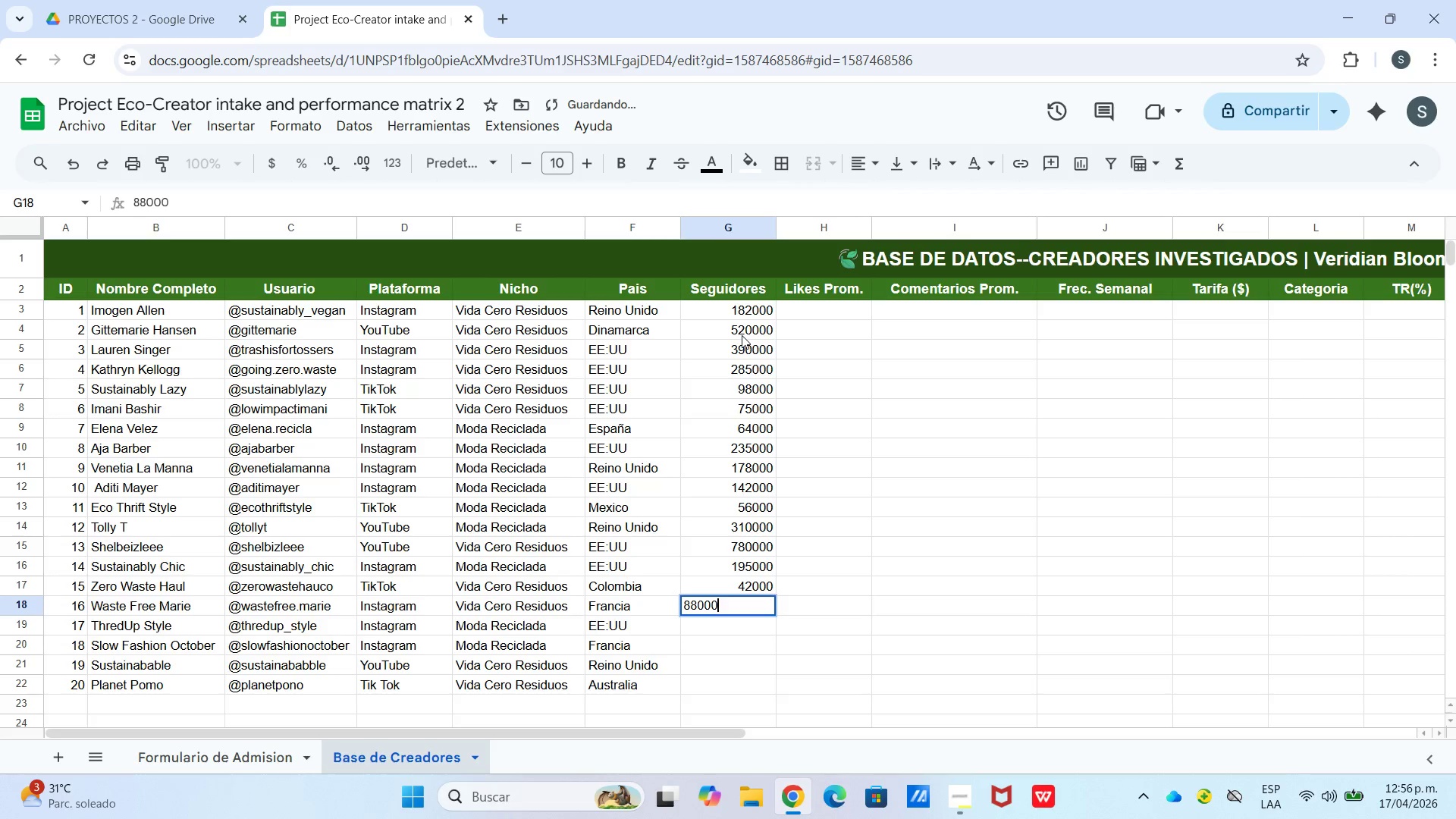 
key(Enter)
 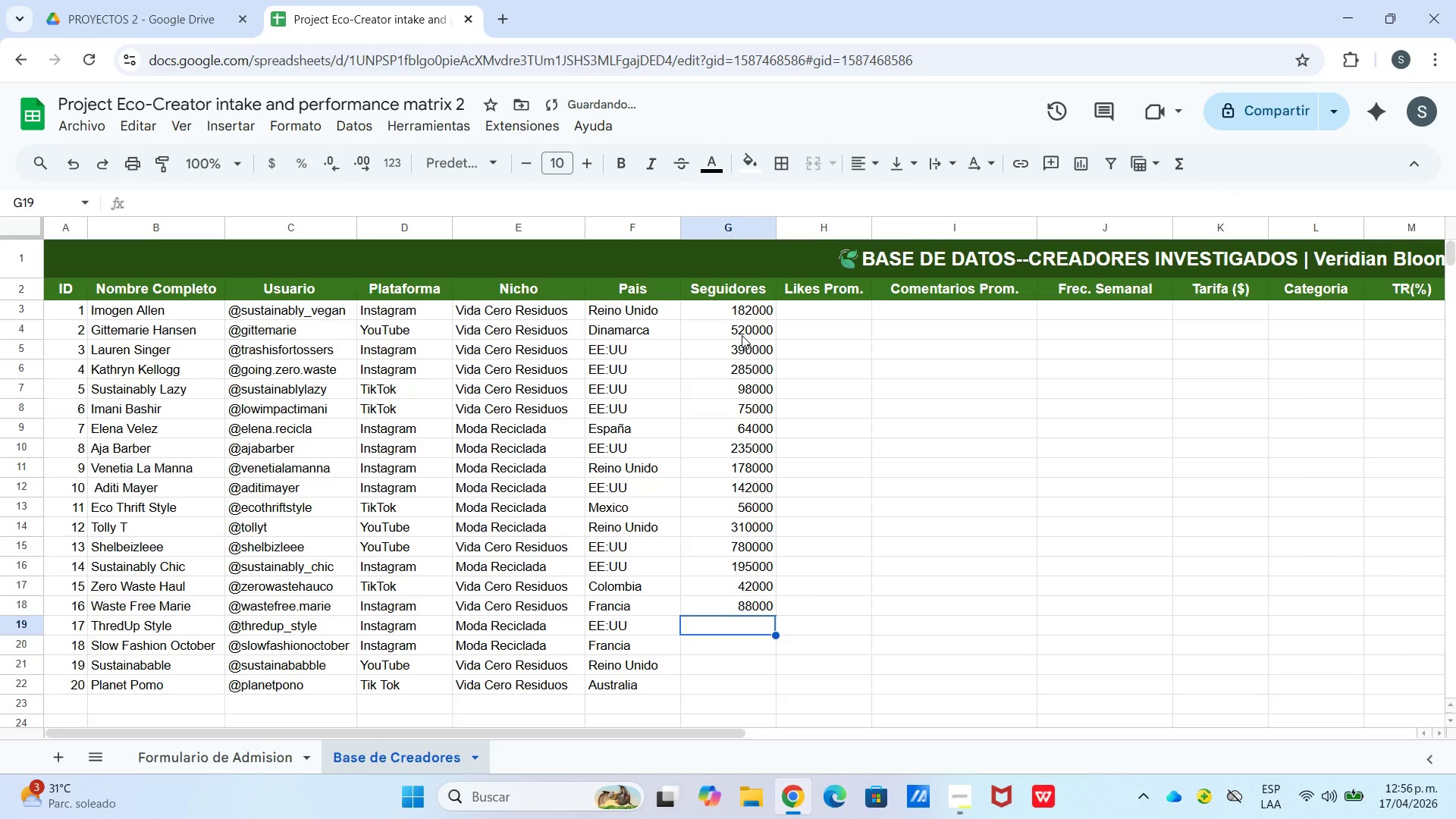 
key(Numpad4)
 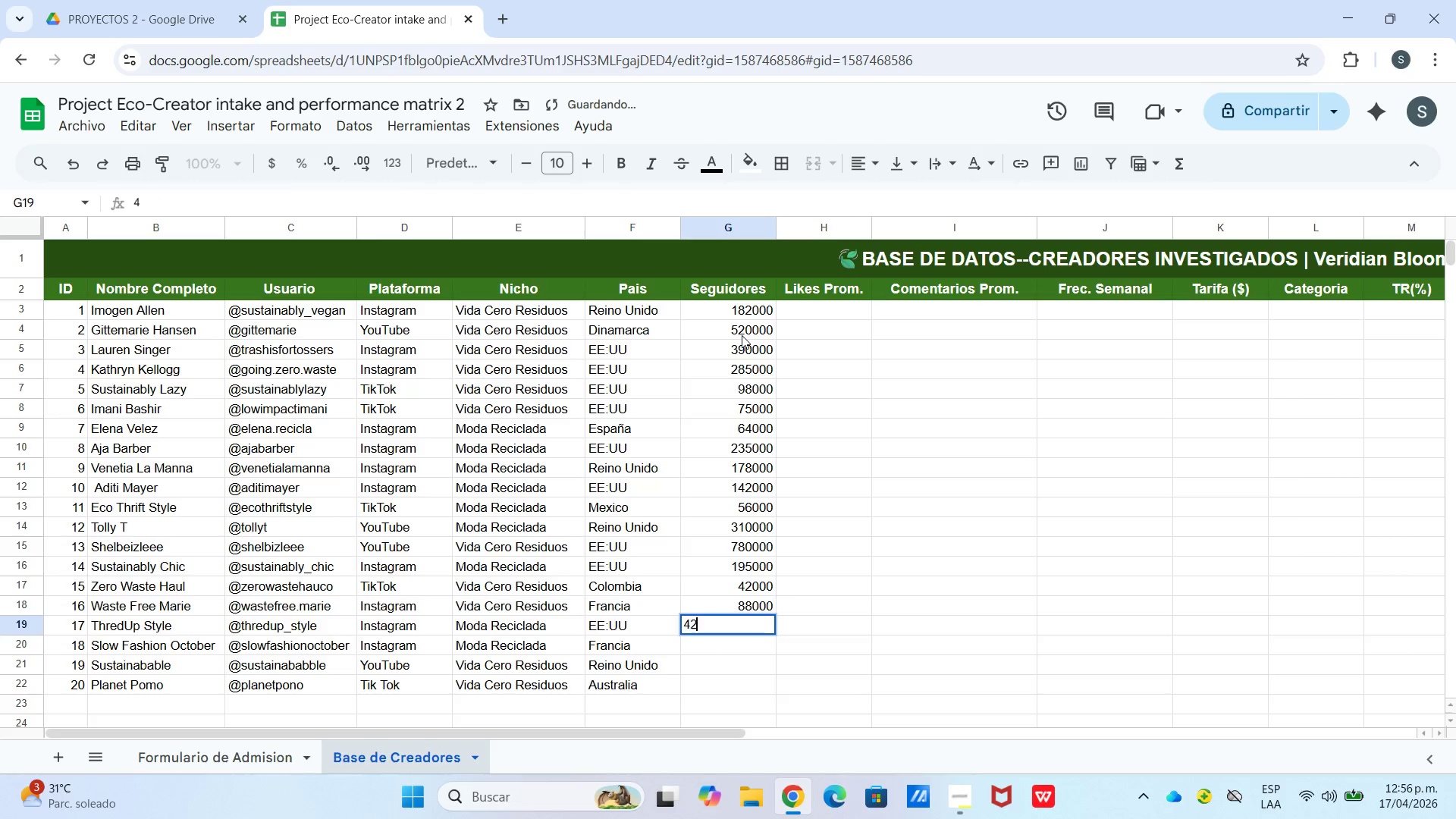 
key(Numpad2)
 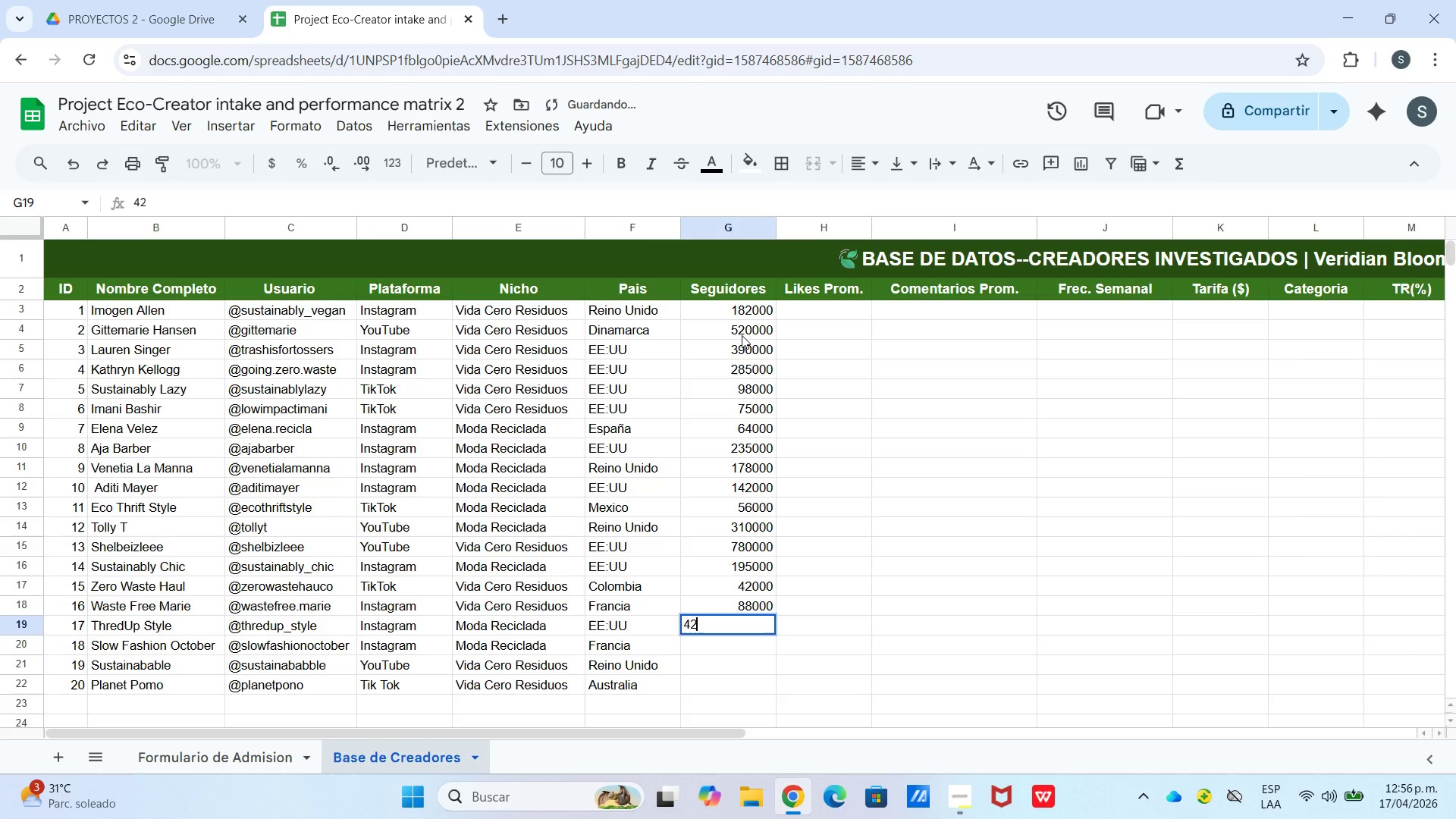 
key(Numpad0)
 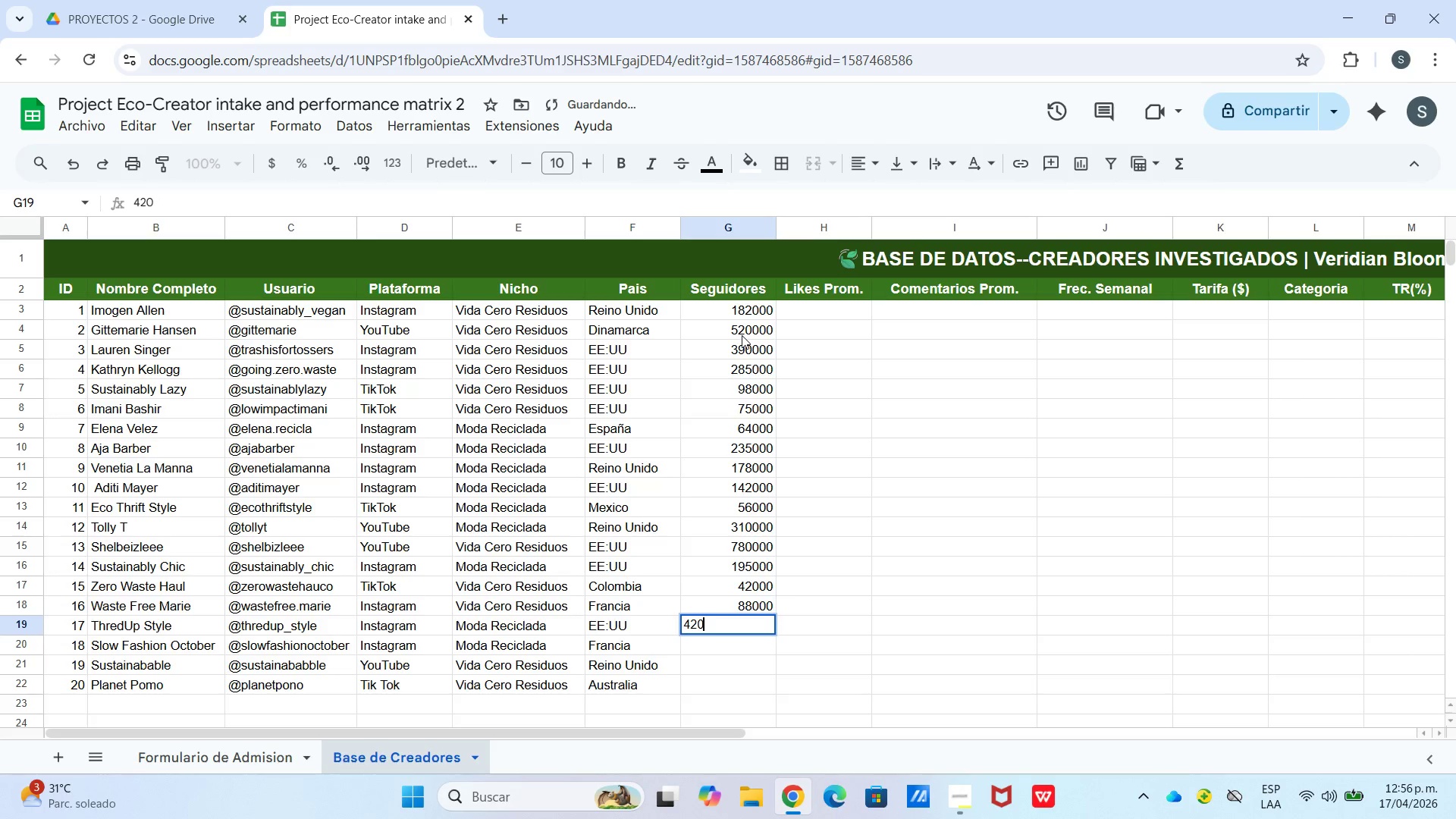 
key(Numpad0)
 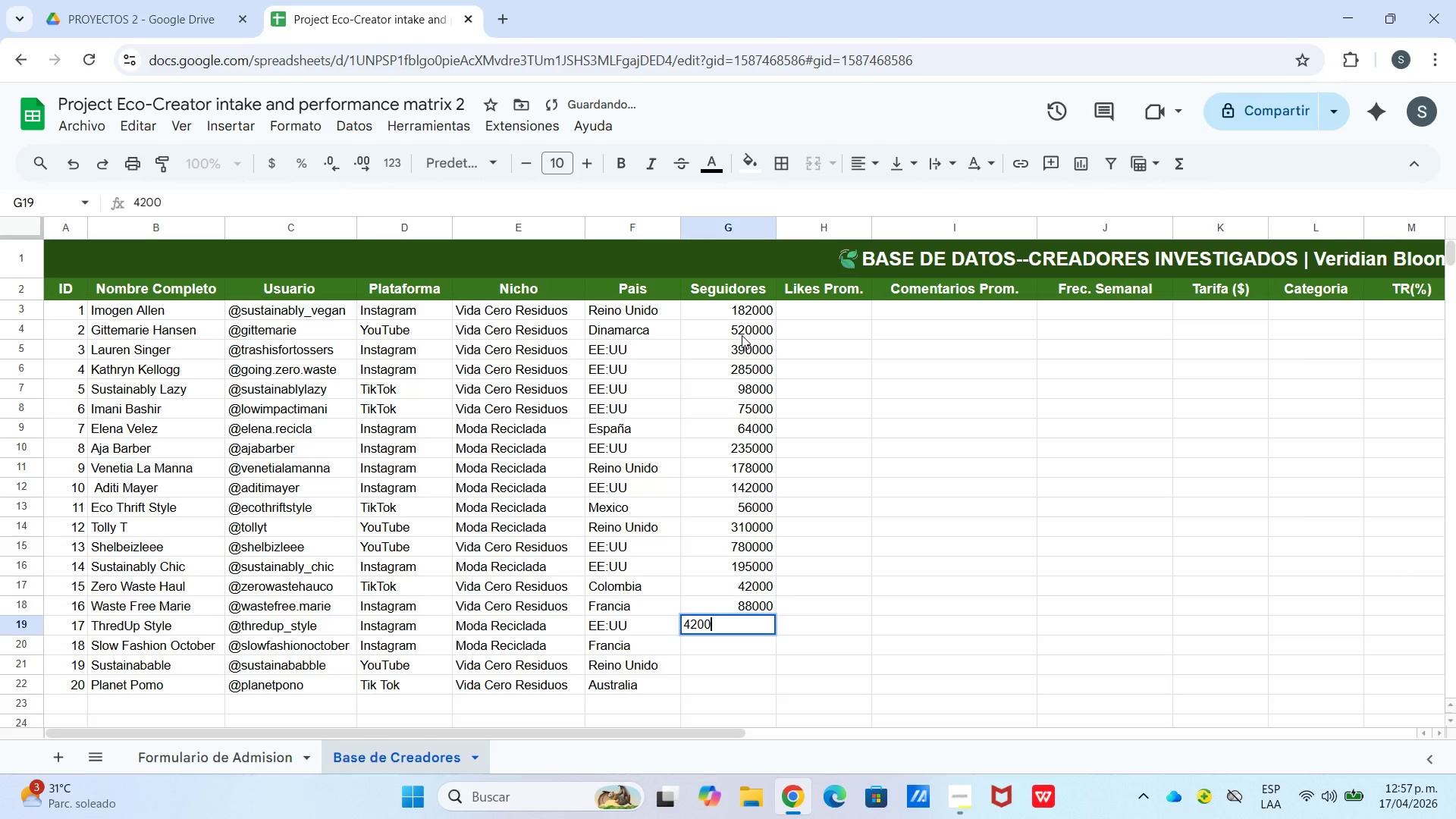 
key(Numpad0)
 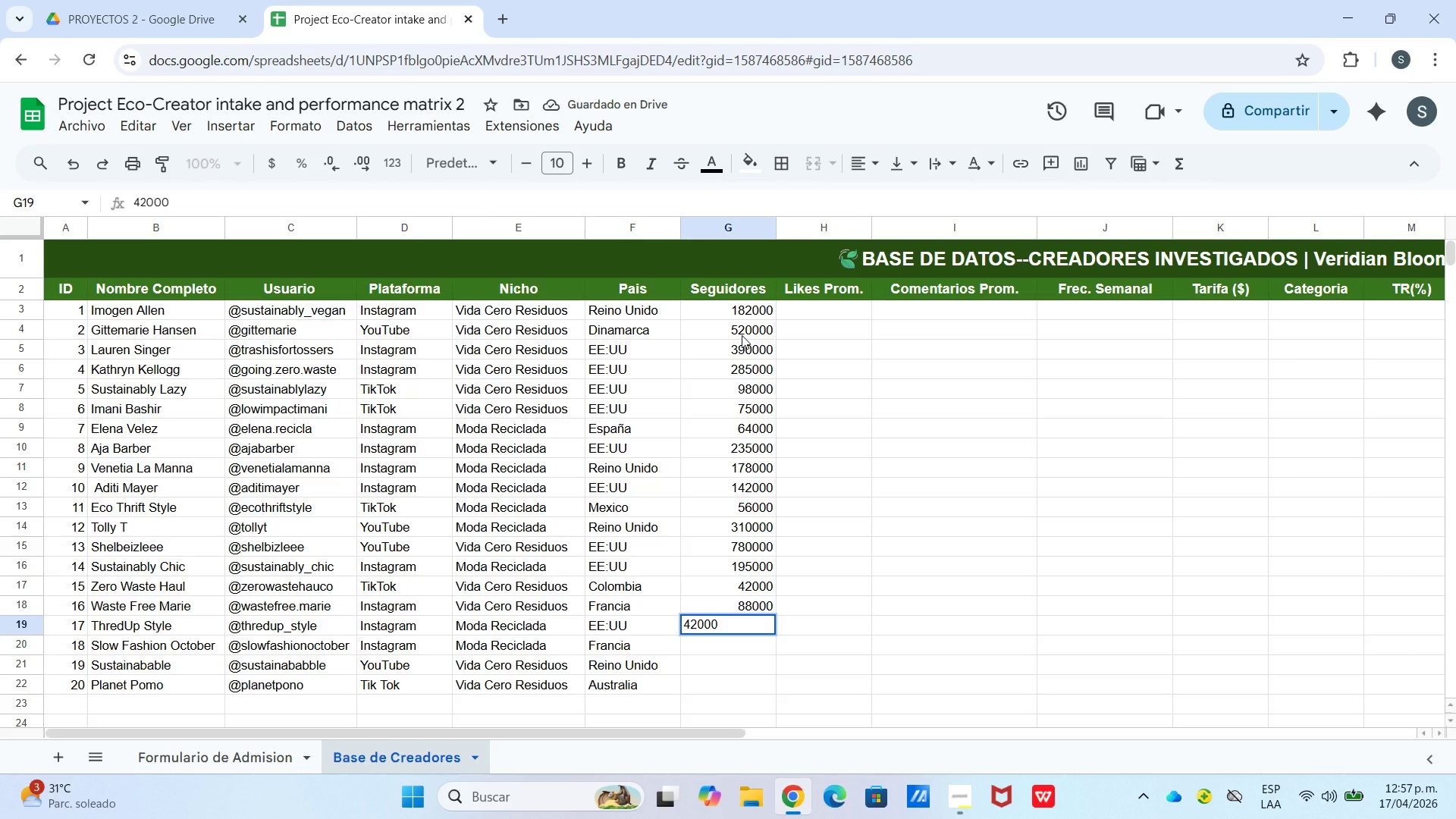 
key(Numpad0)
 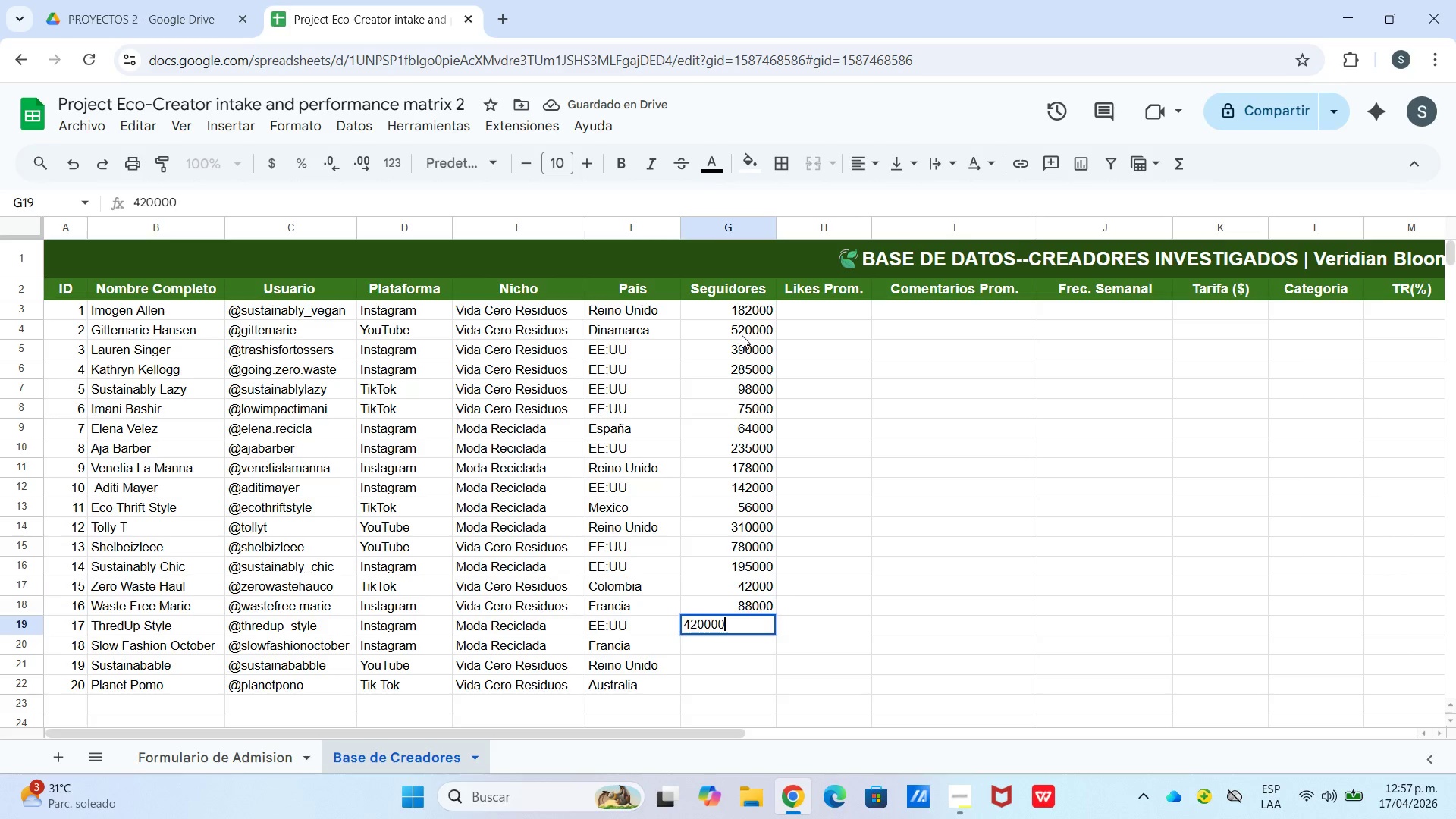 
key(Enter)
 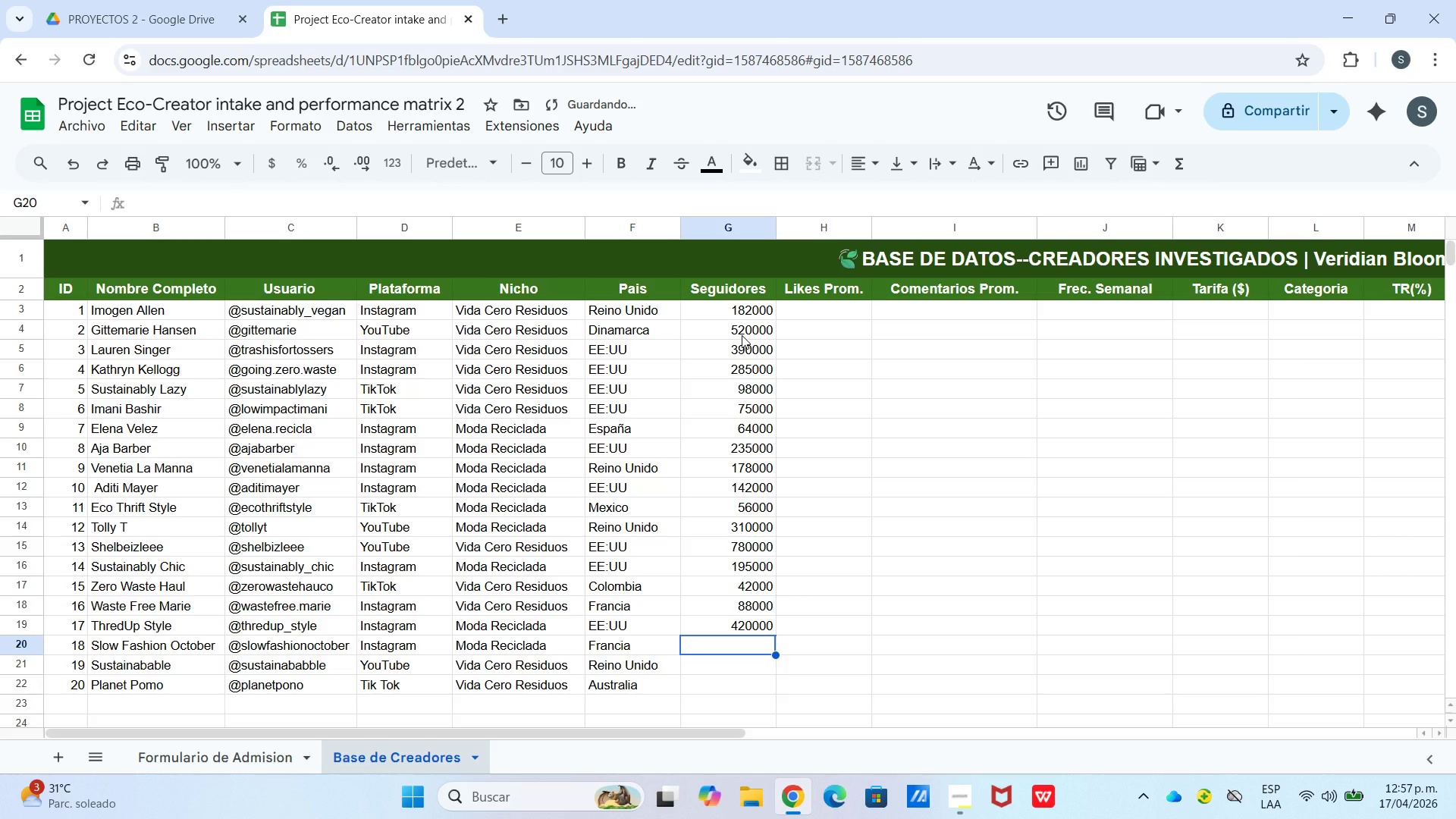 
key(Numpad1)
 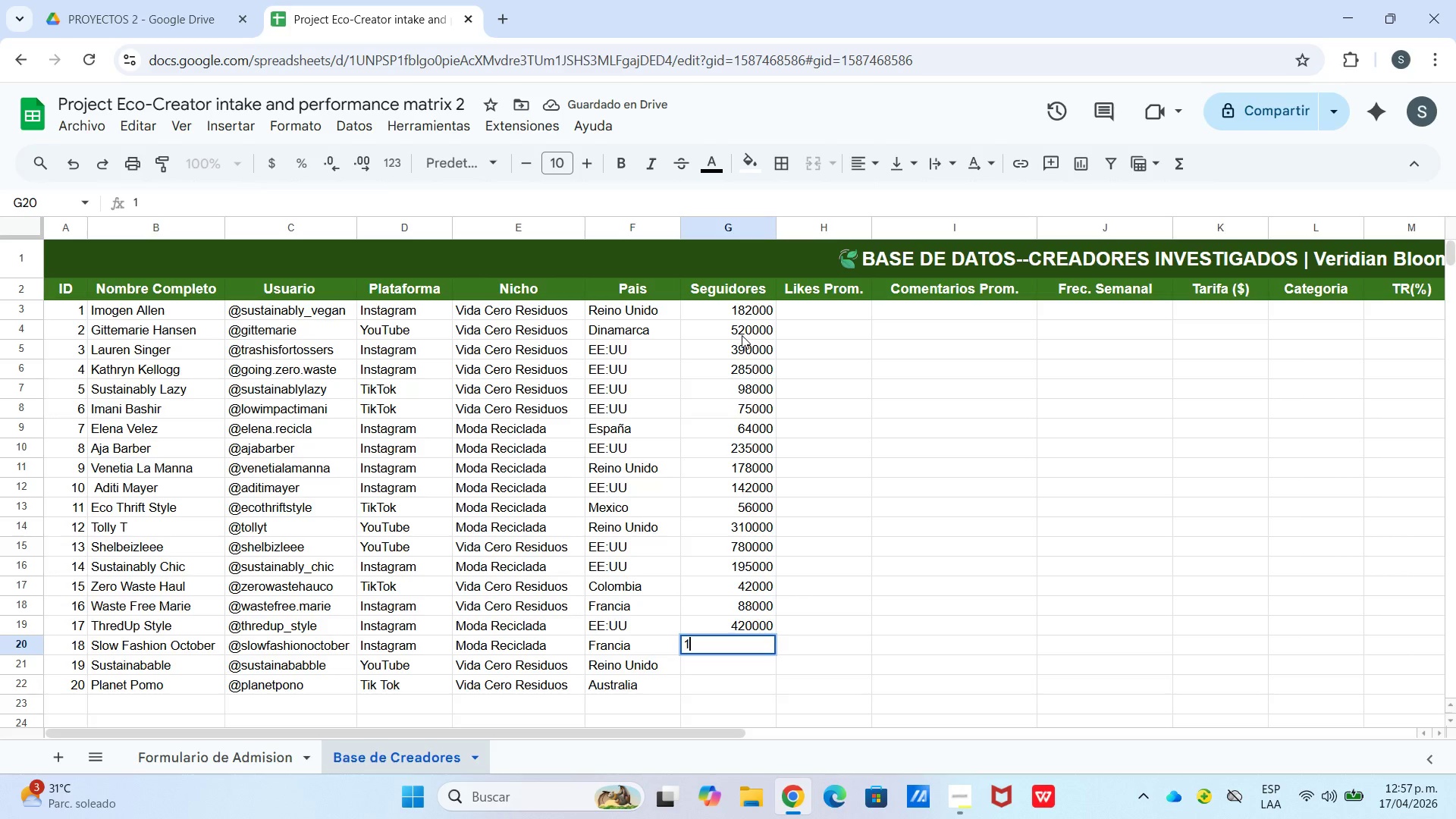 
key(Numpad6)
 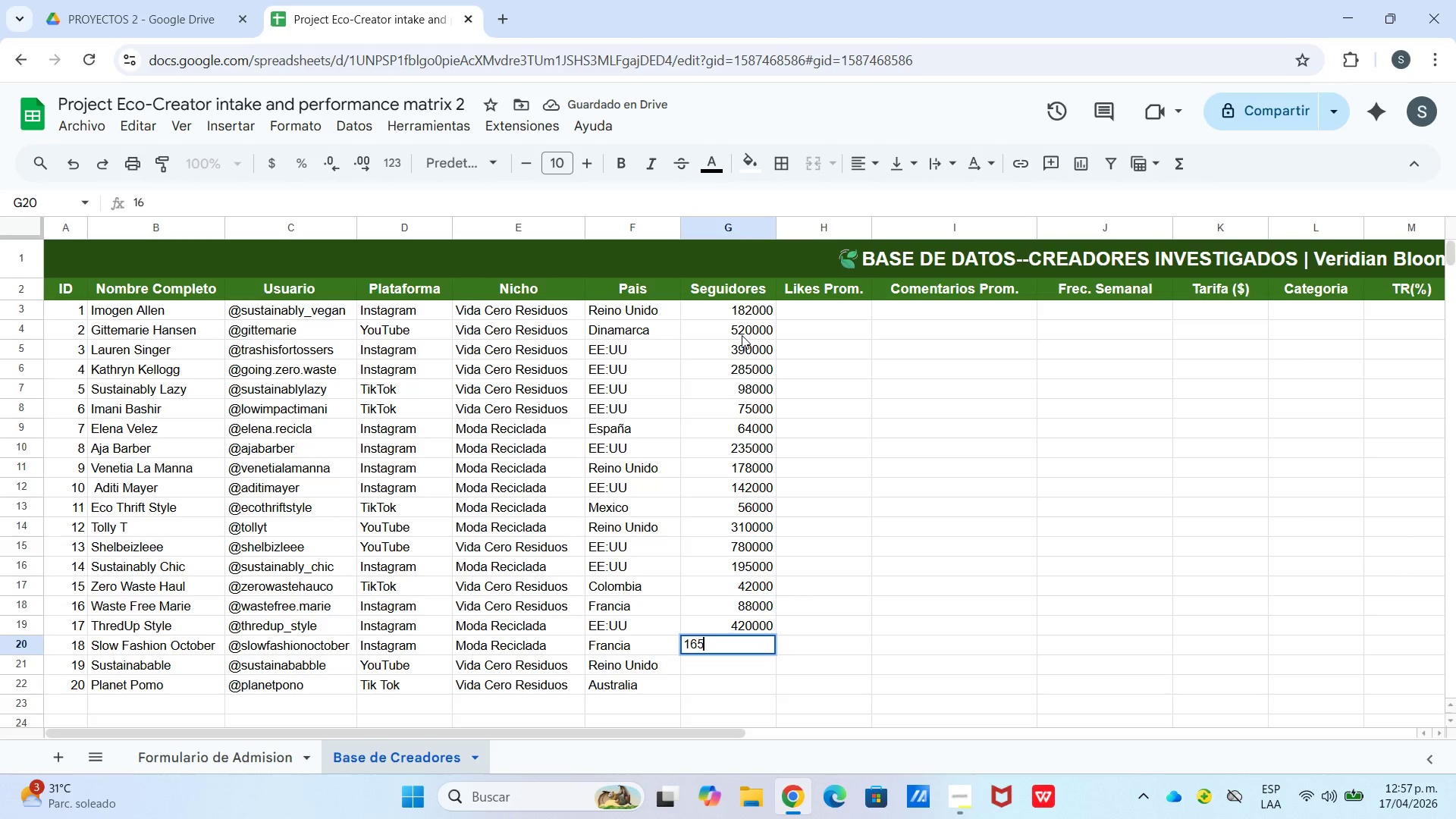 
key(Numpad5)
 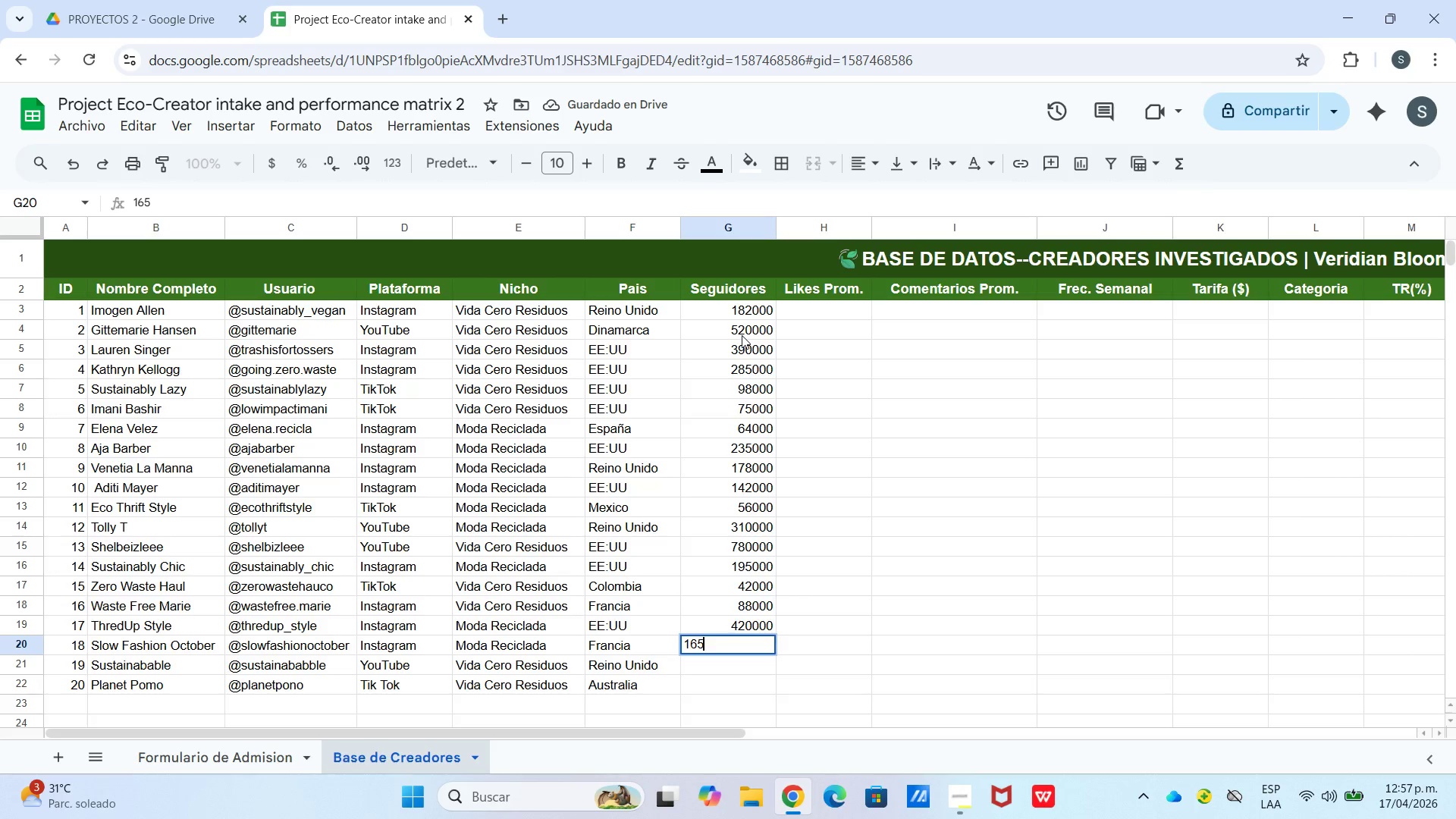 
key(Numpad0)
 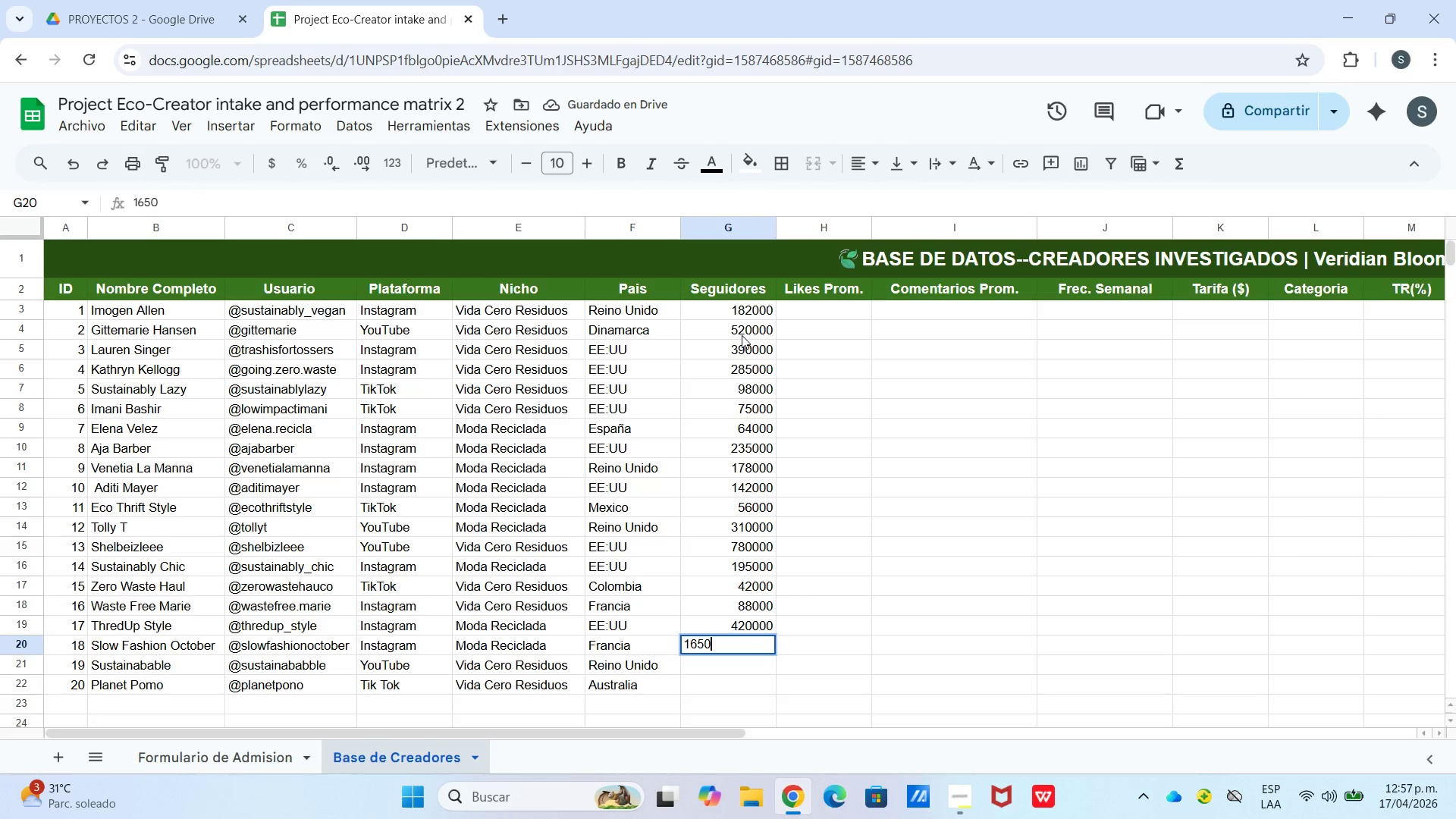 
key(Numpad0)
 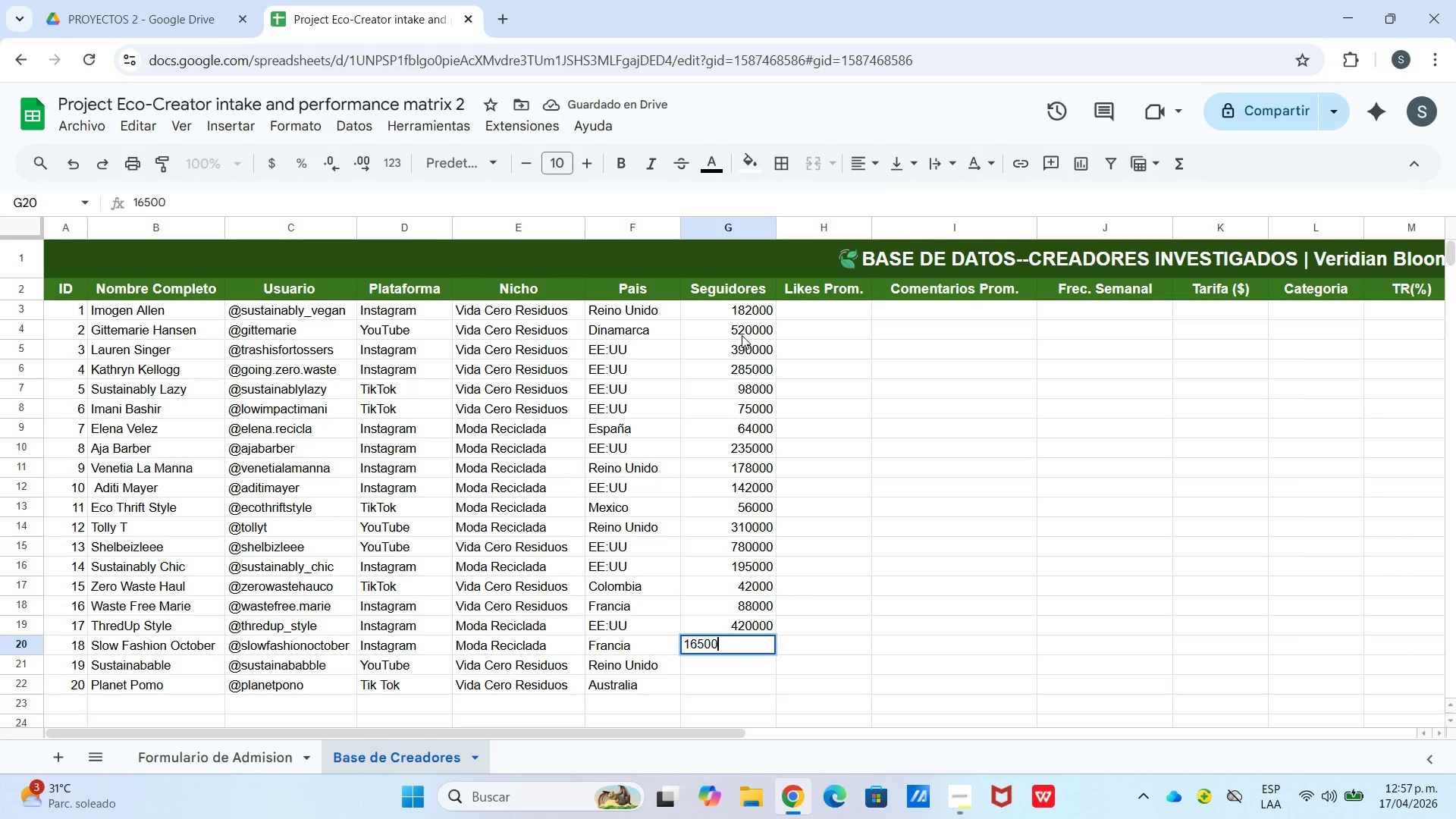 
key(Numpad0)
 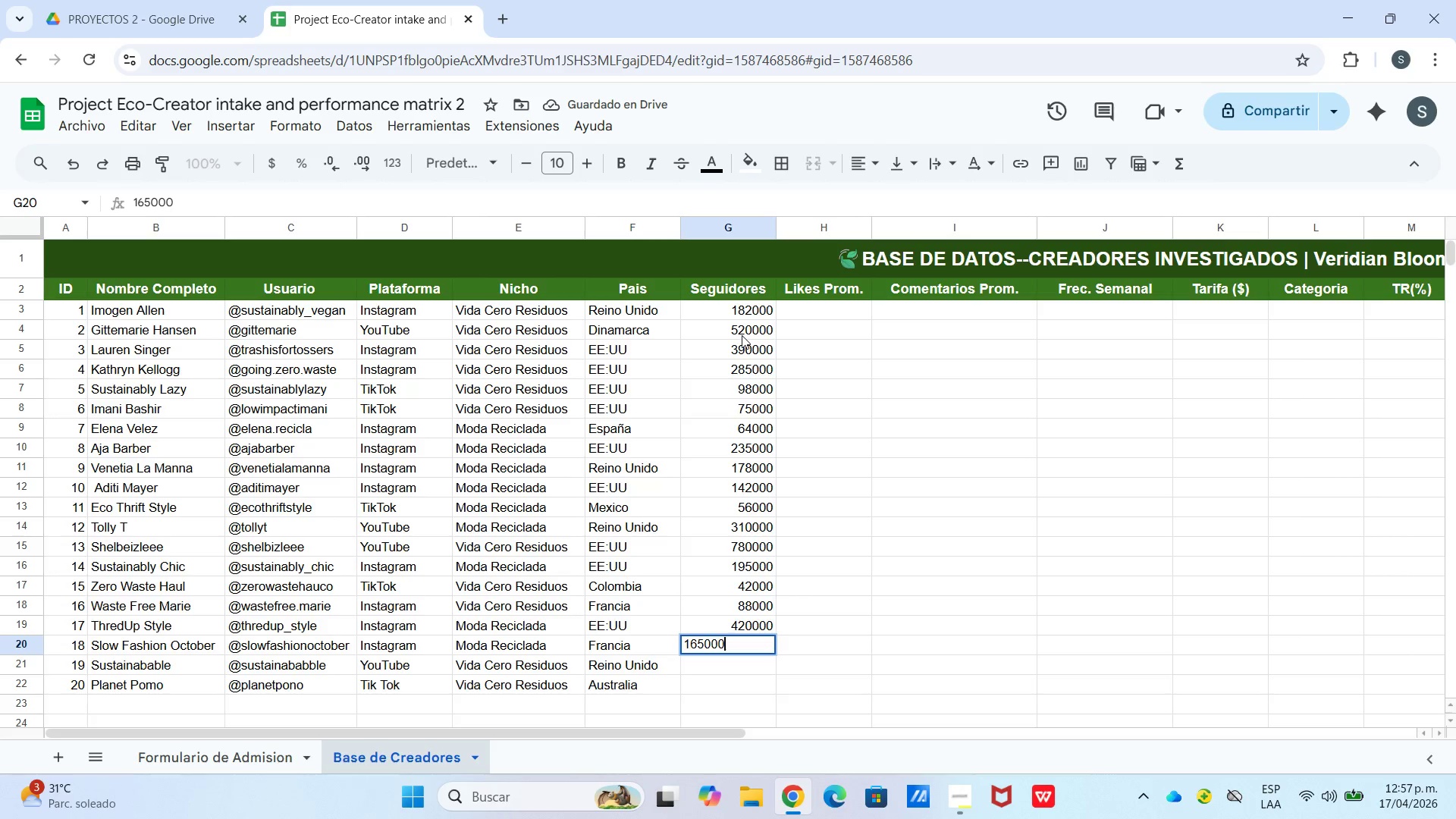 
key(Enter)
 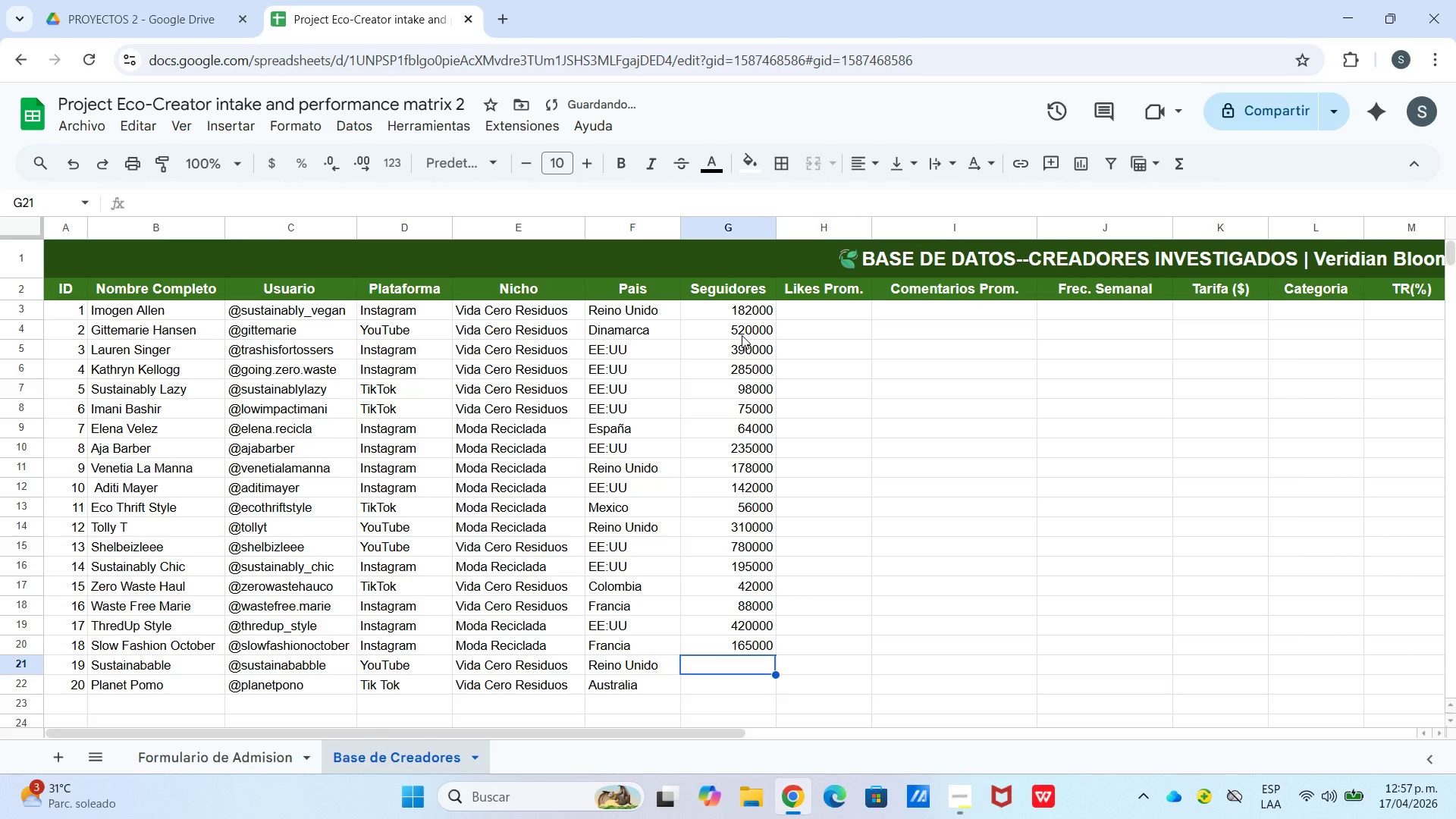 
key(Numpad9)
 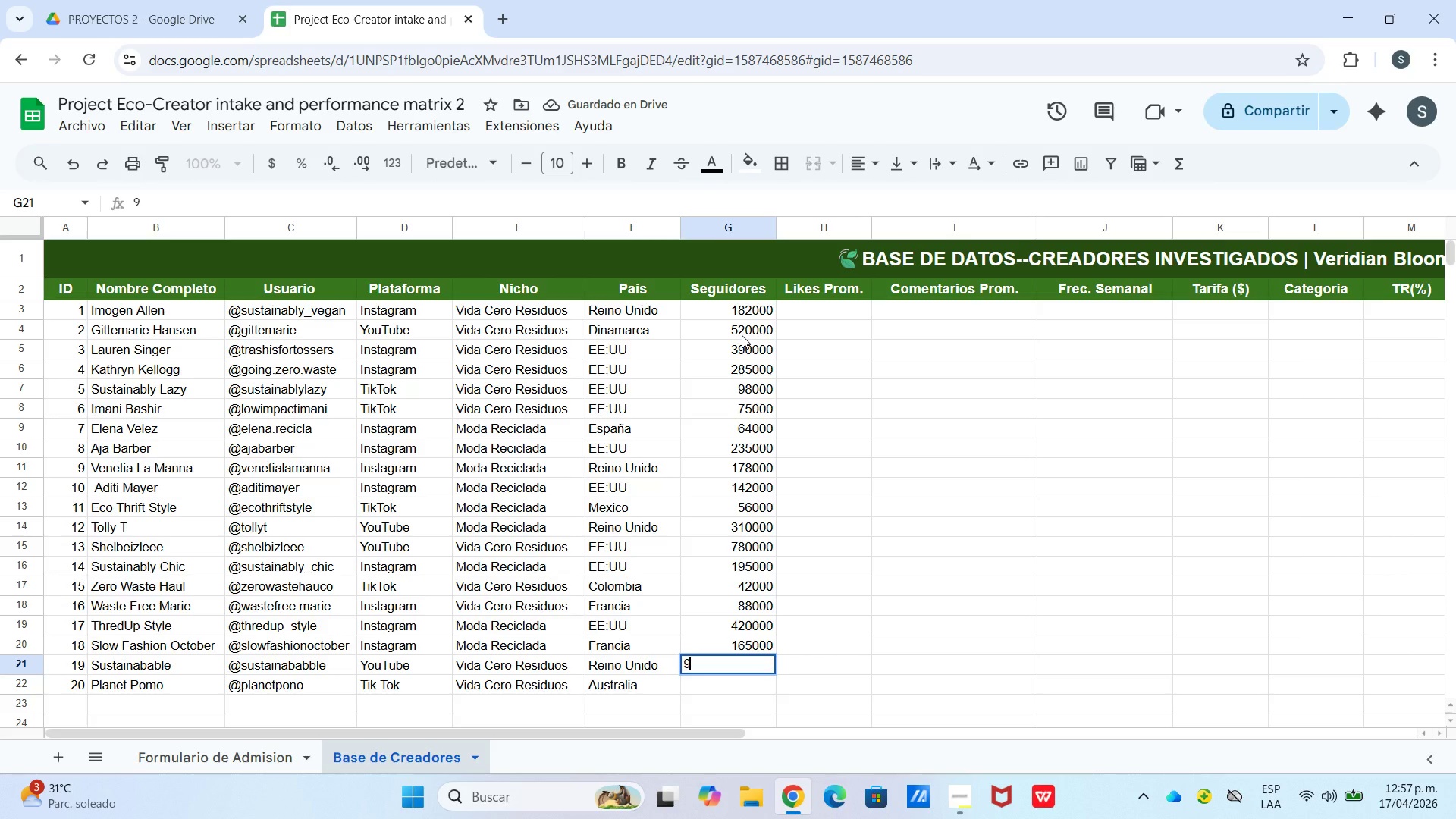 
key(Numpad5)
 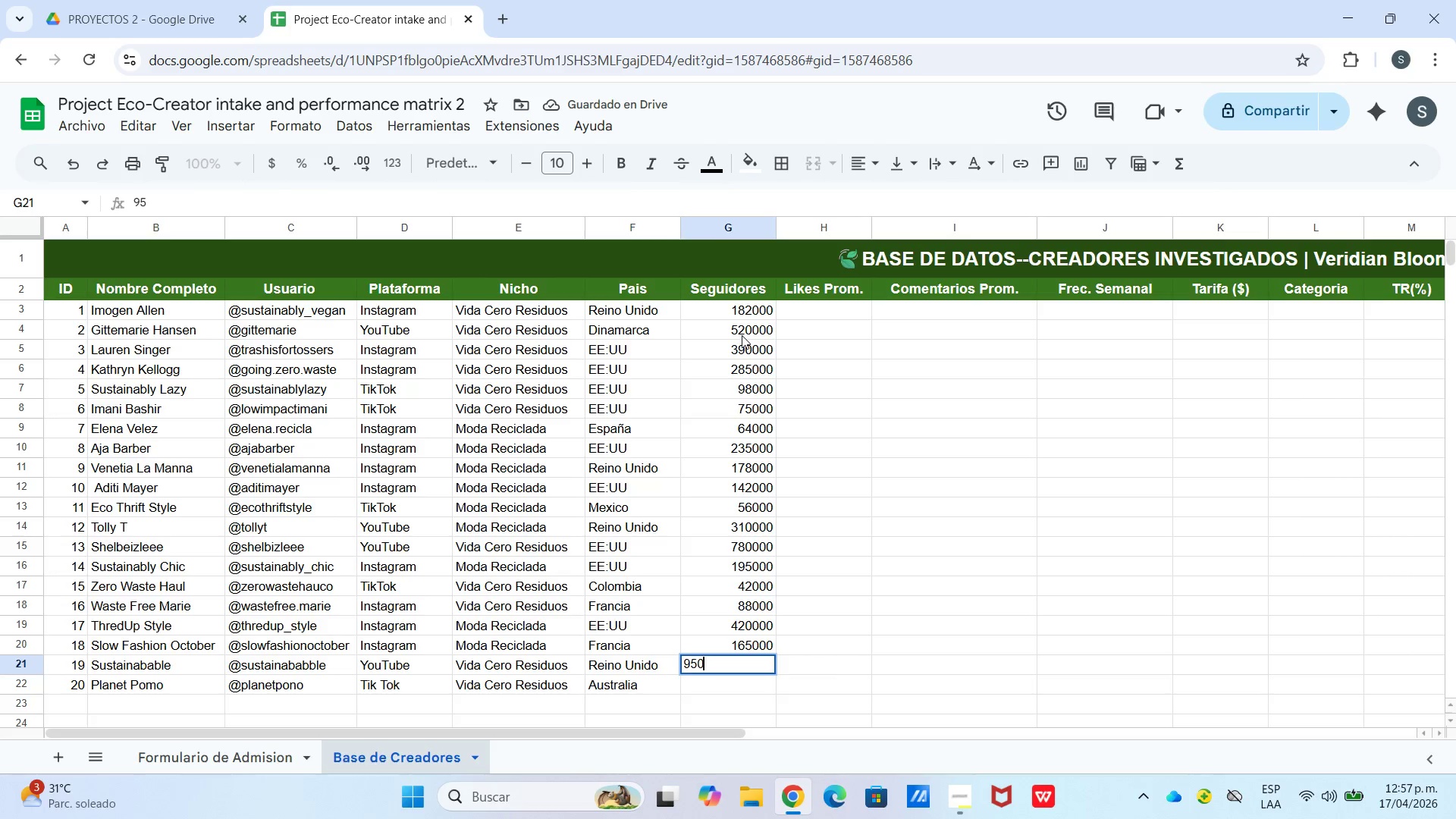 
key(Numpad0)
 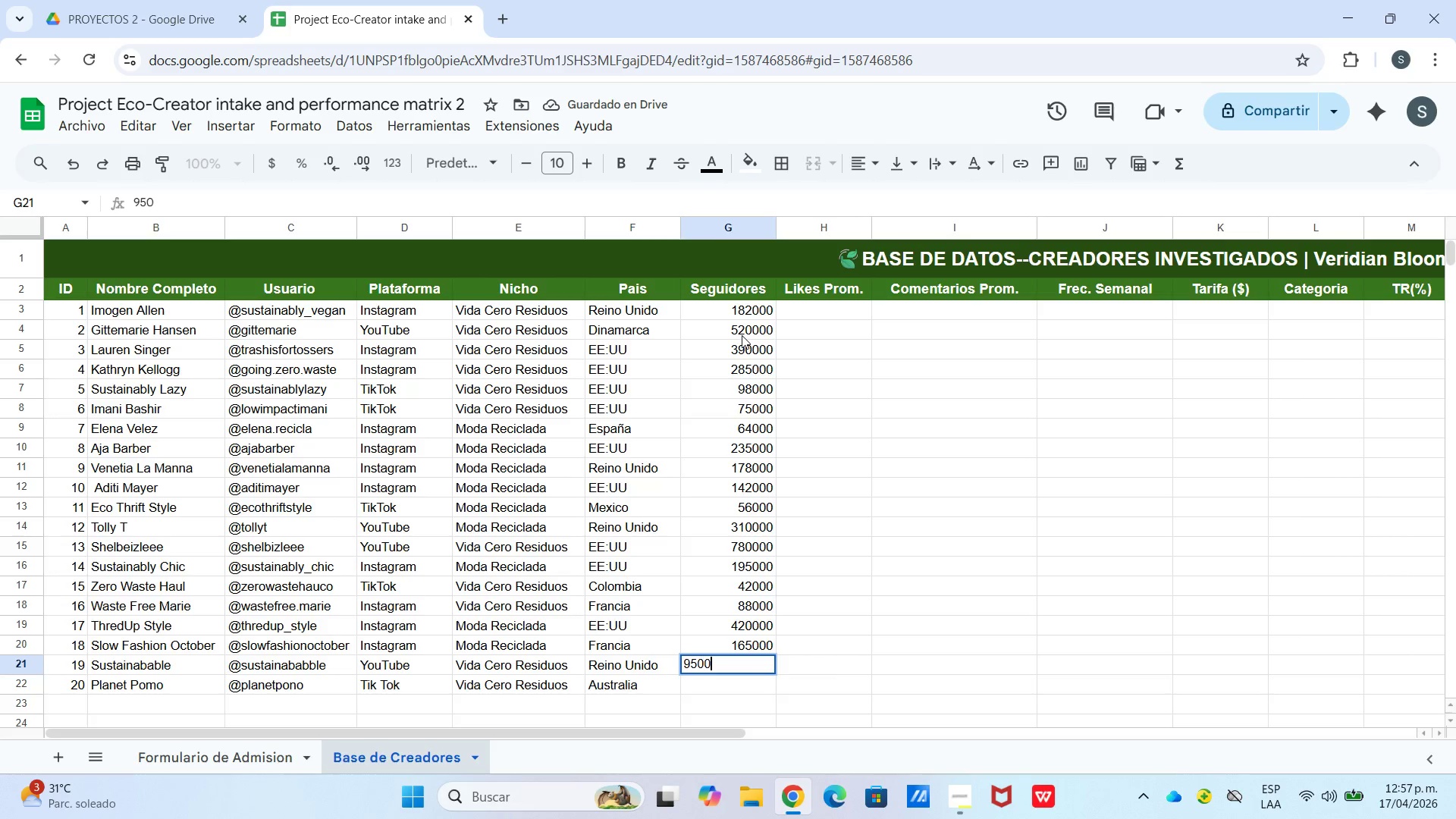 
key(Numpad0)
 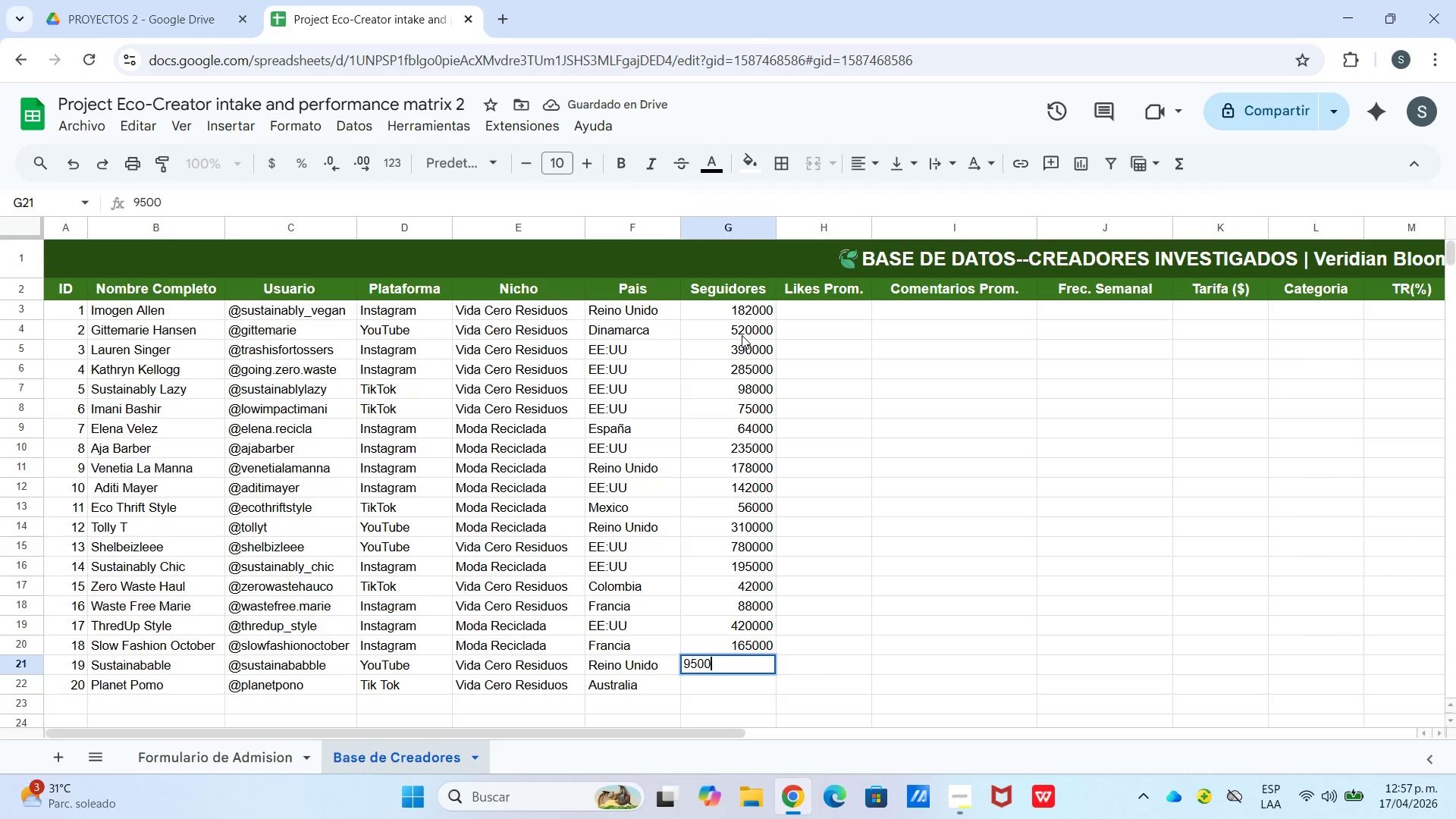 
key(Numpad0)
 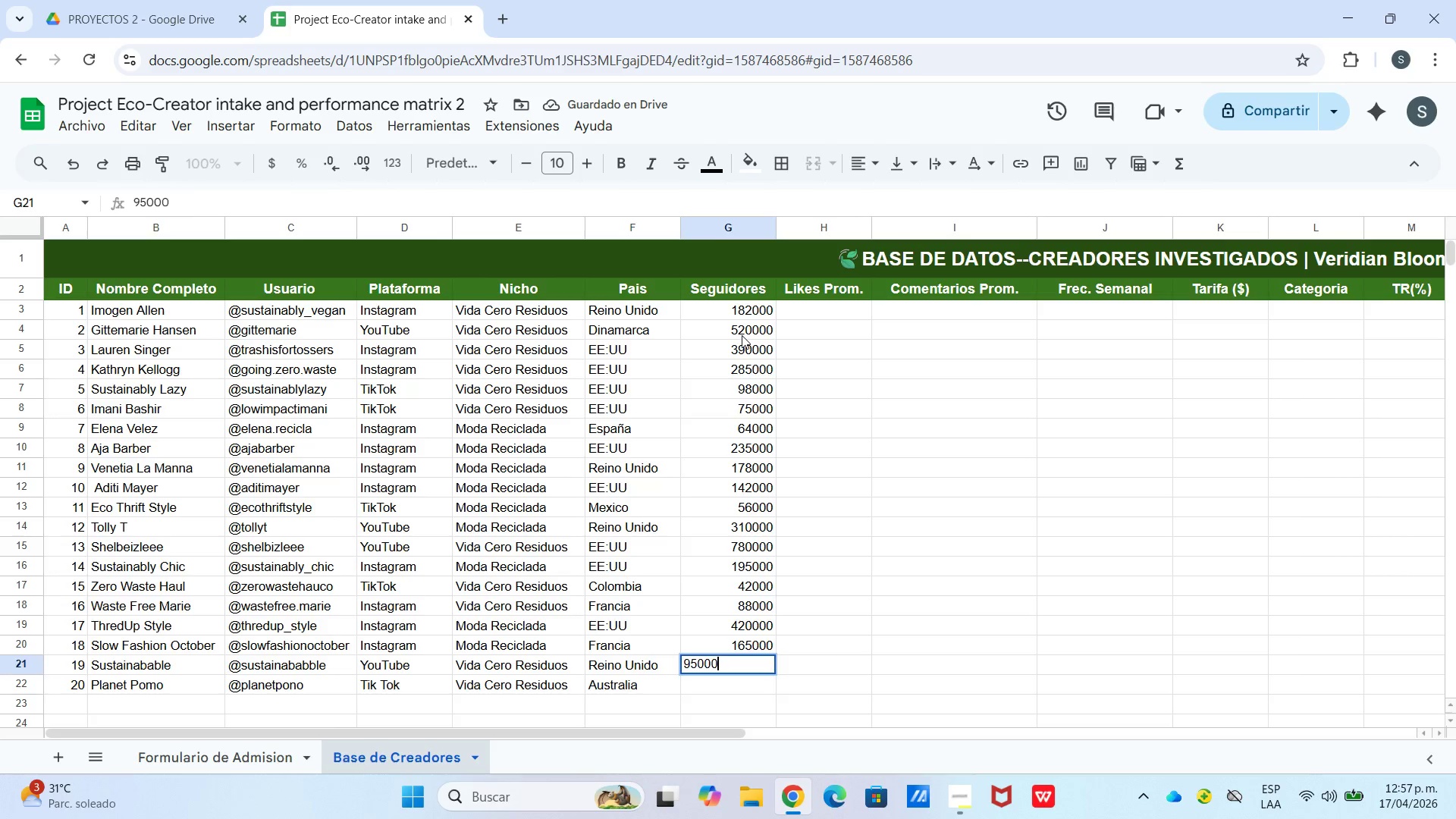 
key(Enter)
 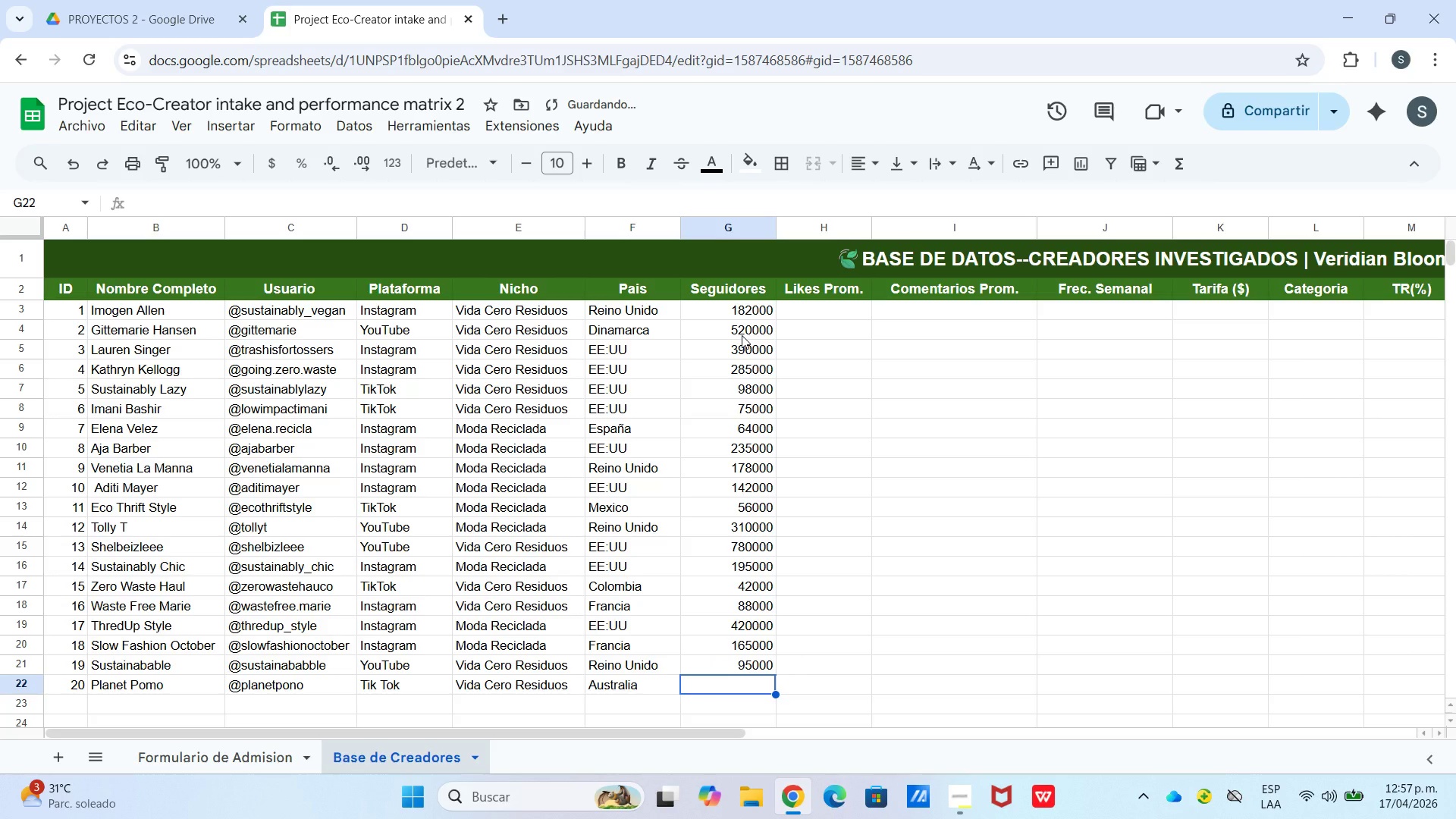 
key(Numpad6)
 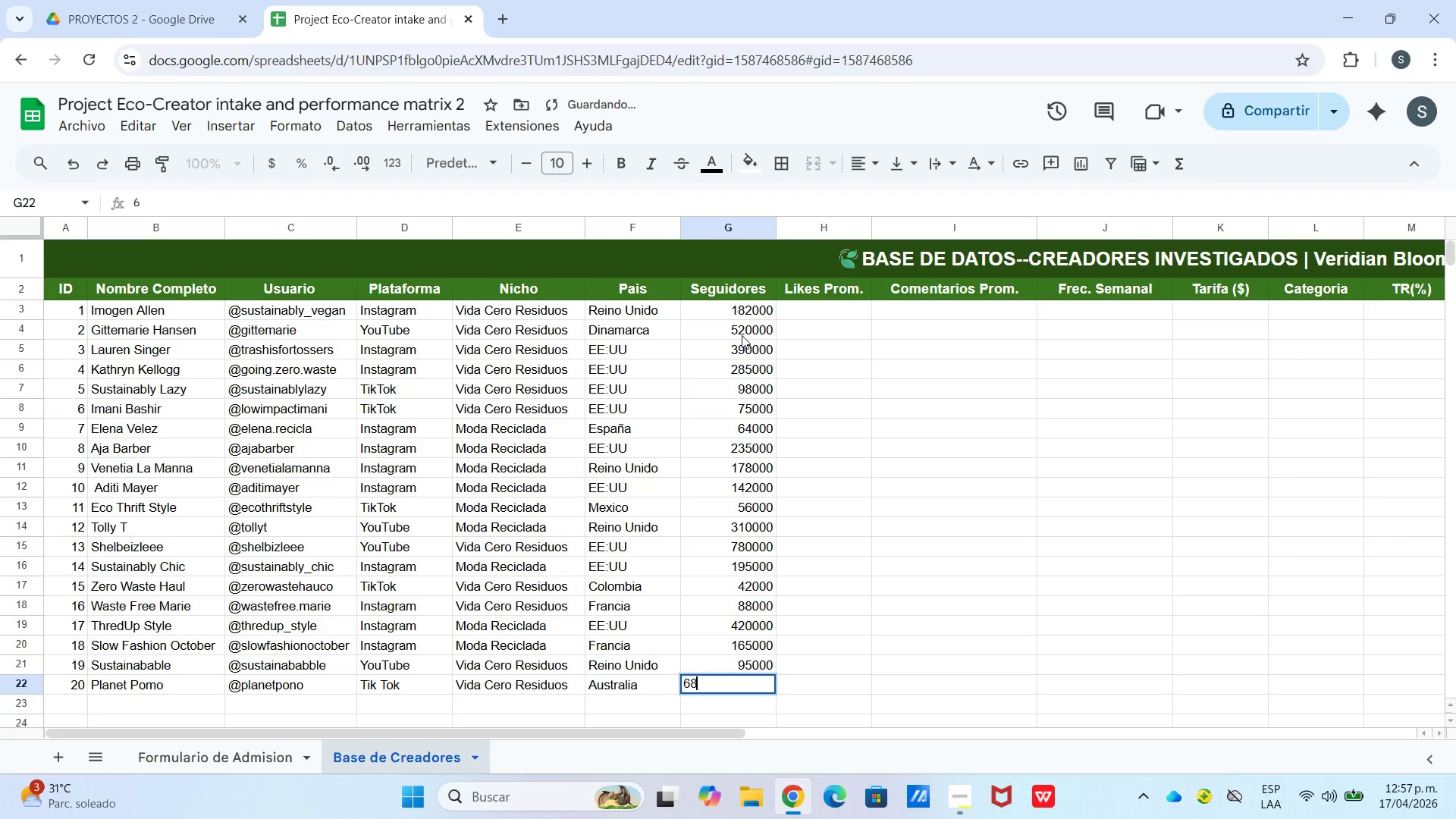 
key(Numpad8)
 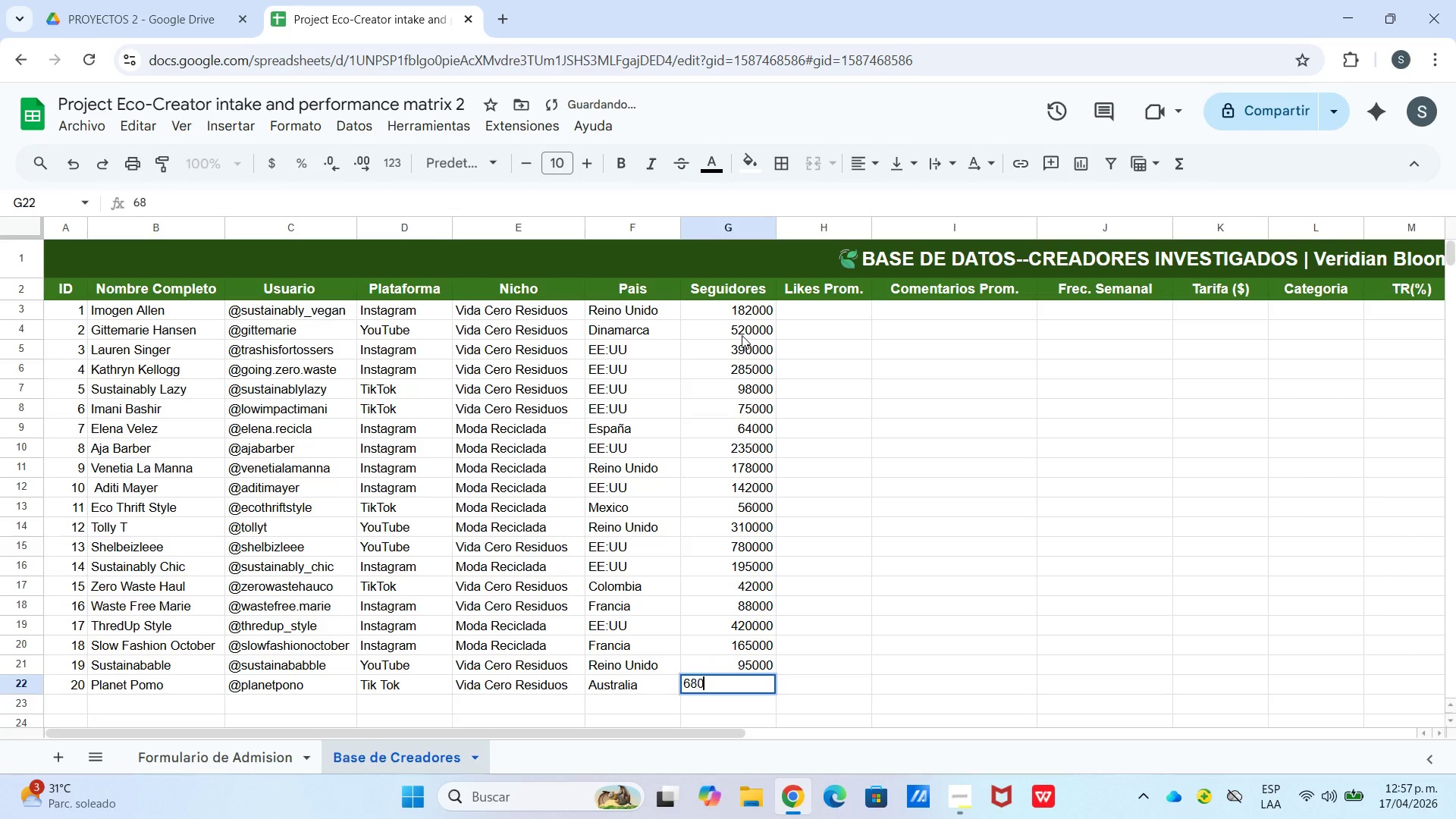 
key(Numpad0)
 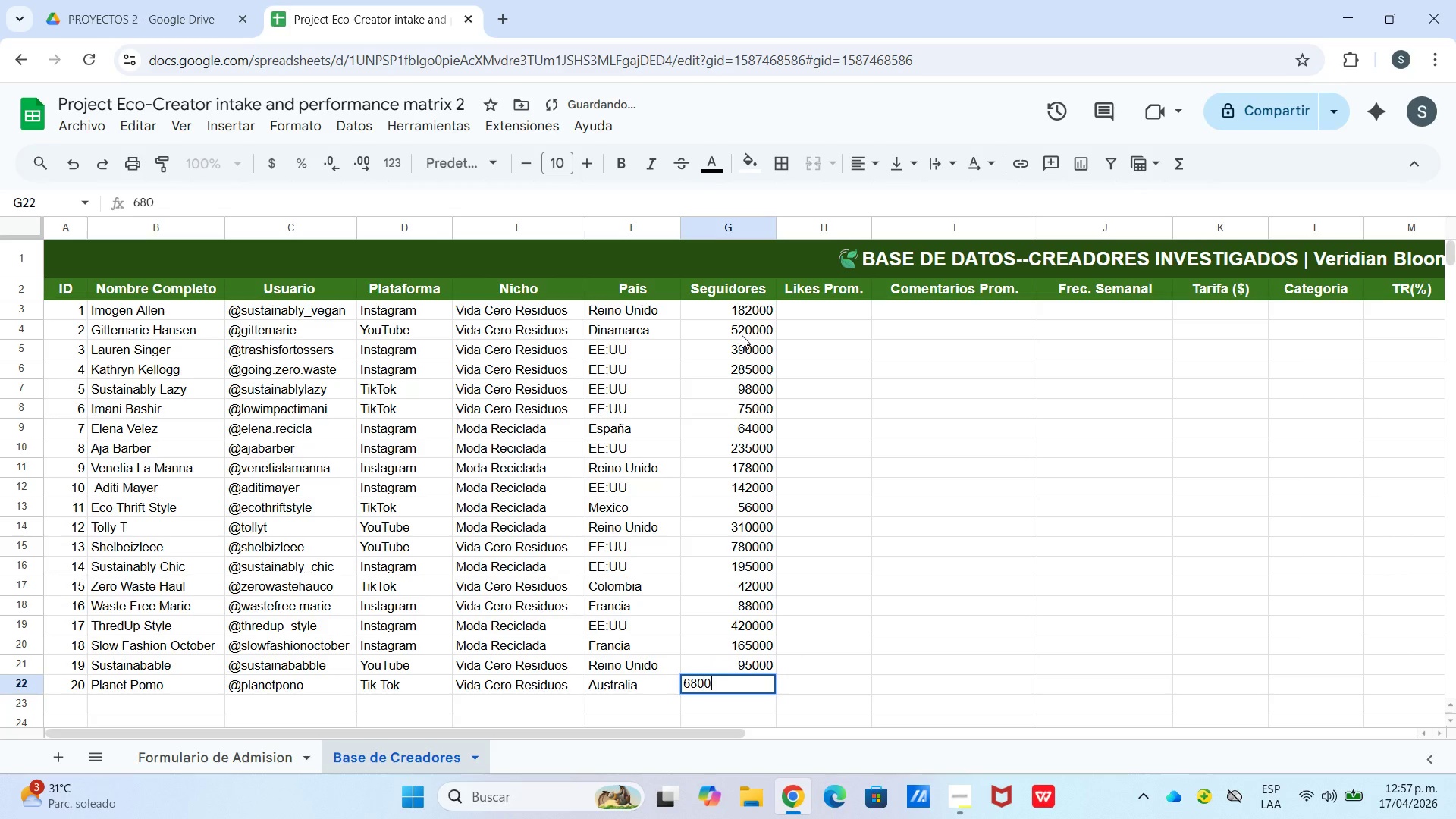 
key(Numpad0)
 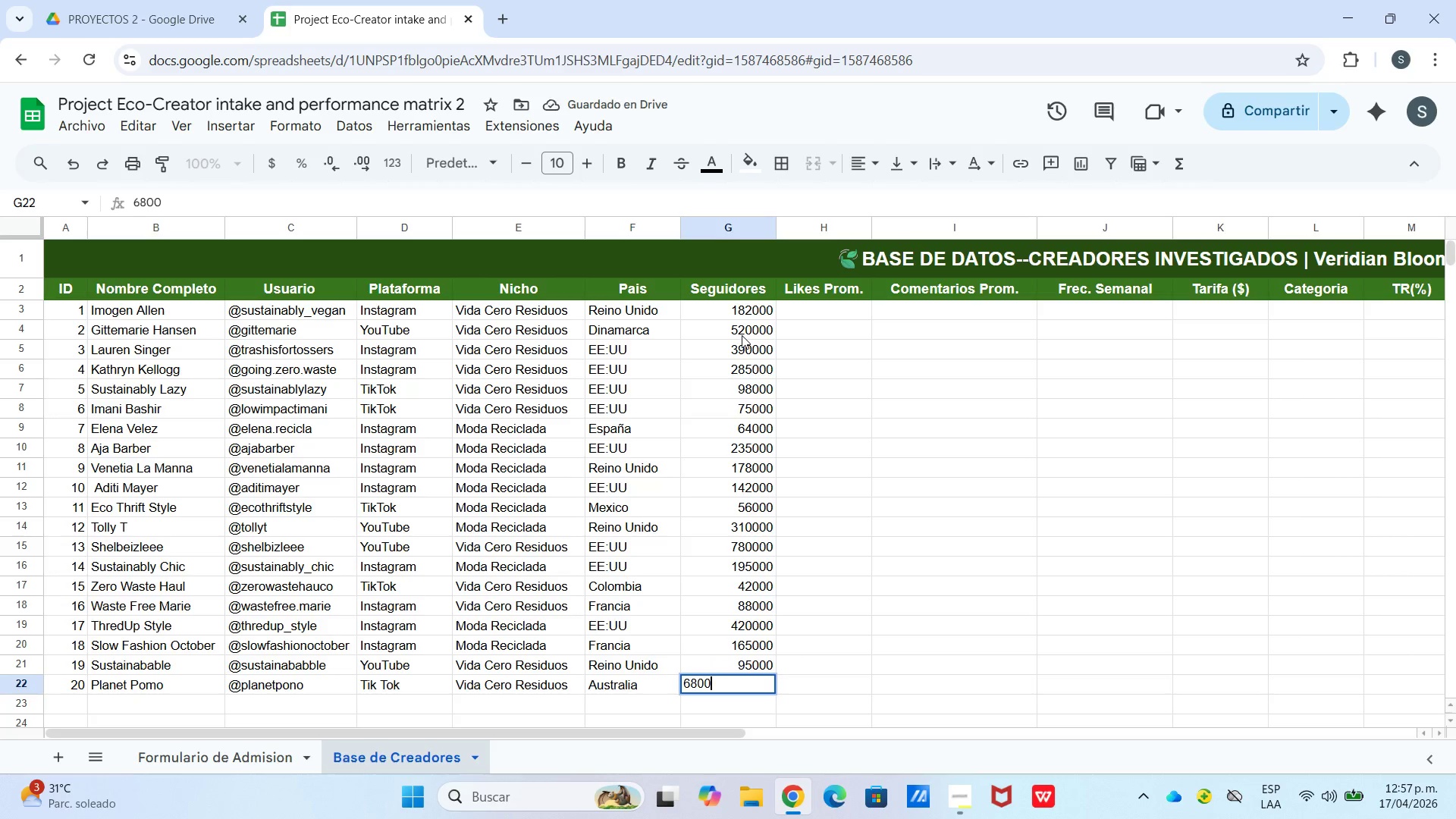 
key(Numpad0)
 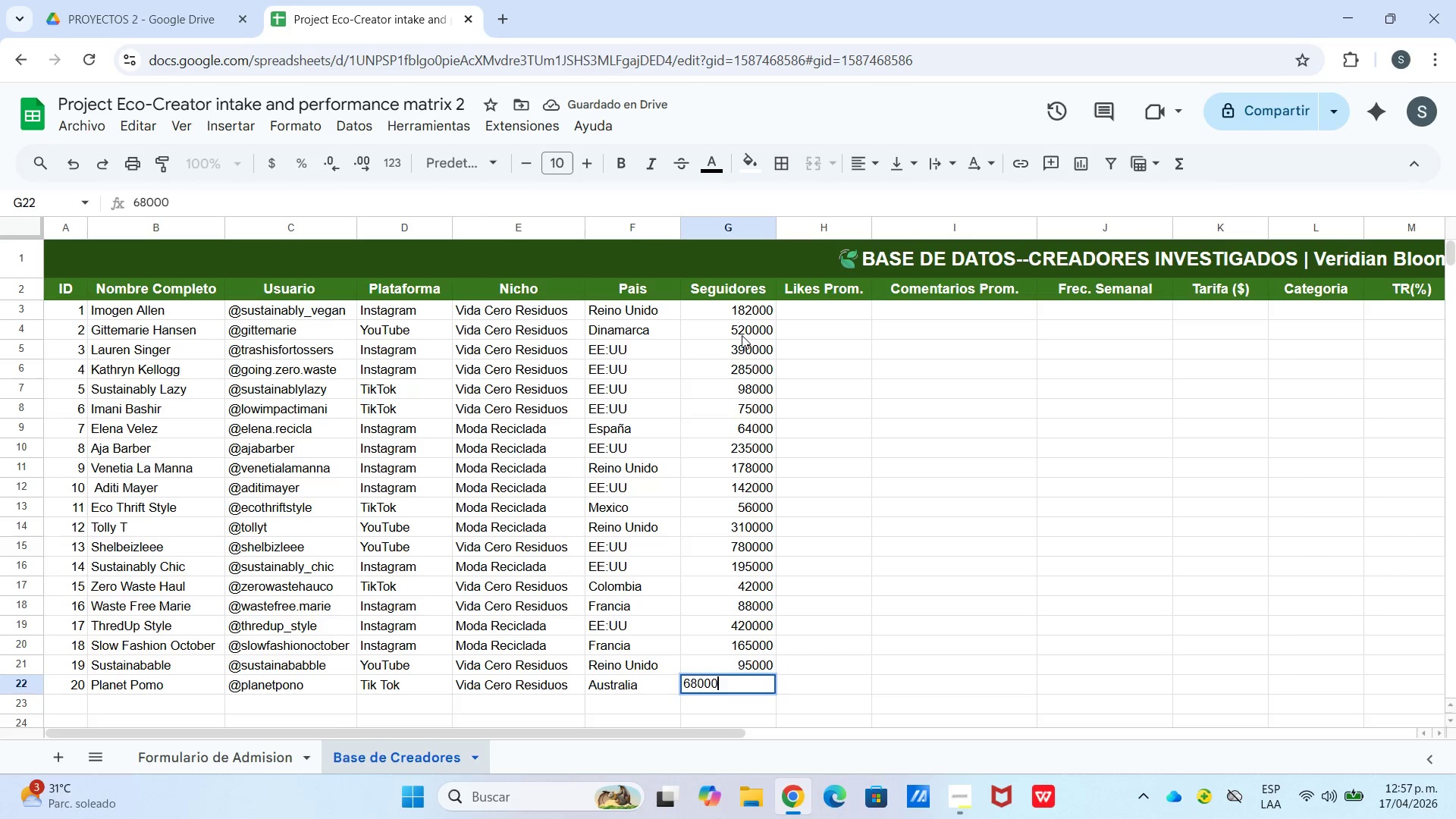 
key(Enter)
 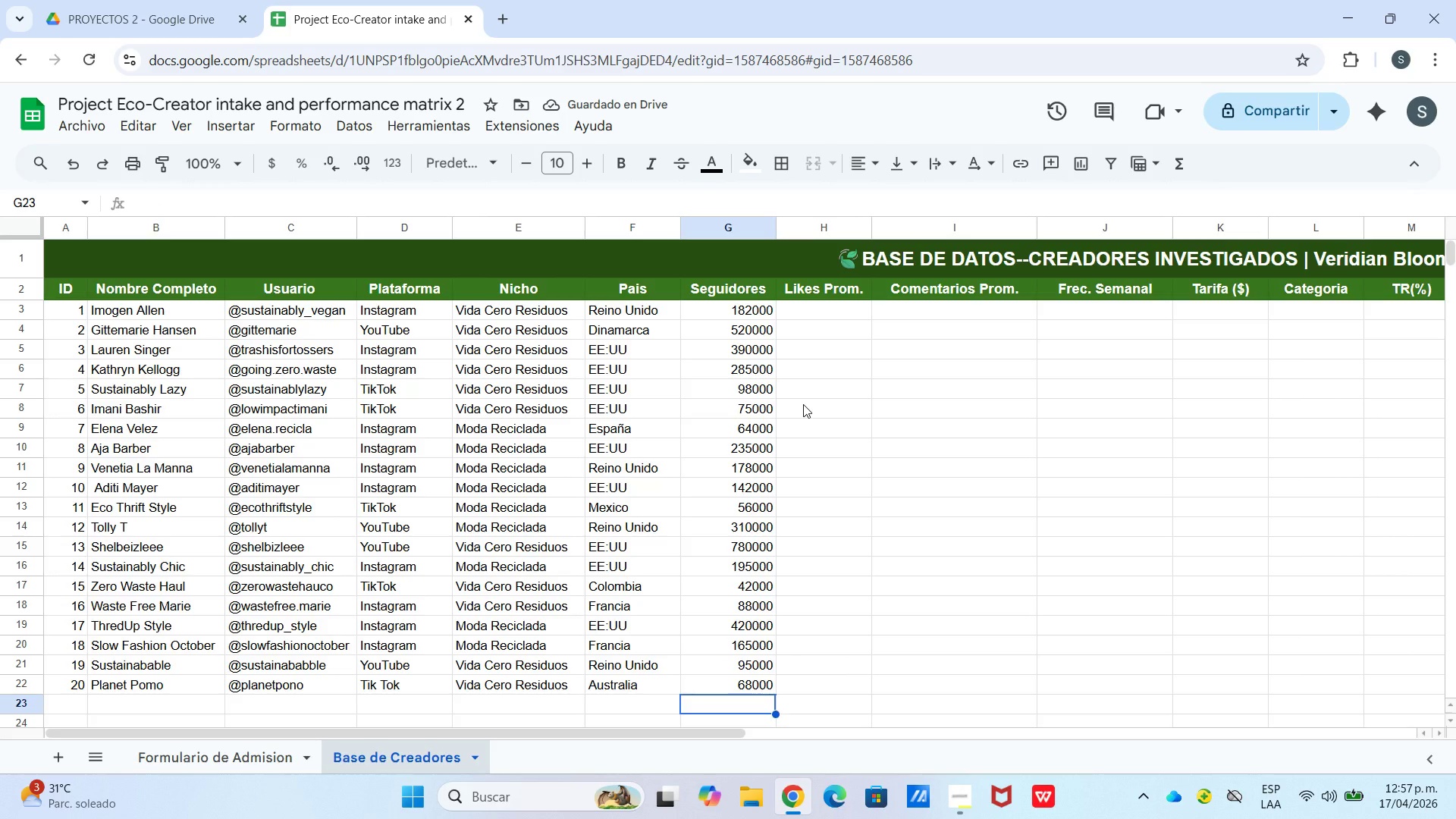 
left_click([826, 310])
 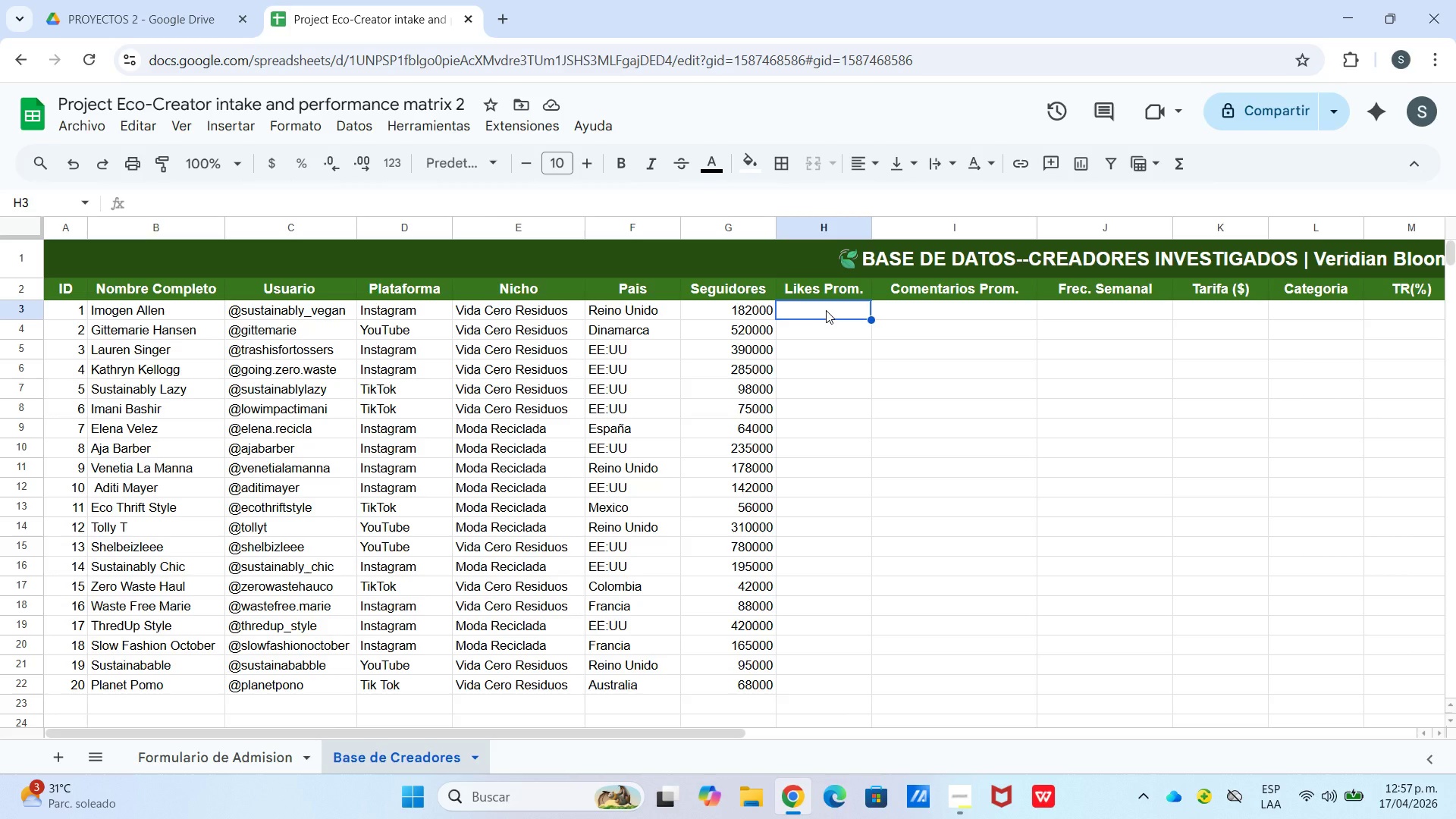 
wait(5.45)
 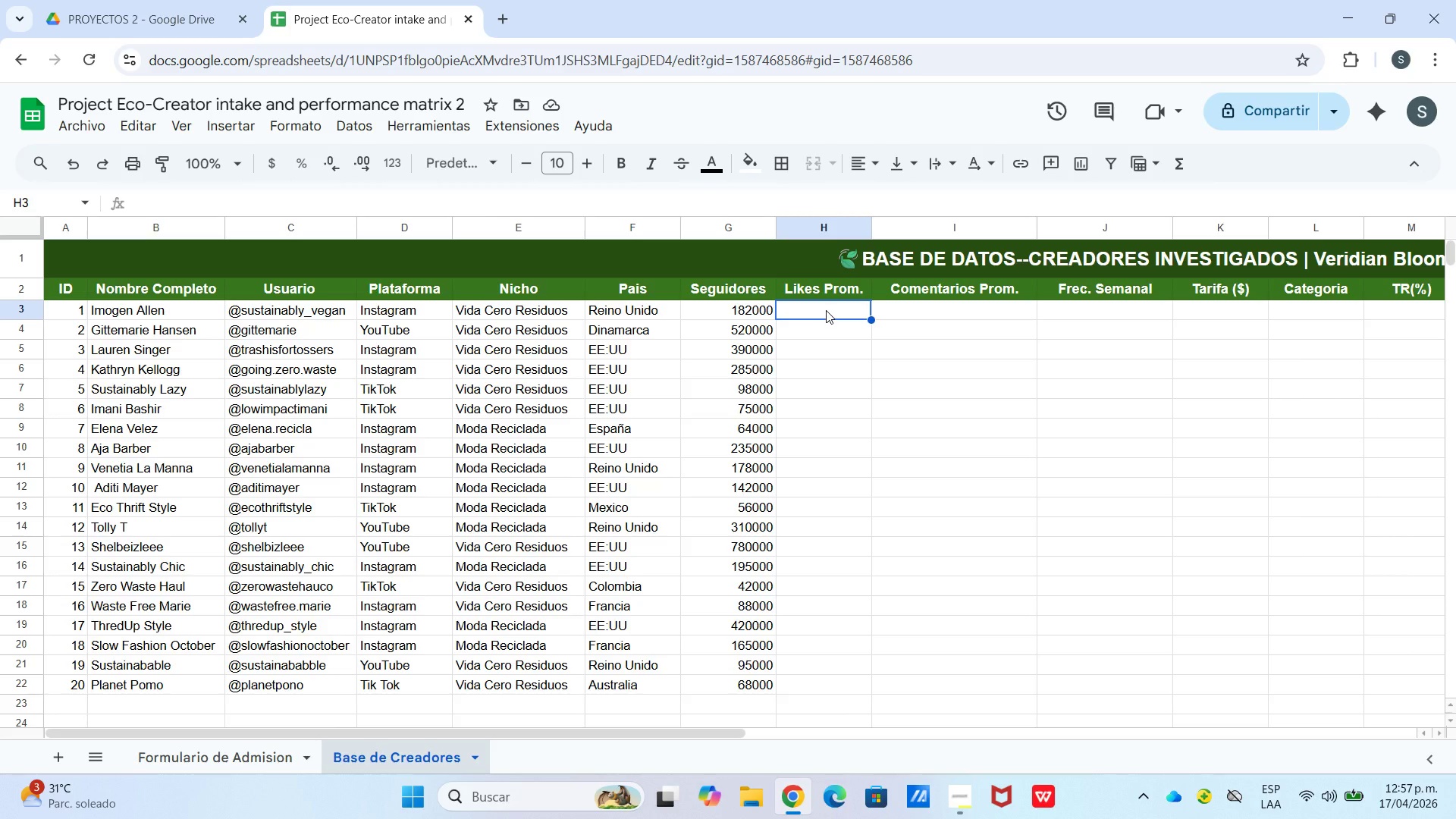 
key(Numpad4)
 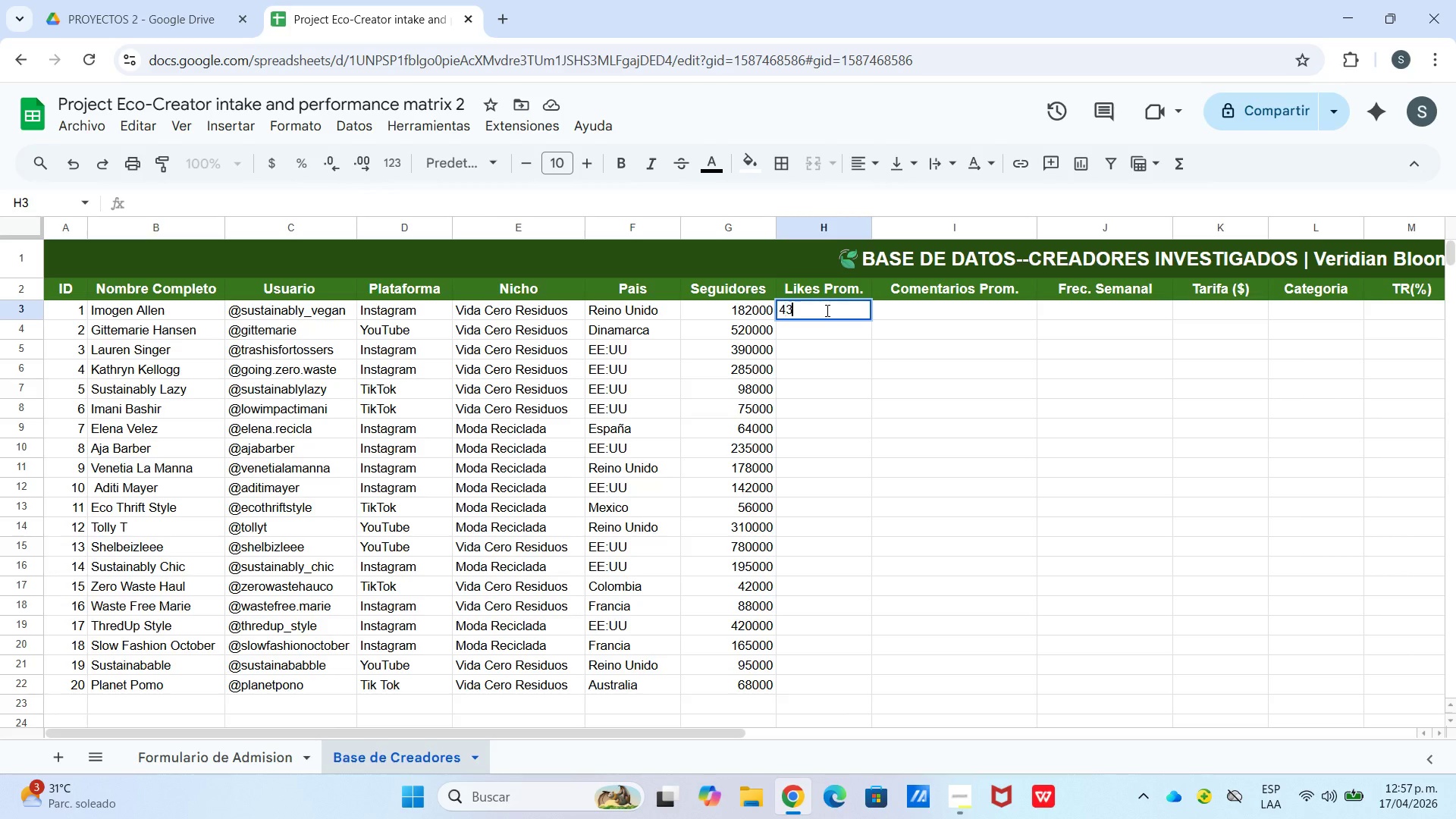 
key(Numpad3)
 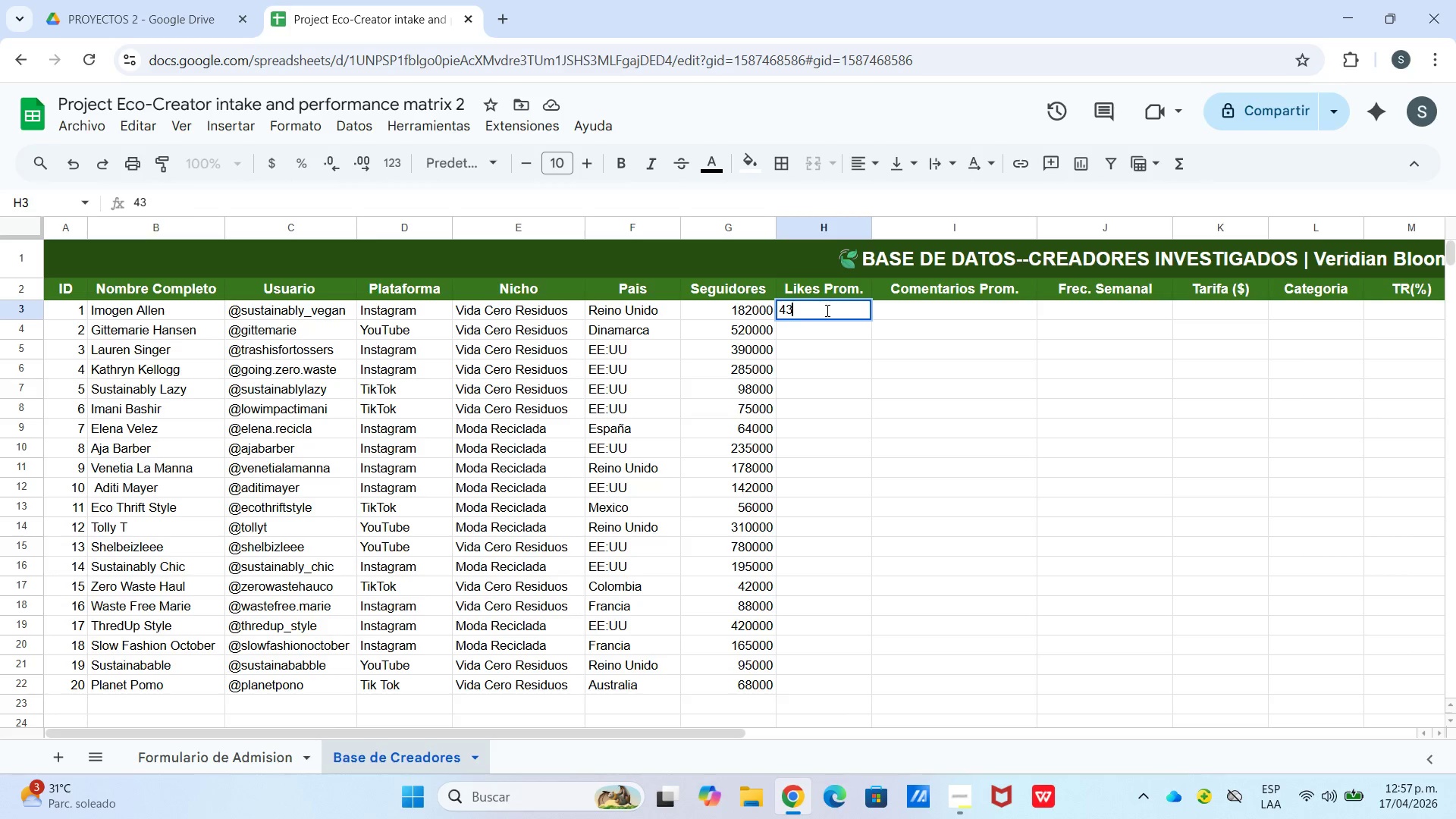 
key(Numpad0)
 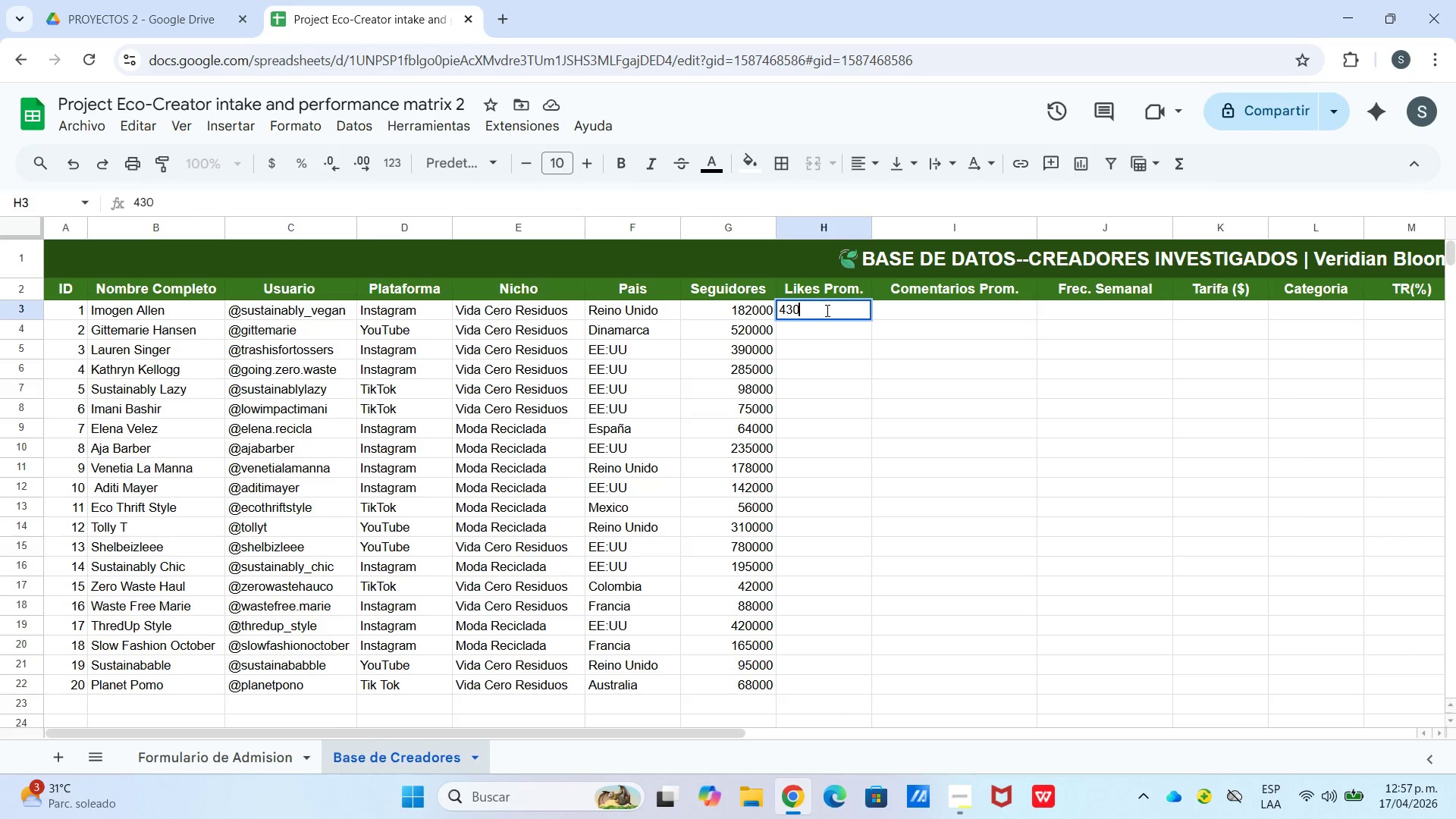 
key(Numpad0)
 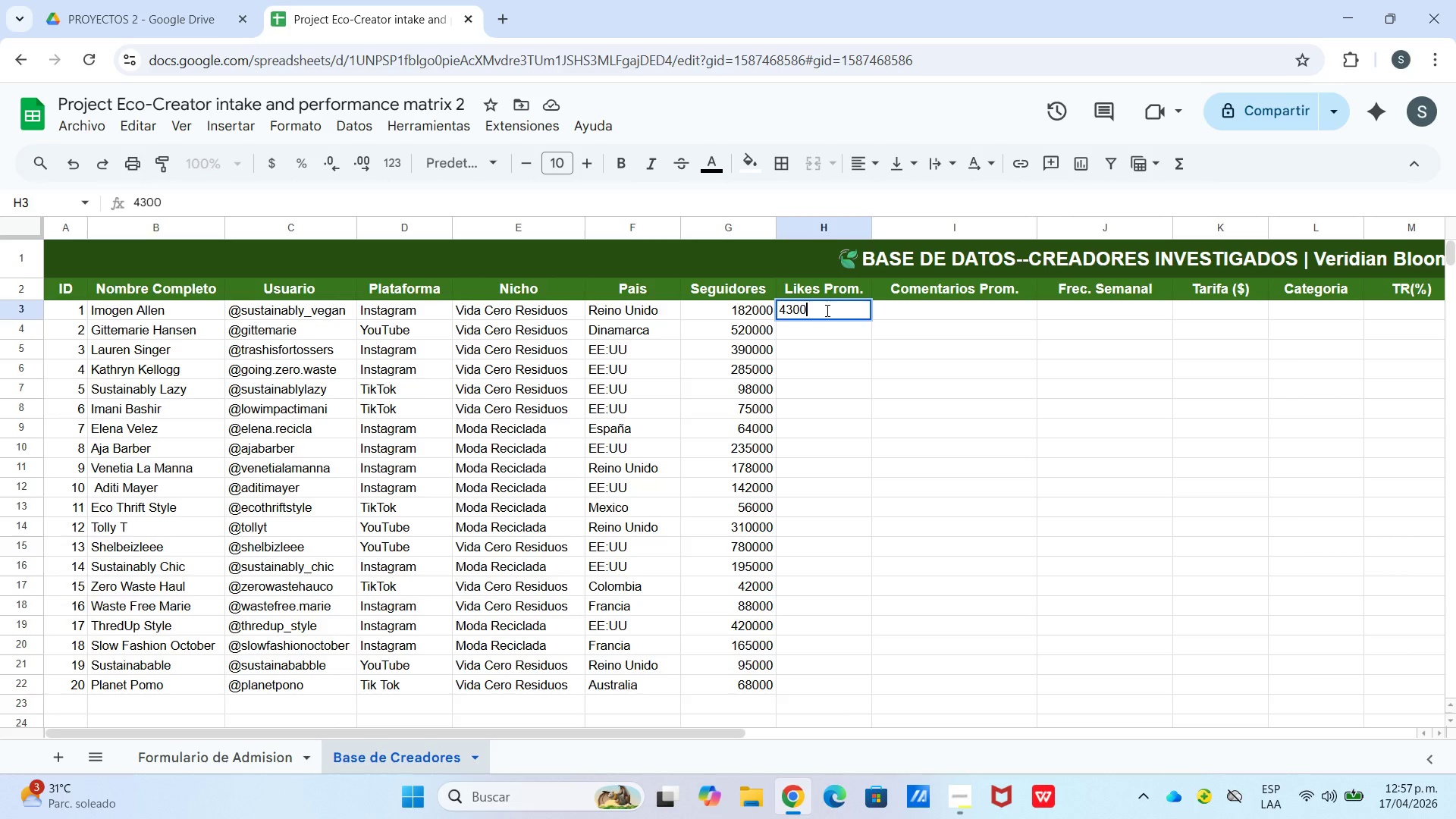 
key(Enter)
 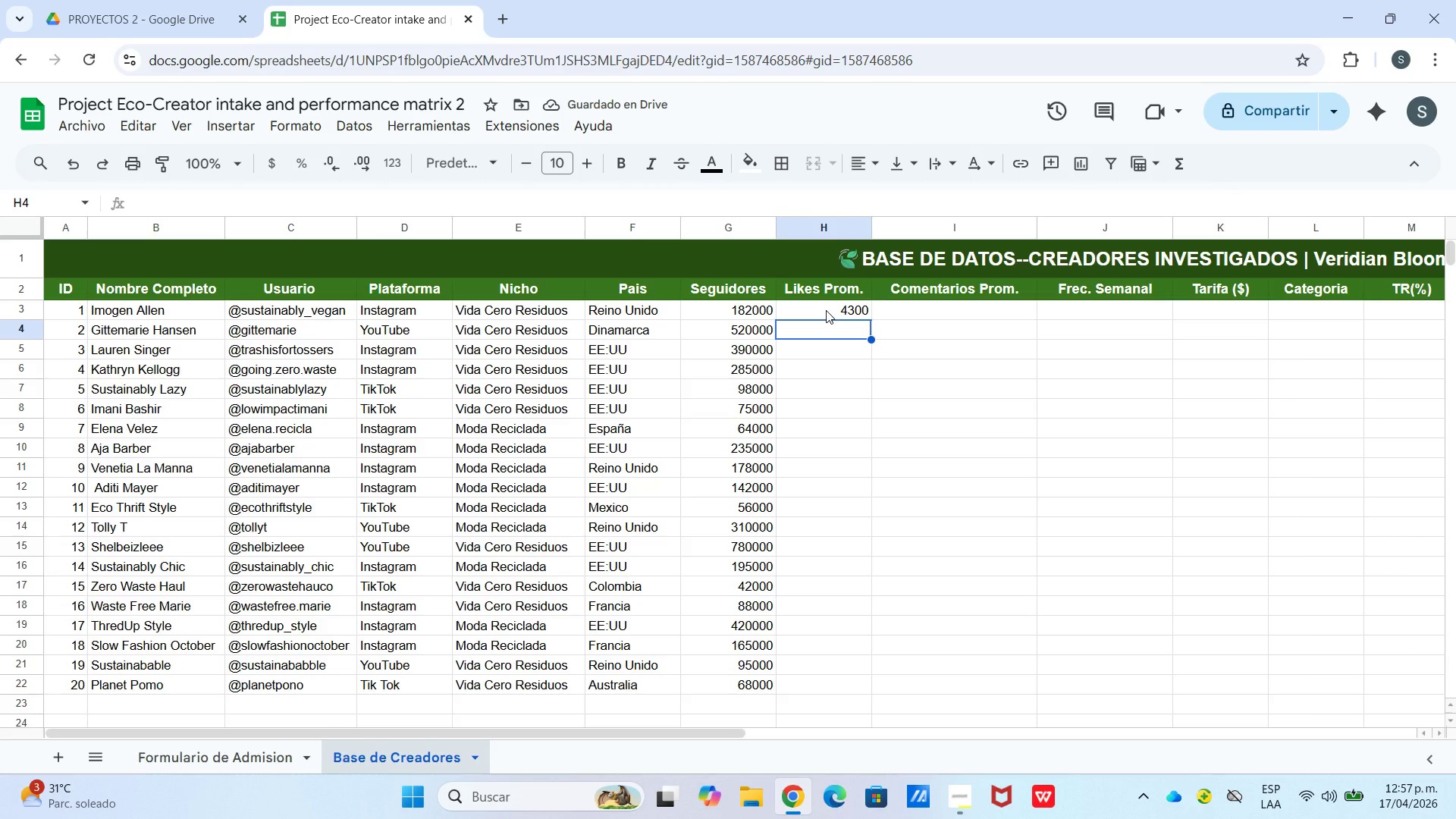 
key(Numpad8)
 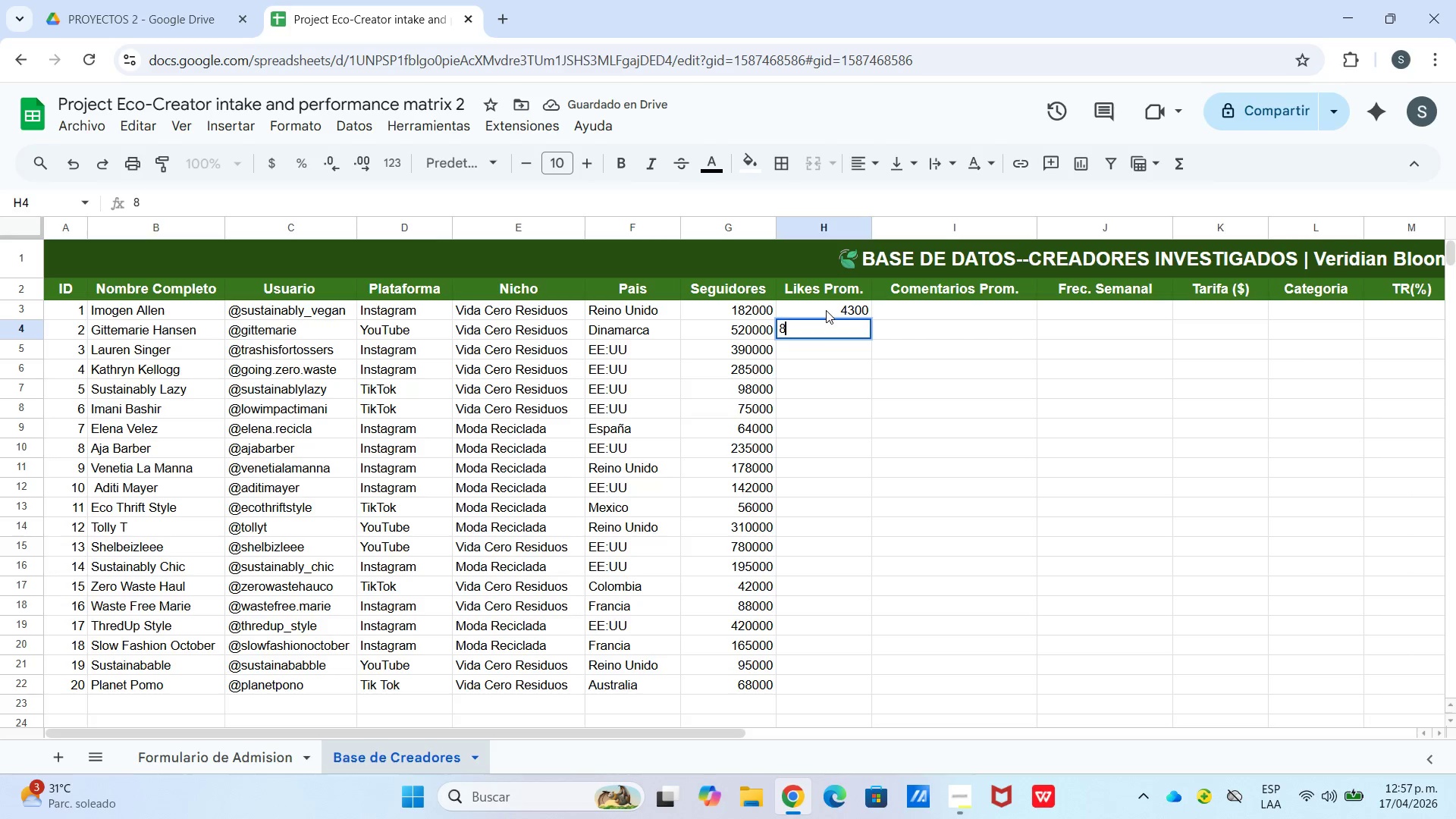 
key(Numpad9)
 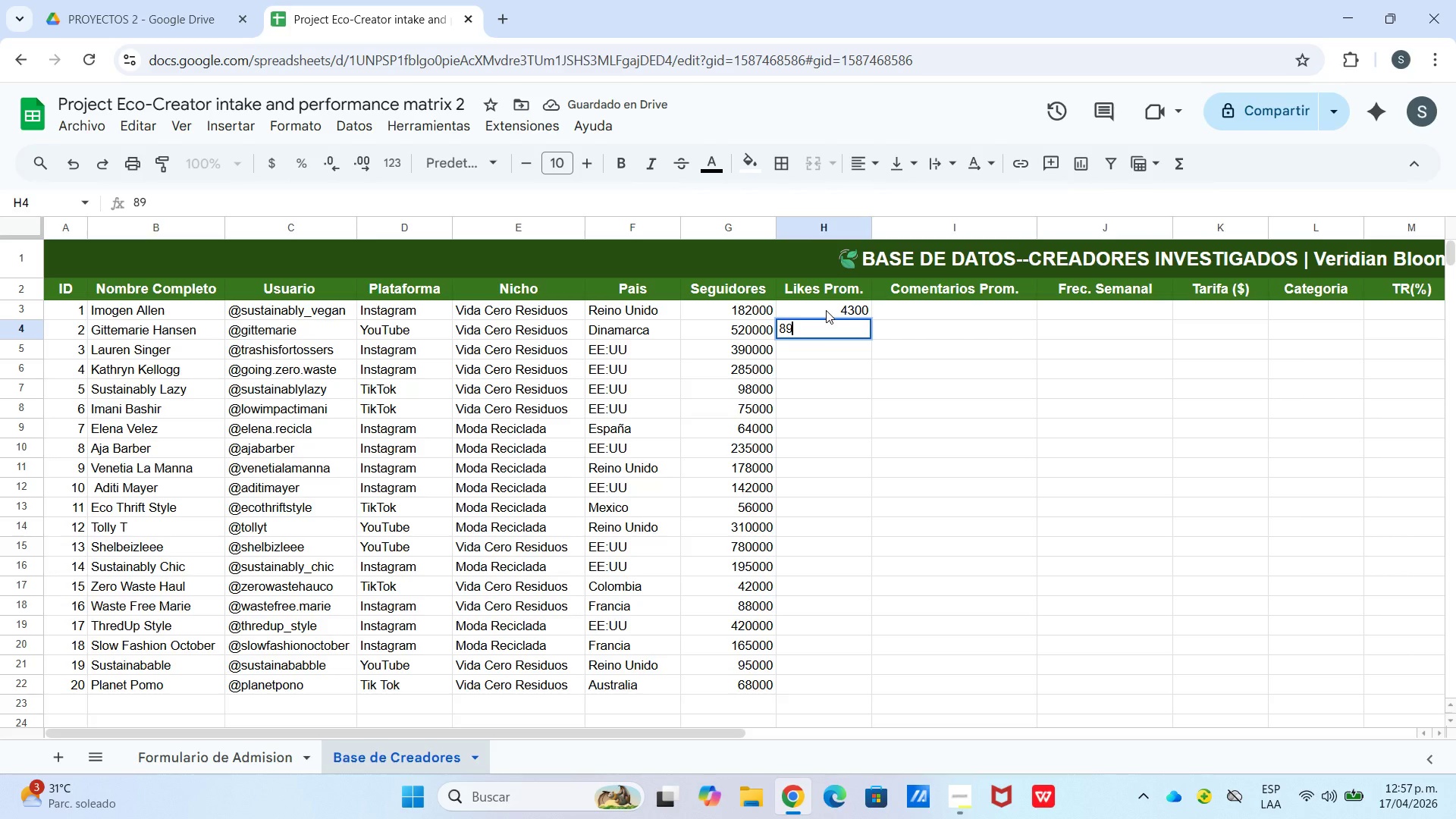 
key(Numpad0)
 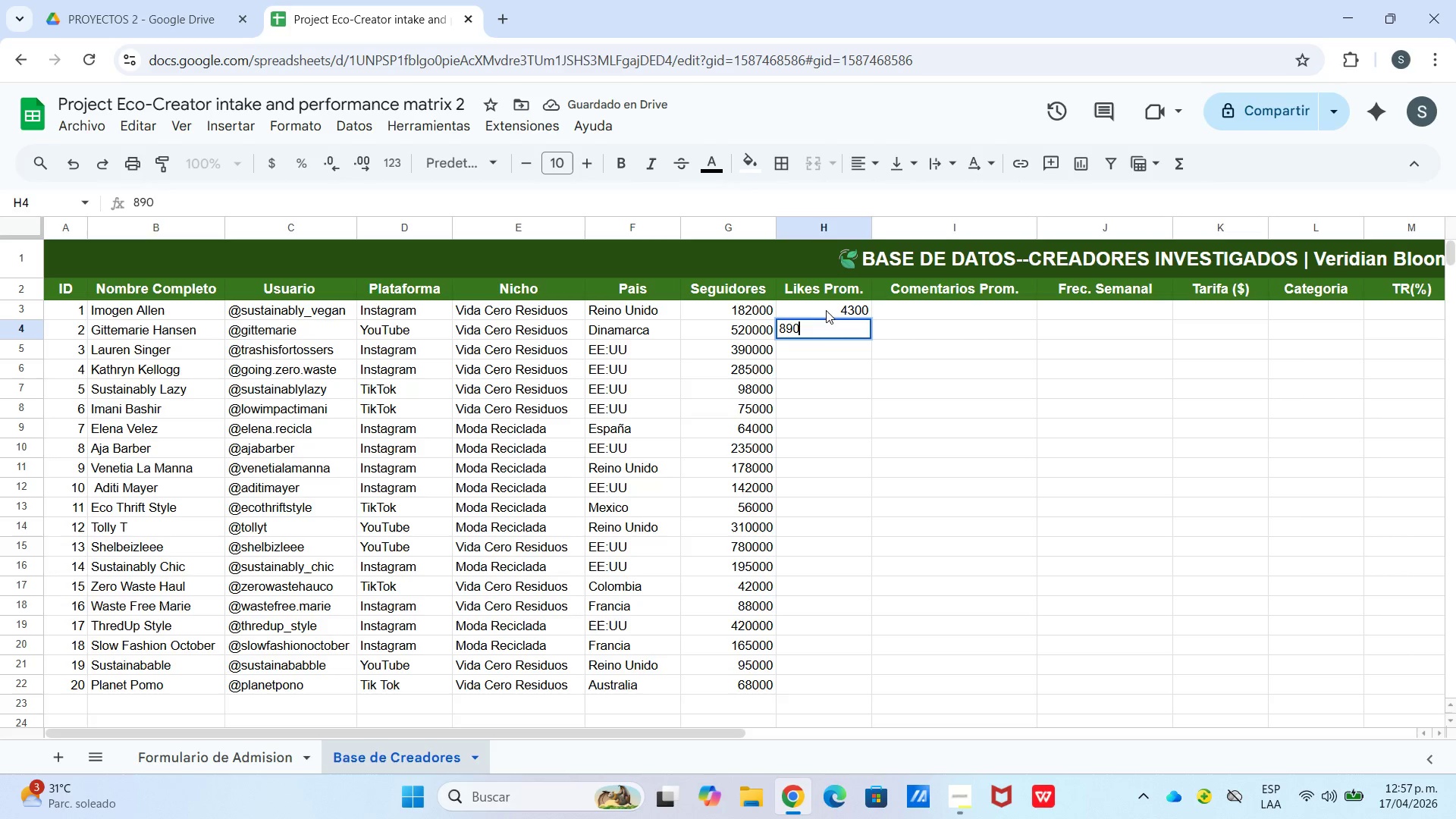 
key(Numpad0)
 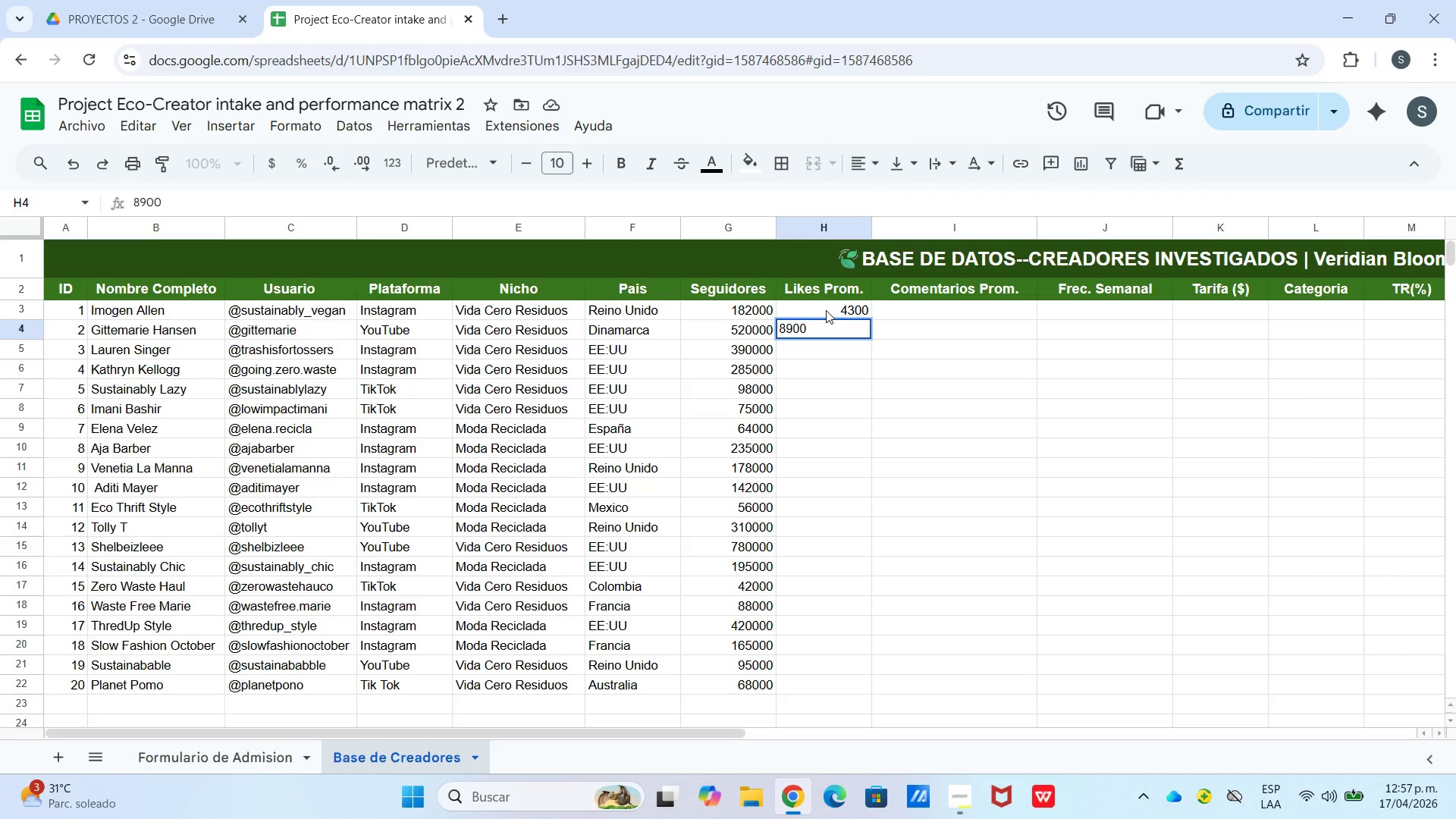 
key(Enter)
 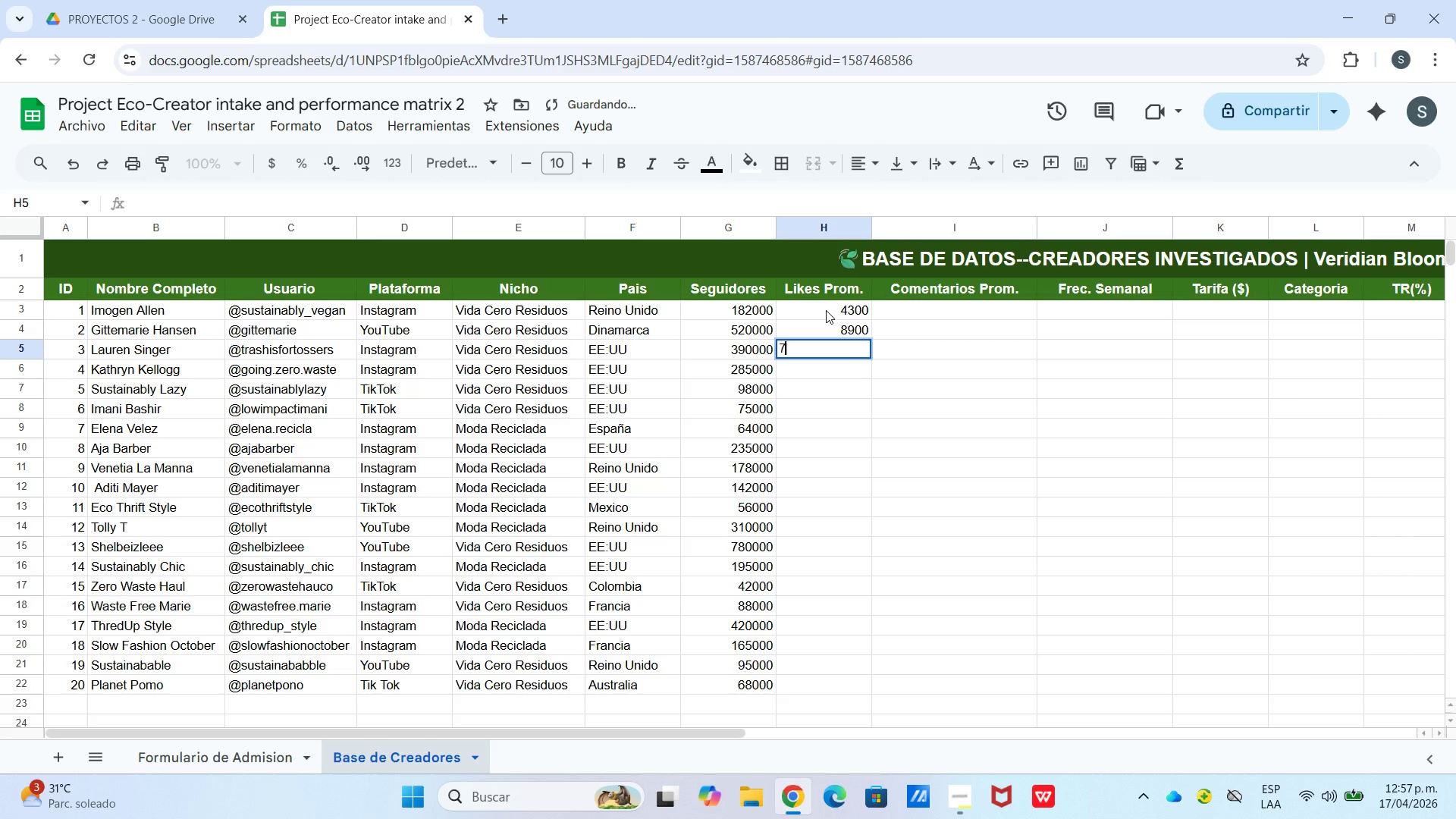 
key(Numpad7)
 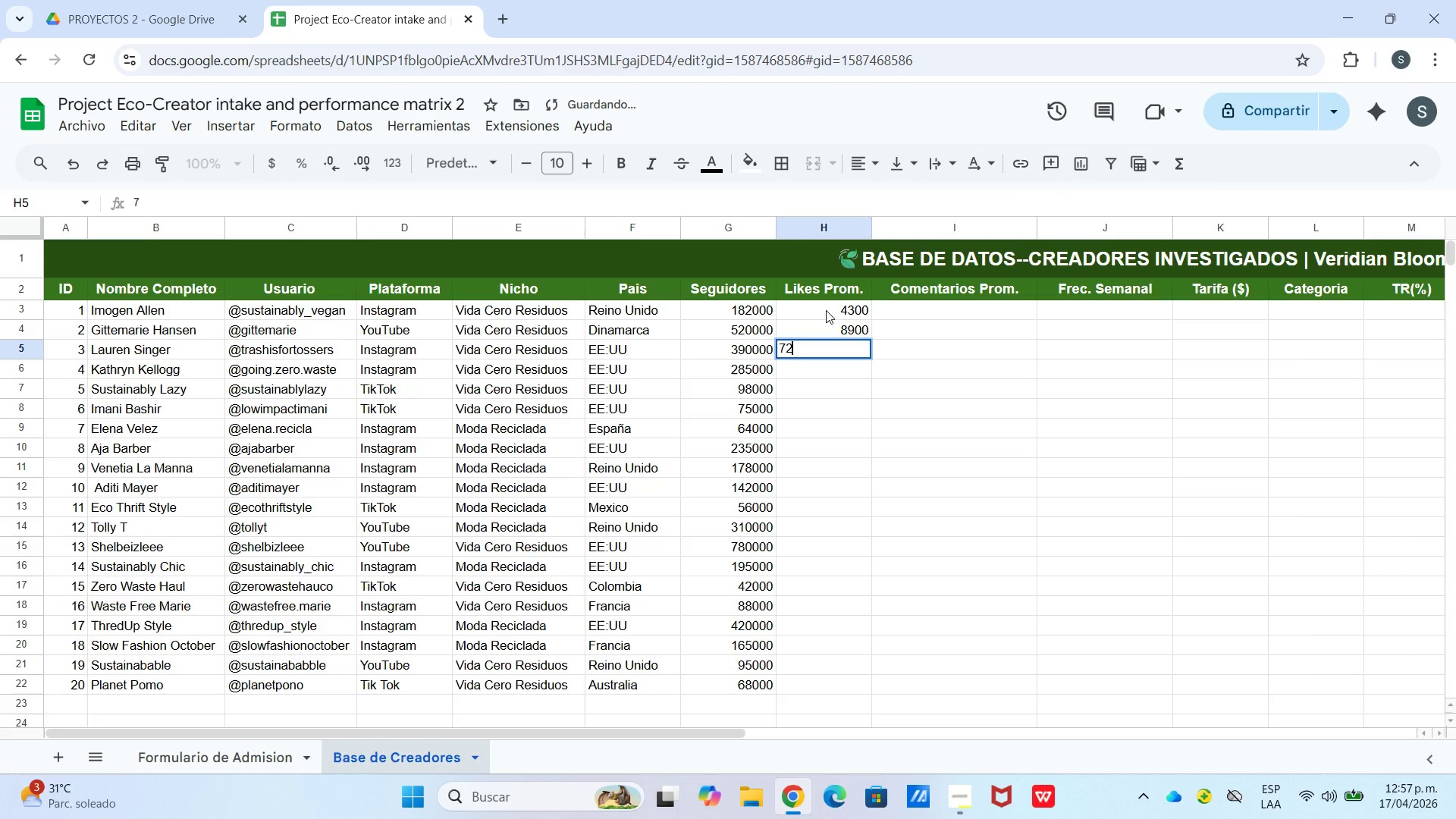 
key(Numpad2)
 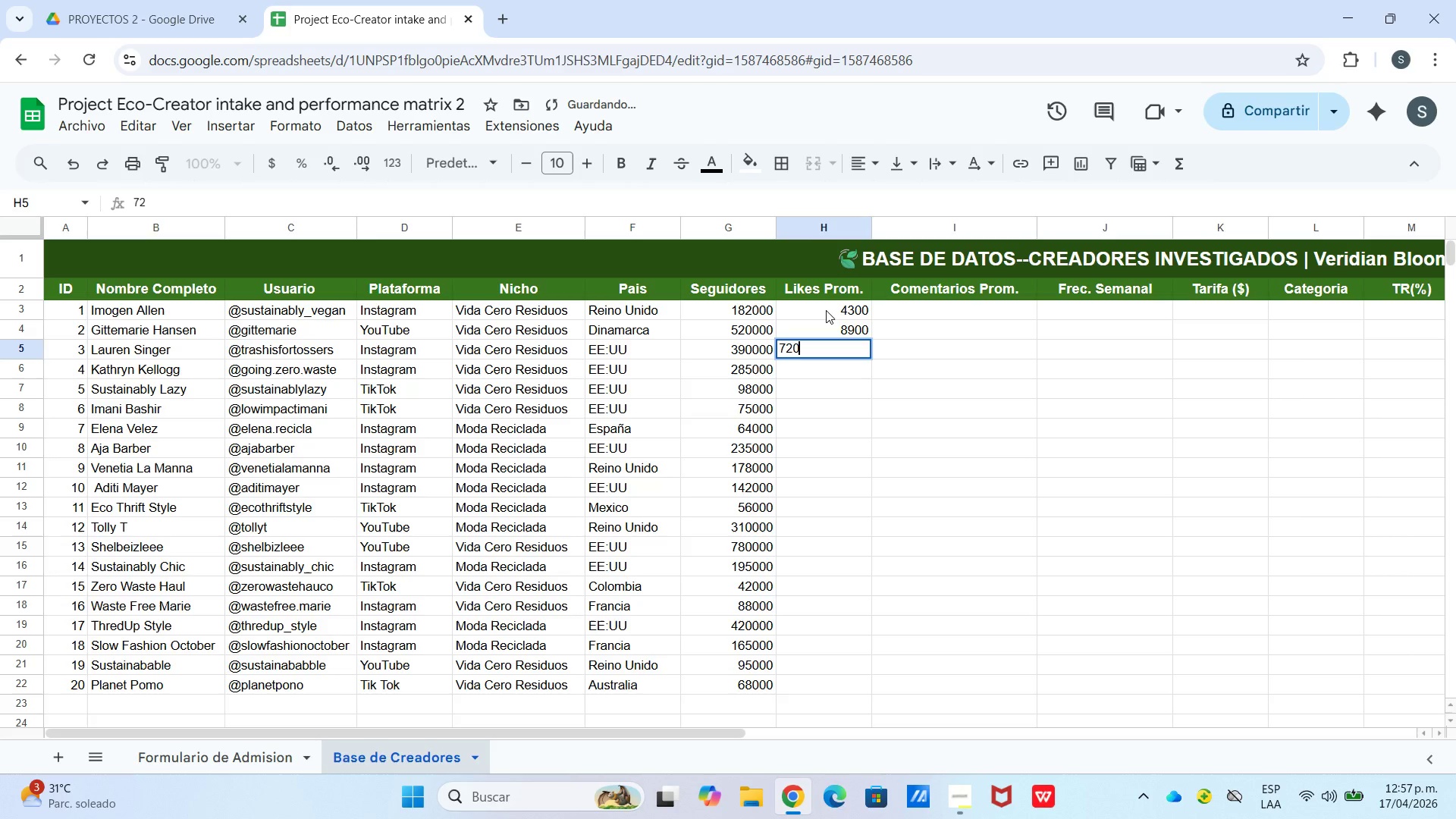 
key(Numpad0)
 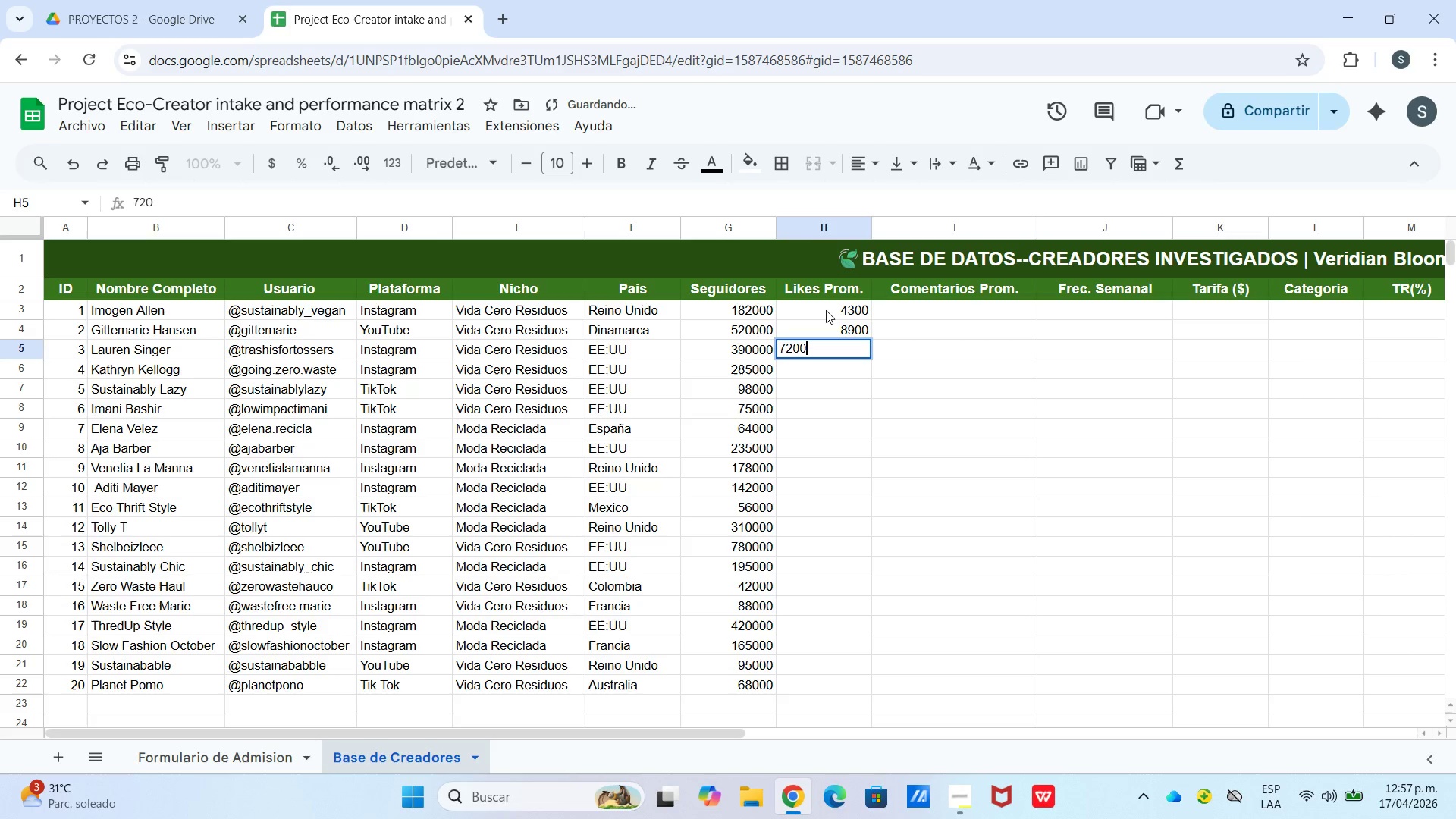 
key(Numpad0)
 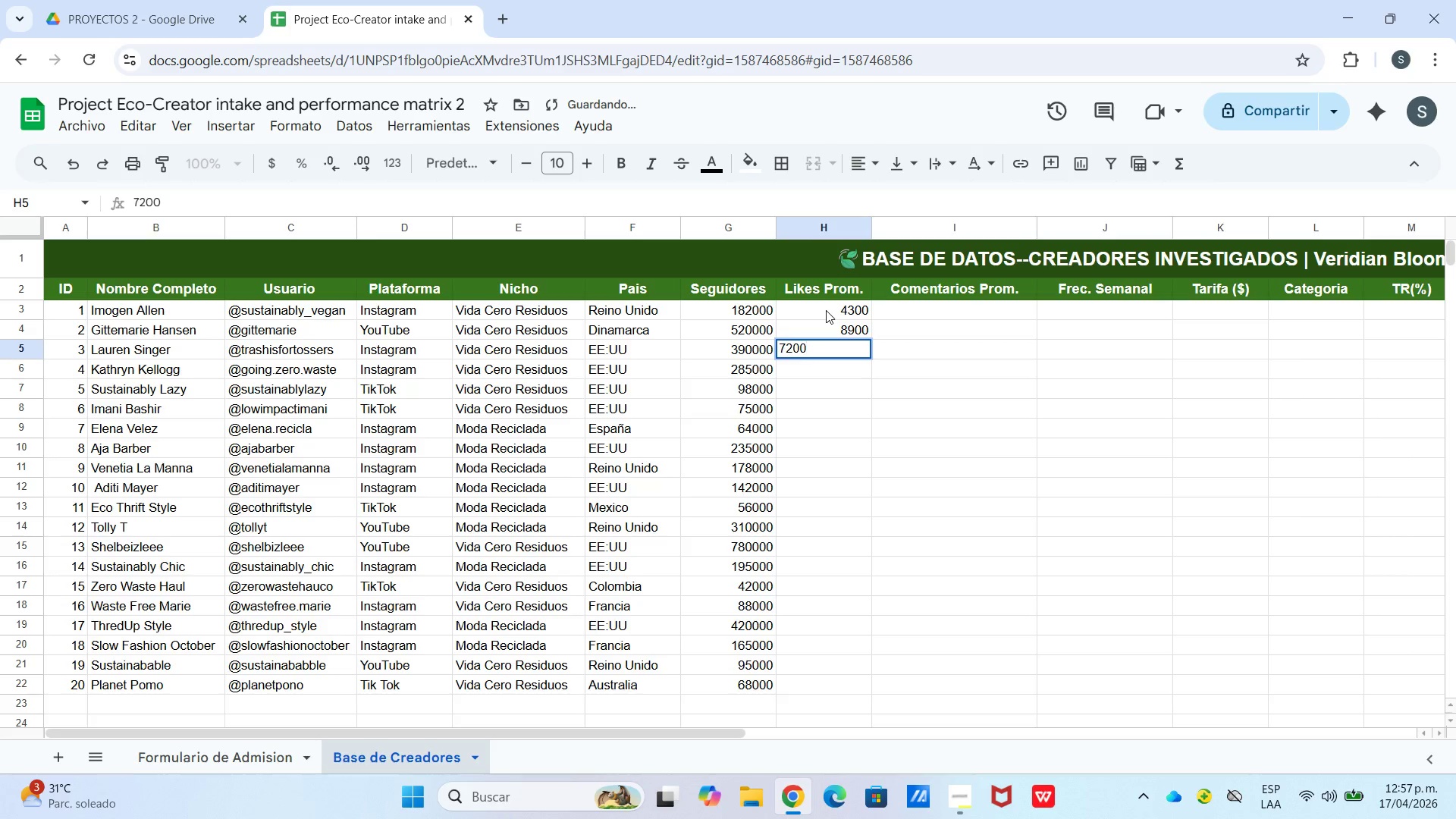 
key(Enter)
 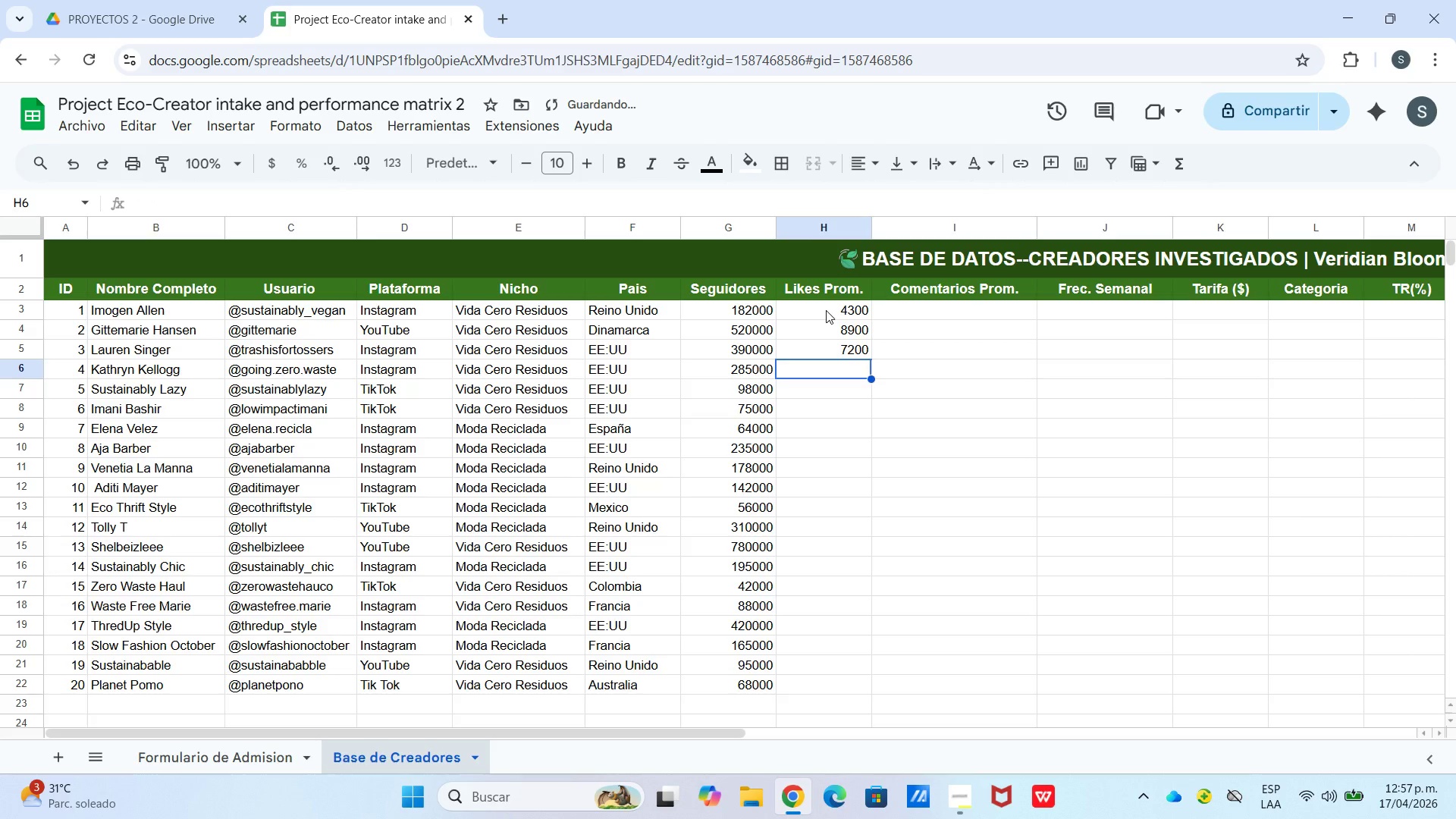 
key(Numpad5)
 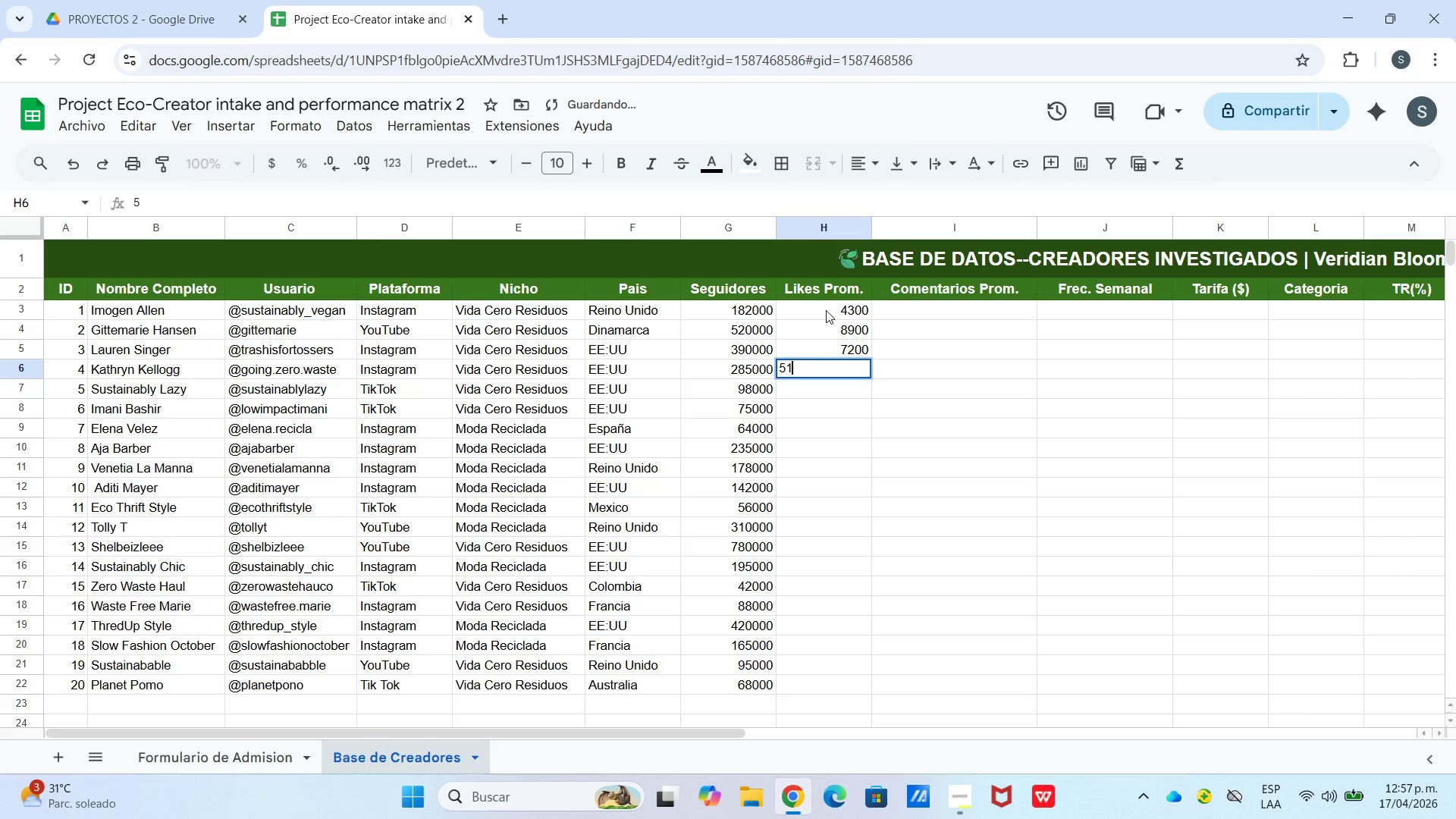 
key(Numpad1)
 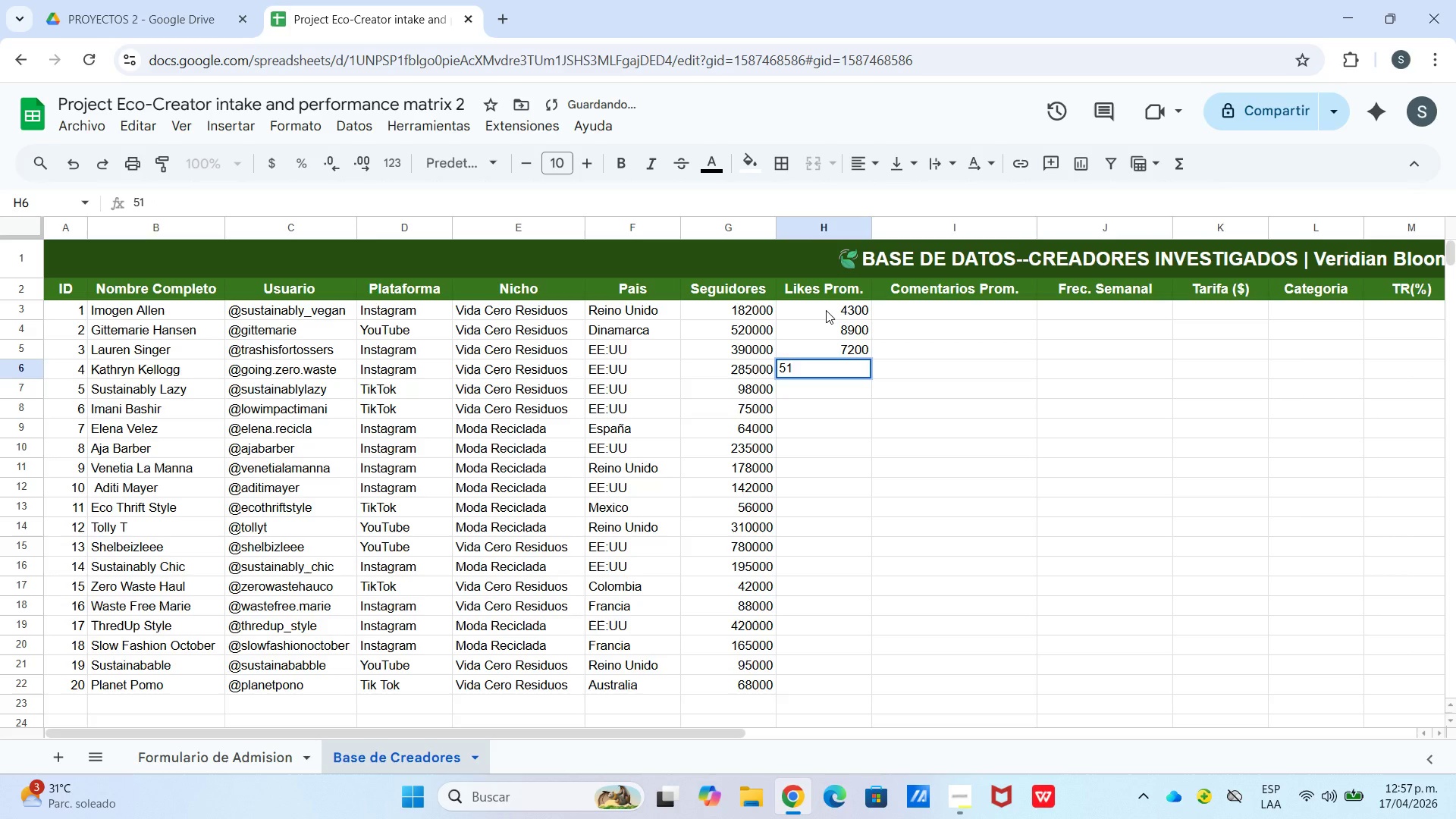 
key(Numpad0)
 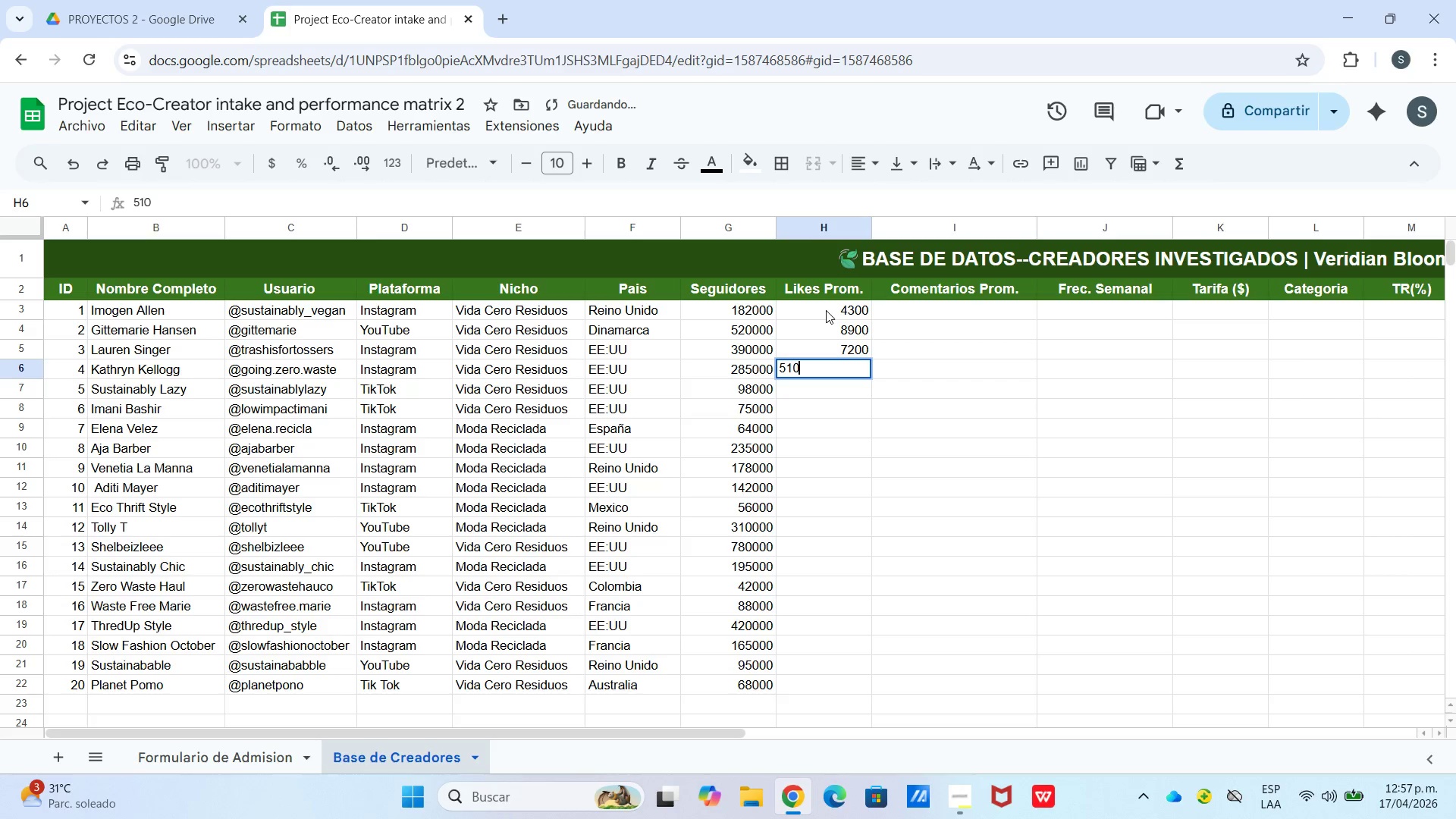 
key(Numpad0)
 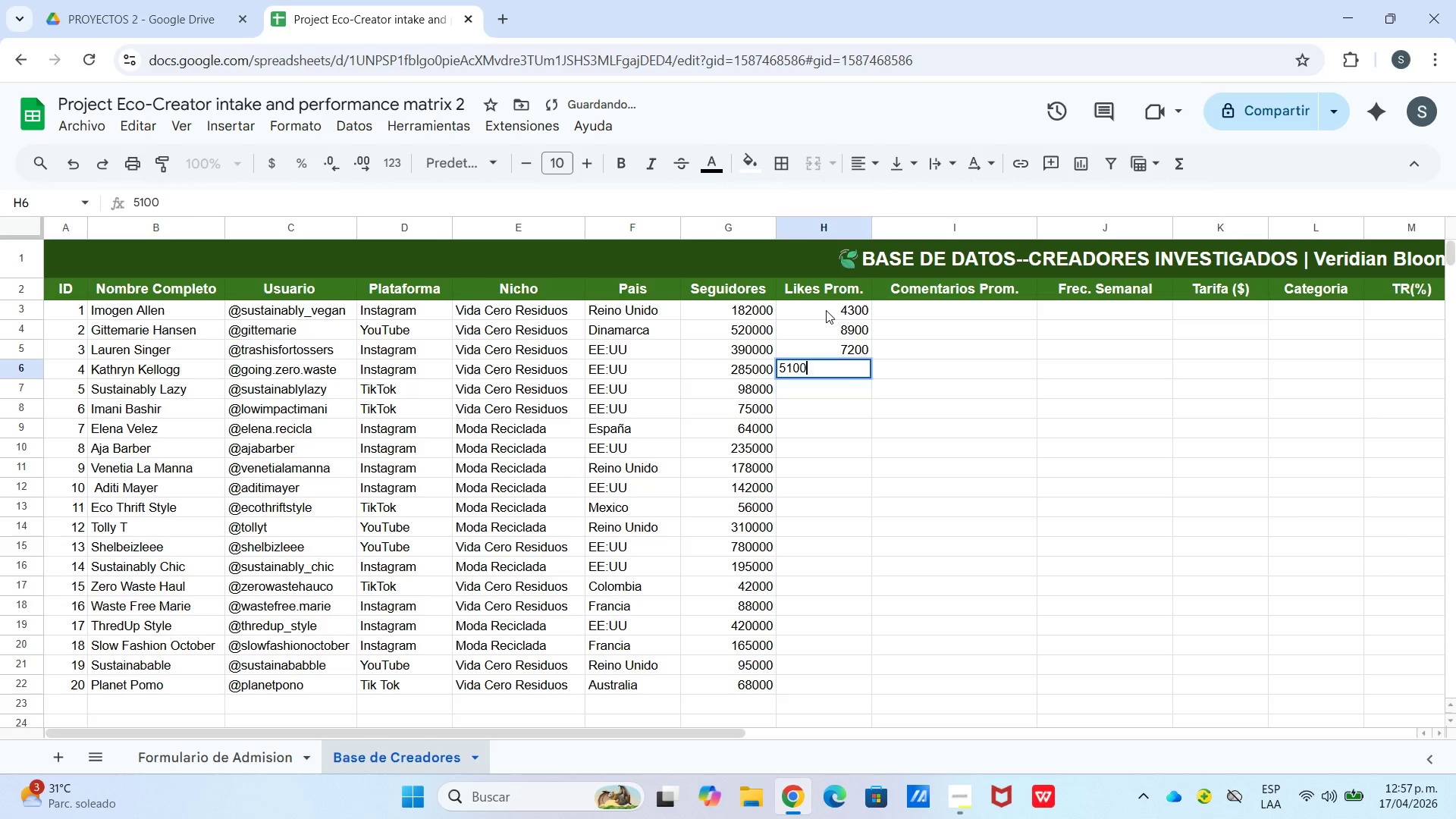 
key(Enter)
 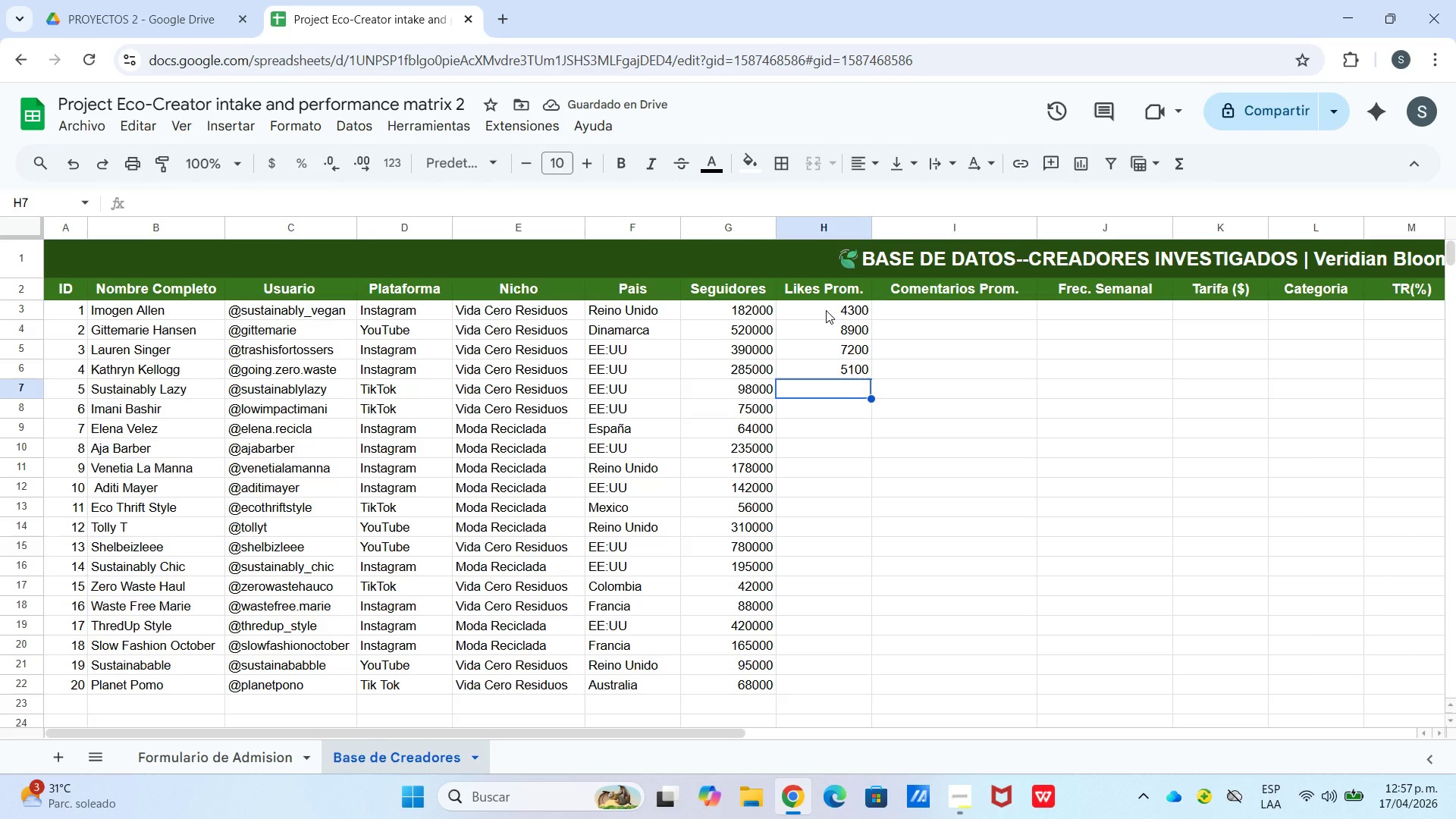 
key(Numpad6)
 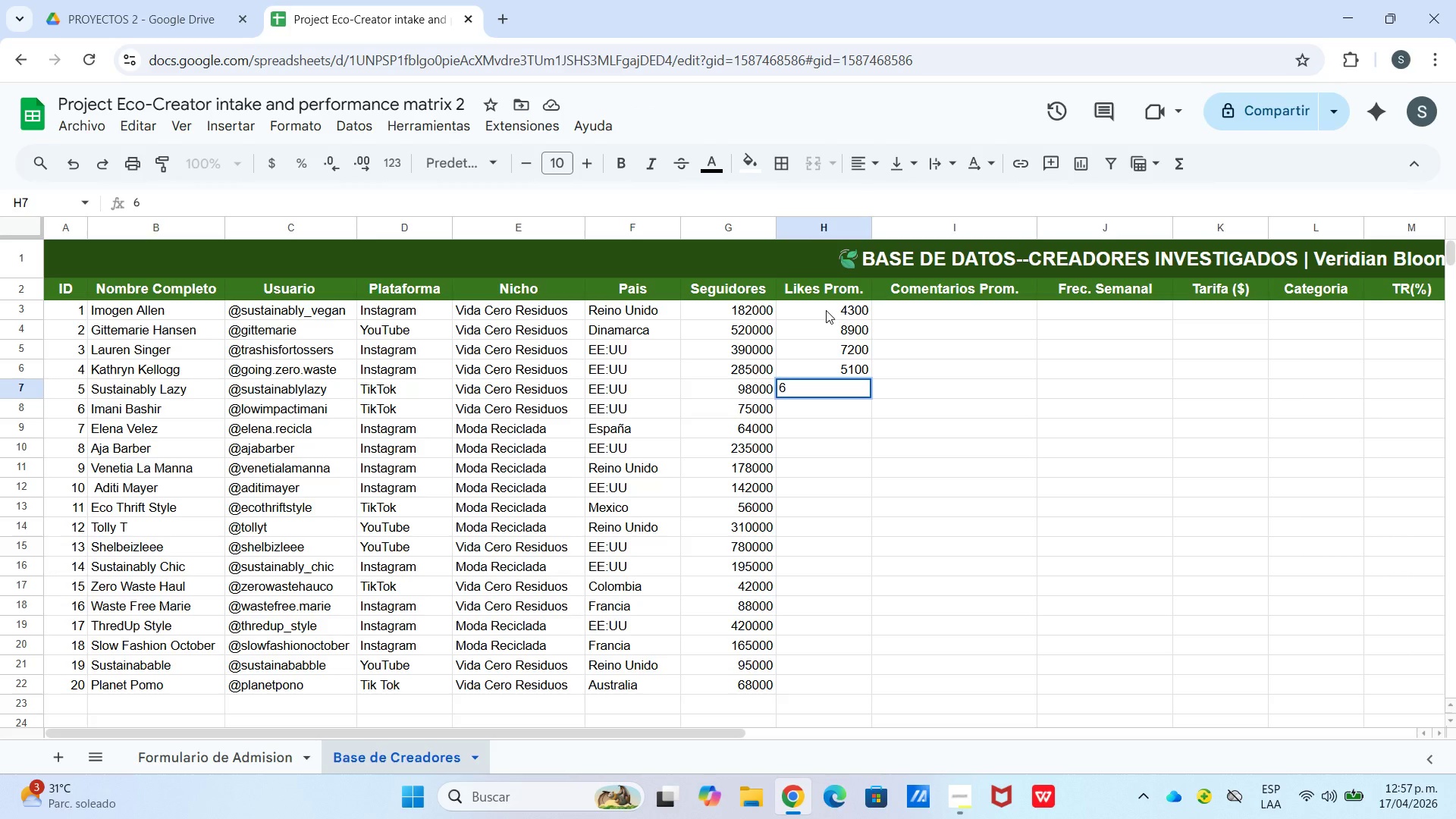 
key(Numpad8)
 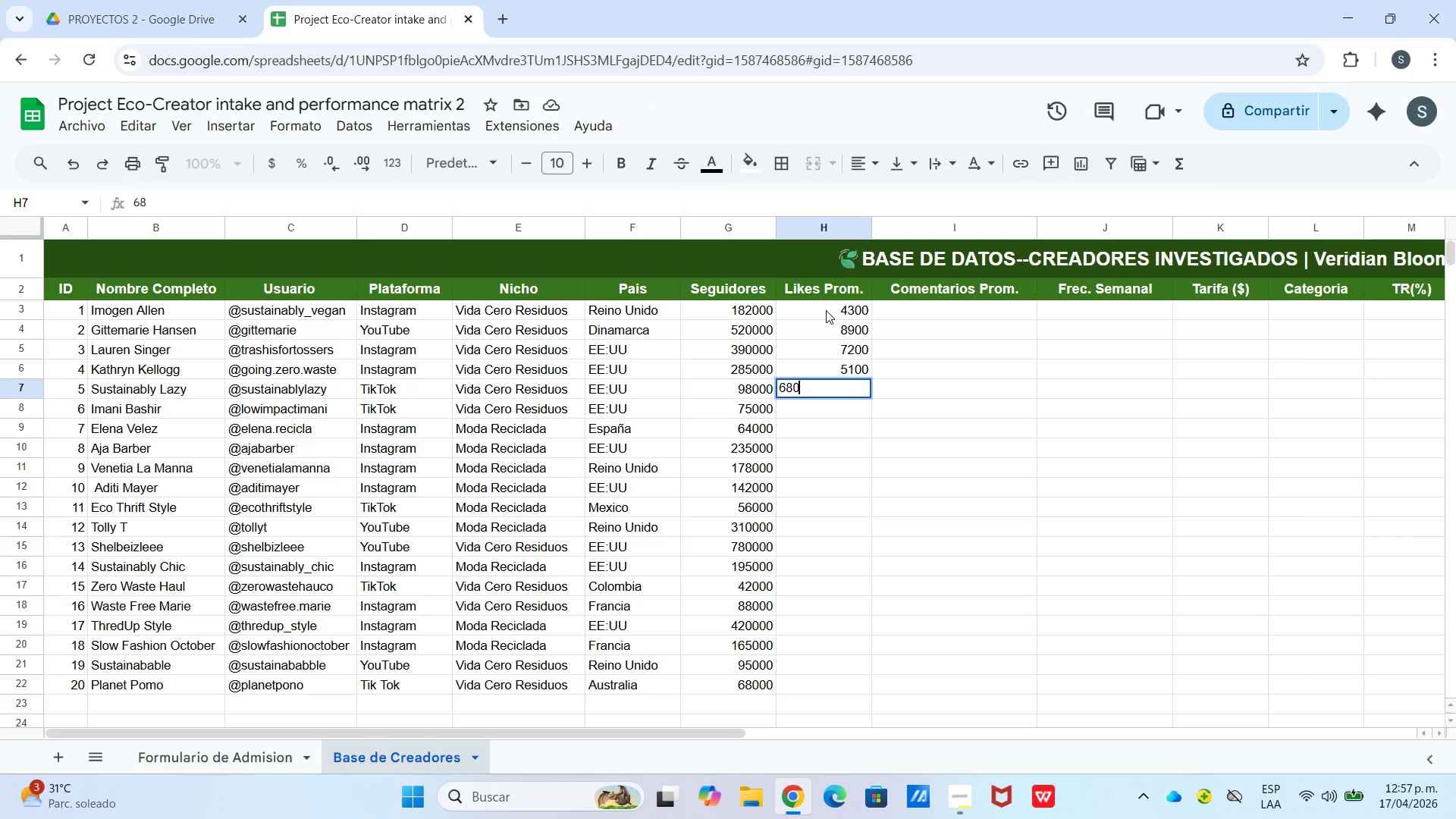 
key(Numpad0)
 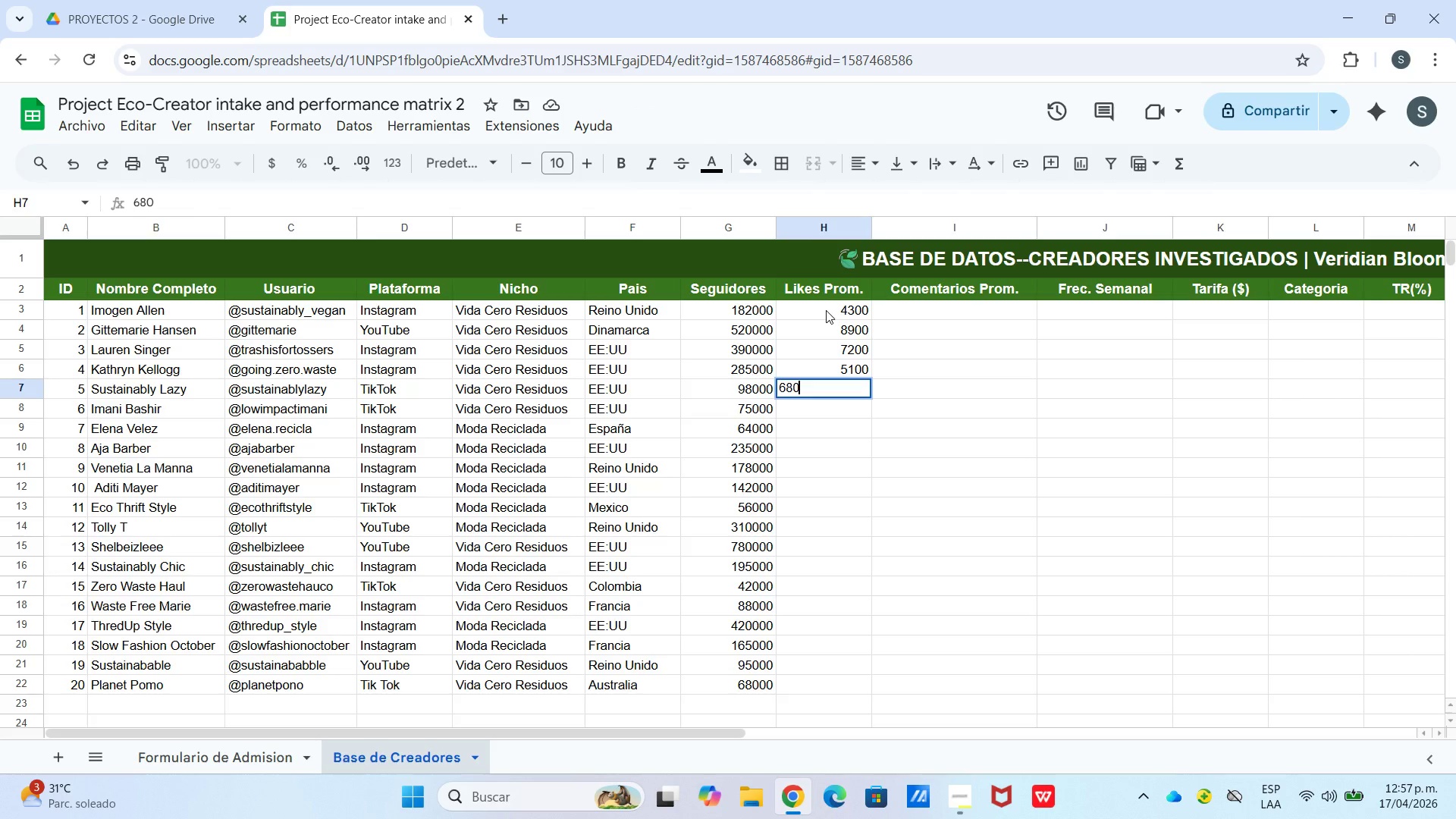 
key(Numpad0)
 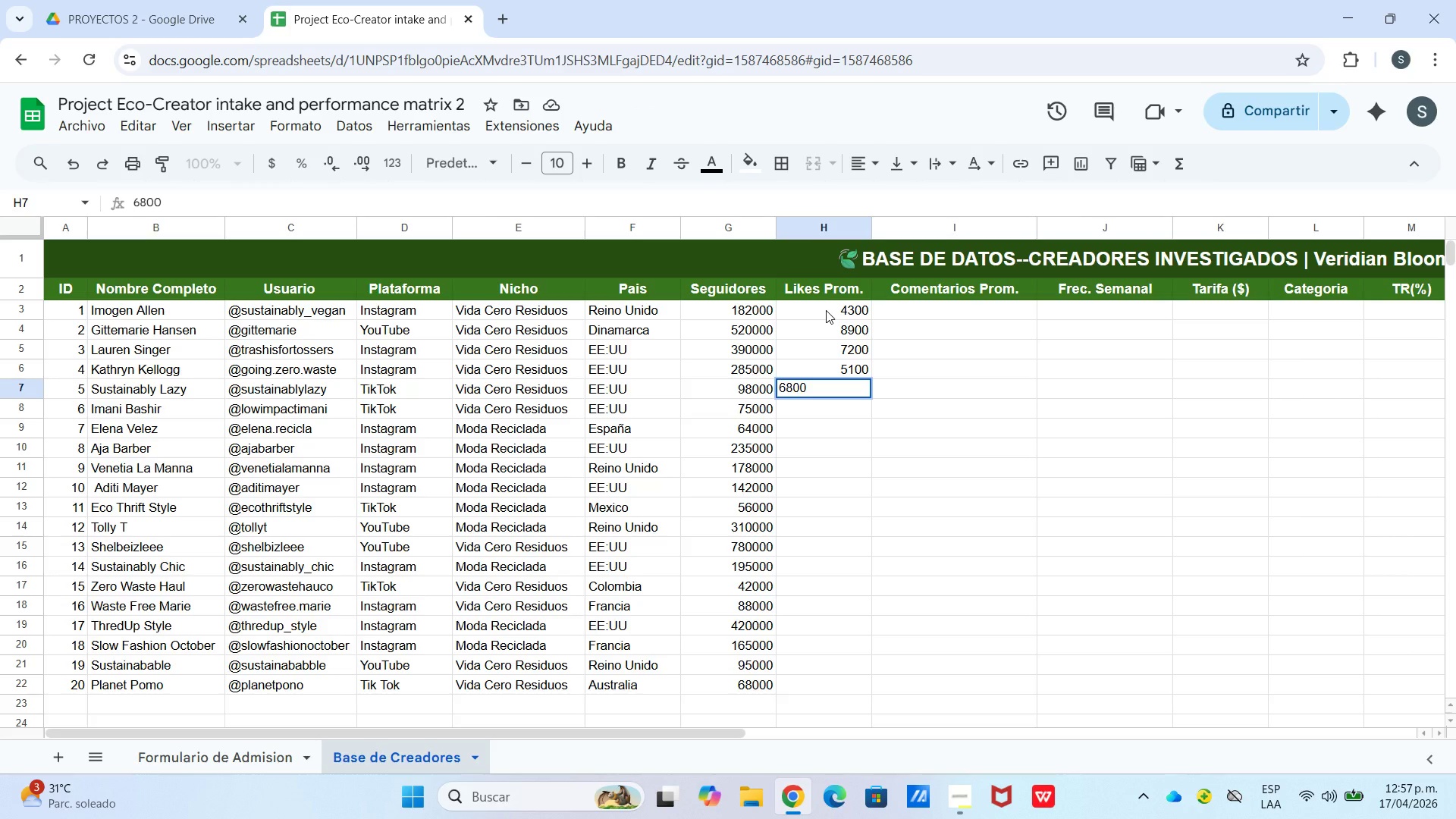 
key(Enter)
 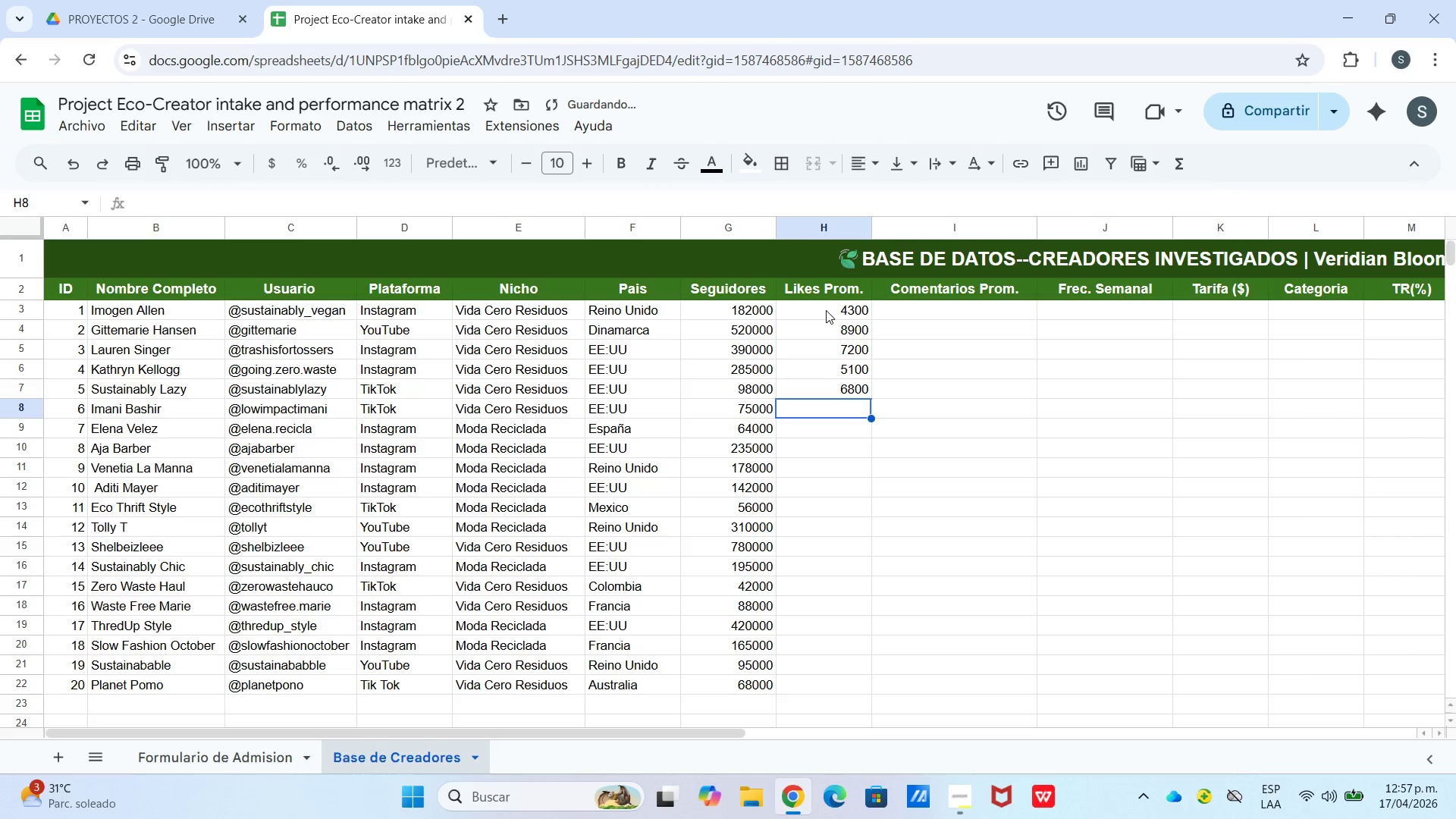 
key(Numpad5)
 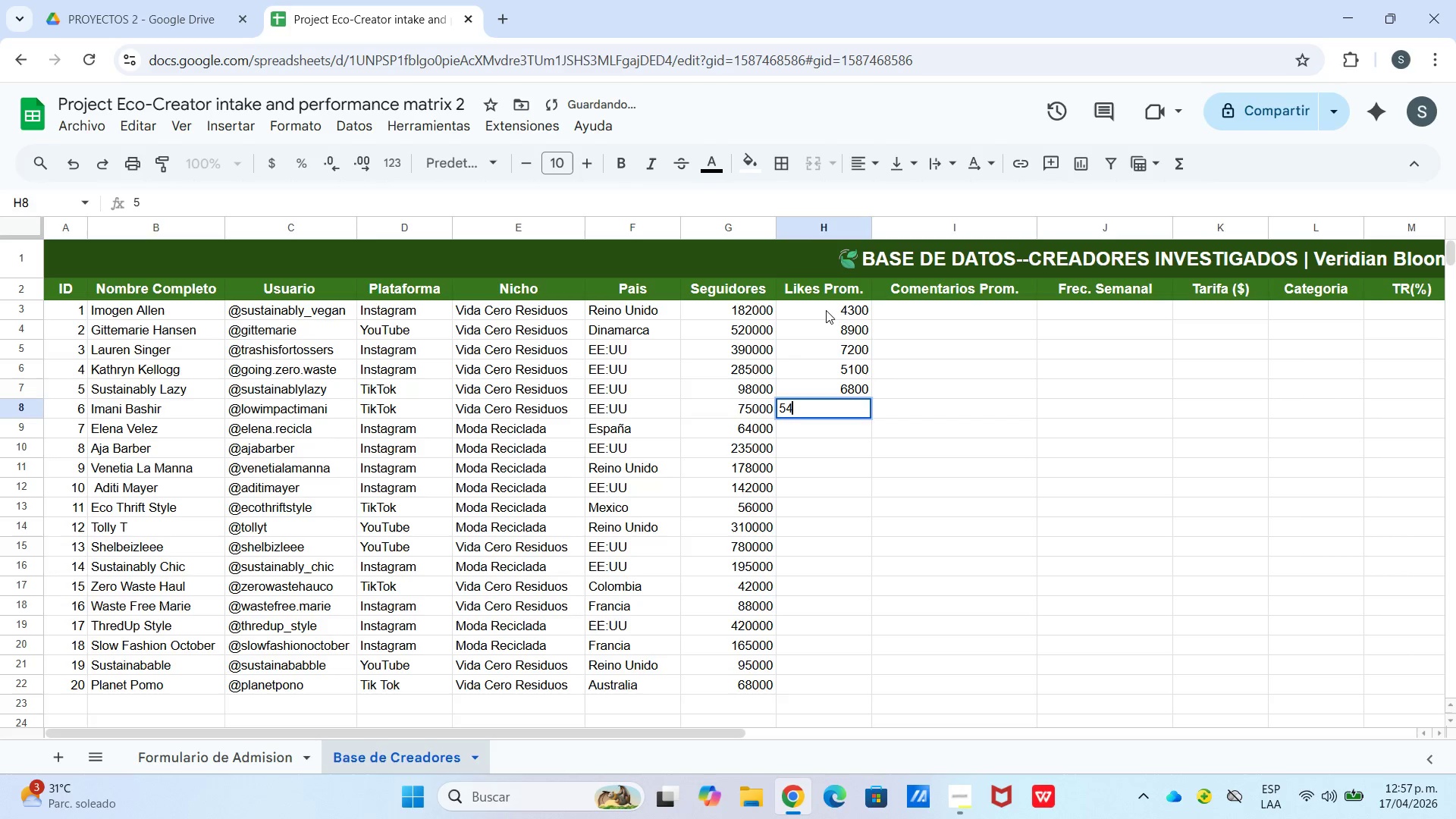 
key(Numpad4)
 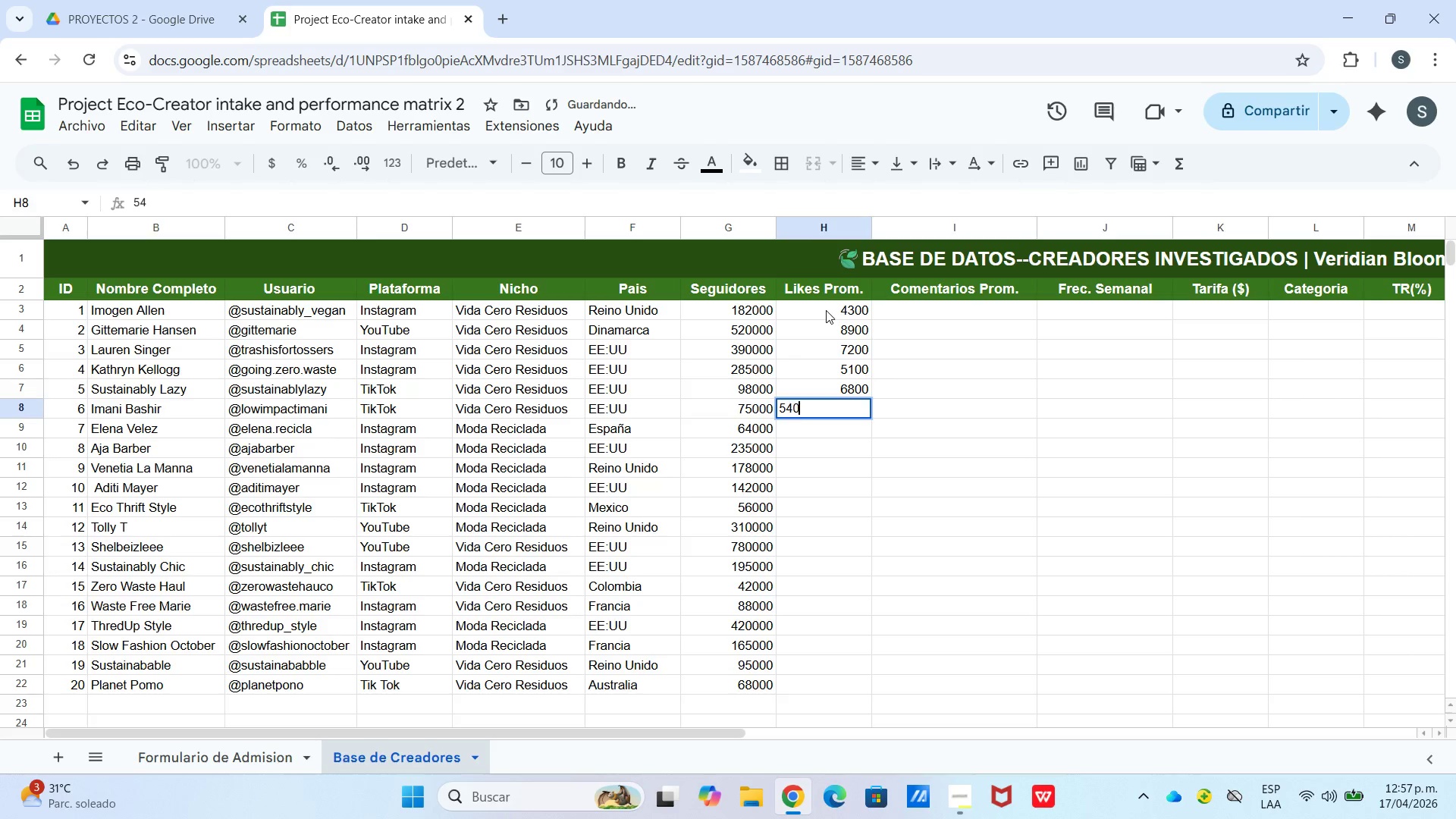 
key(Numpad0)
 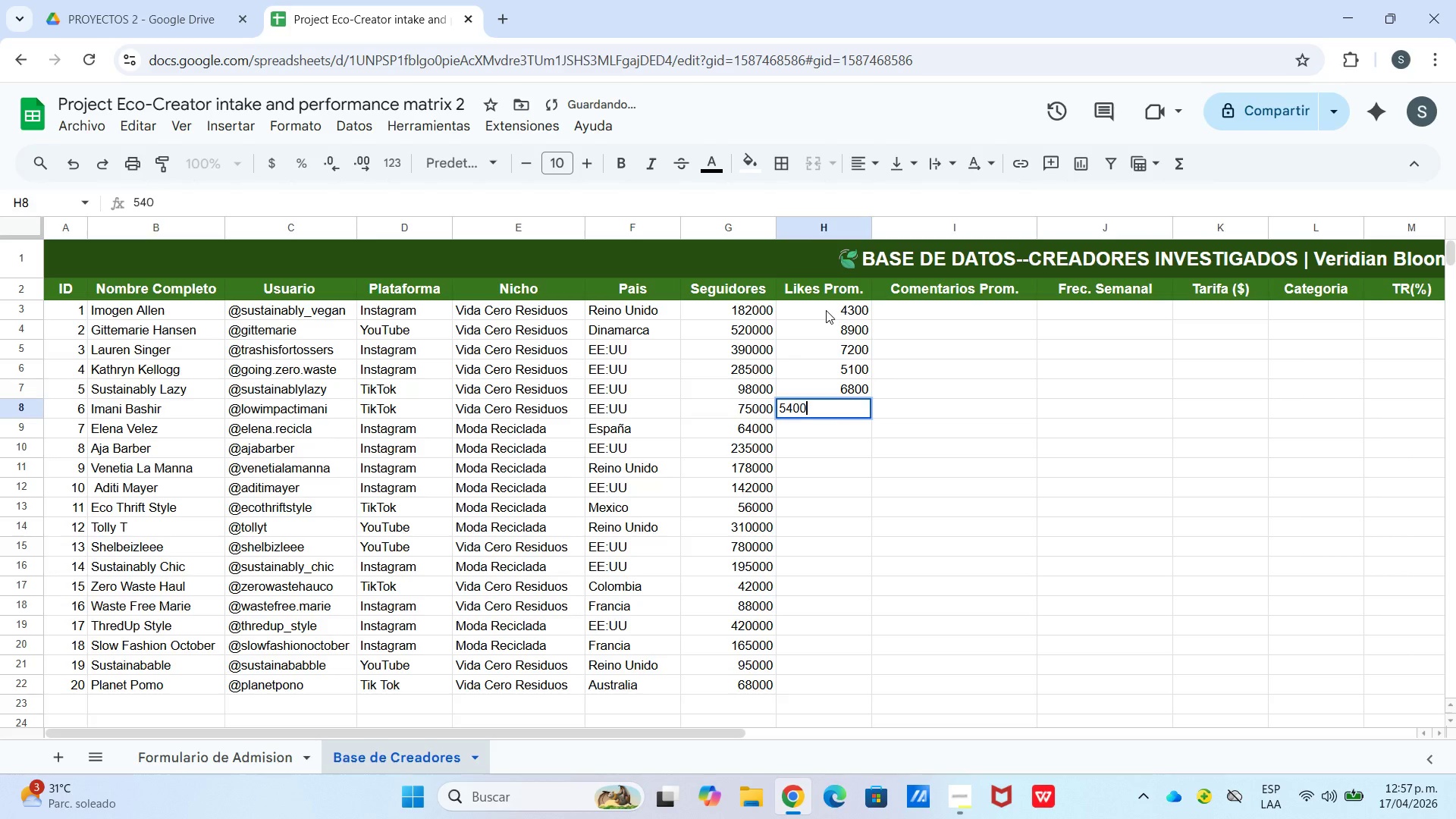 
key(Numpad0)
 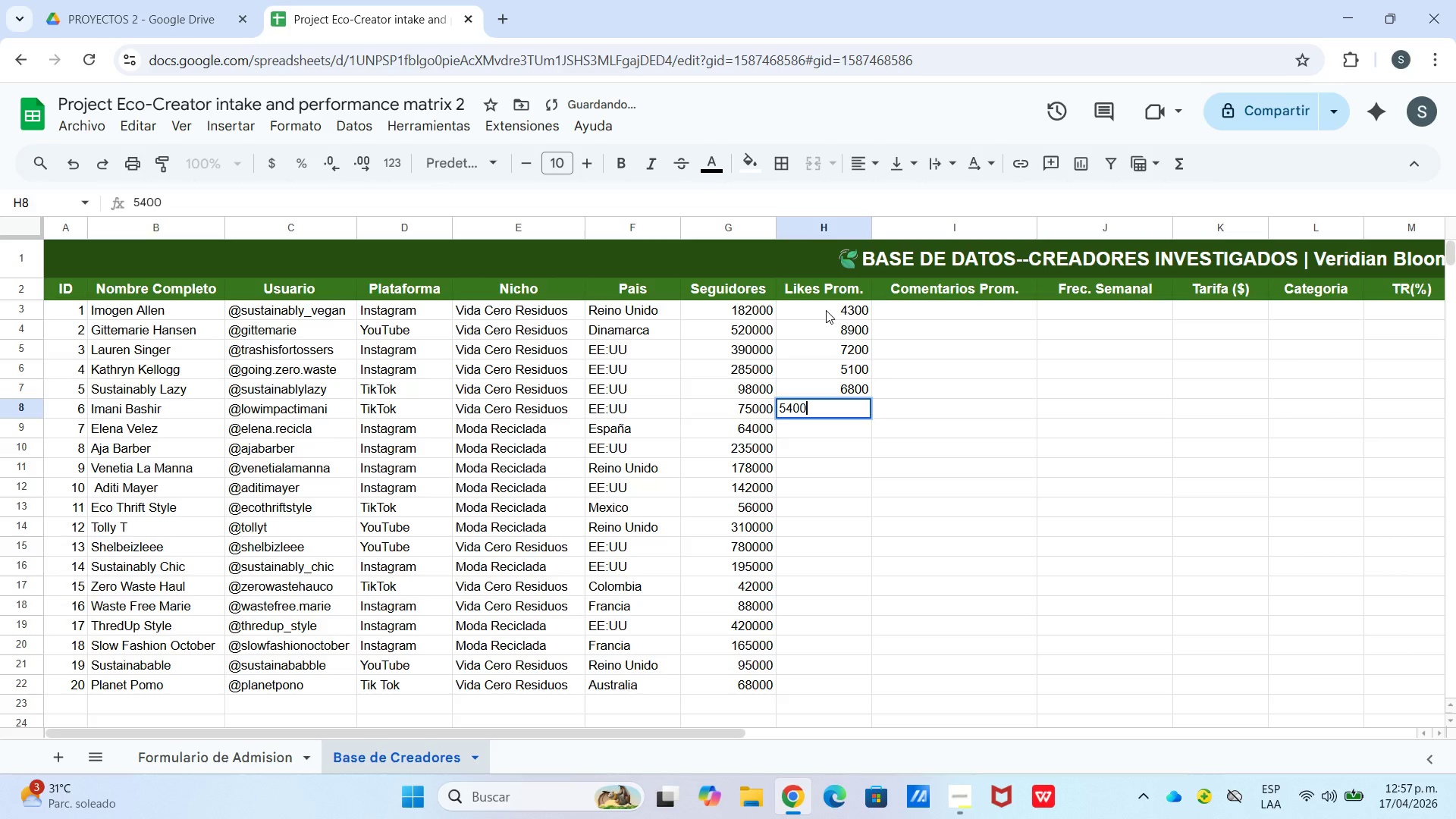 
key(Enter)
 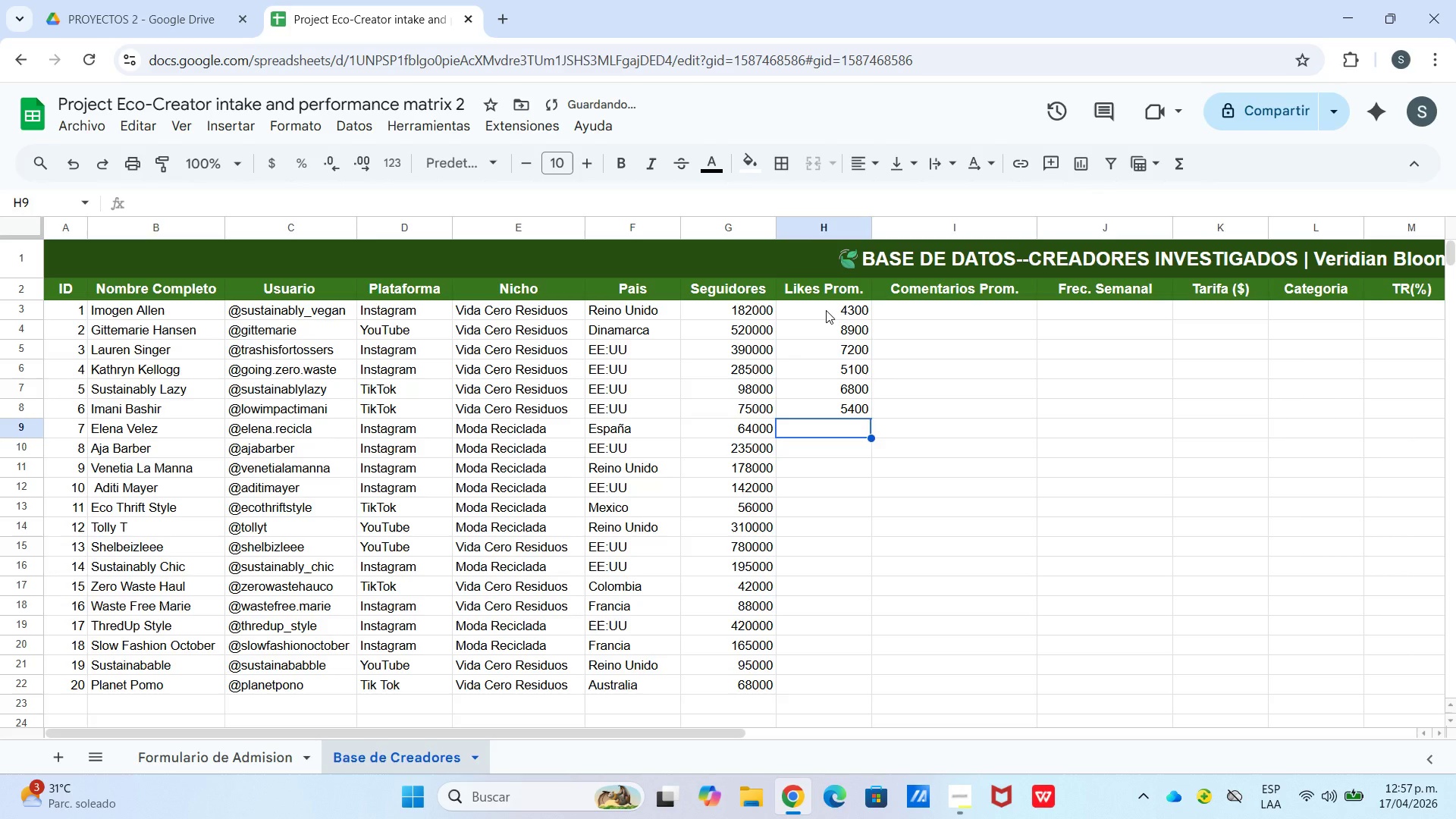 
key(Numpad2)
 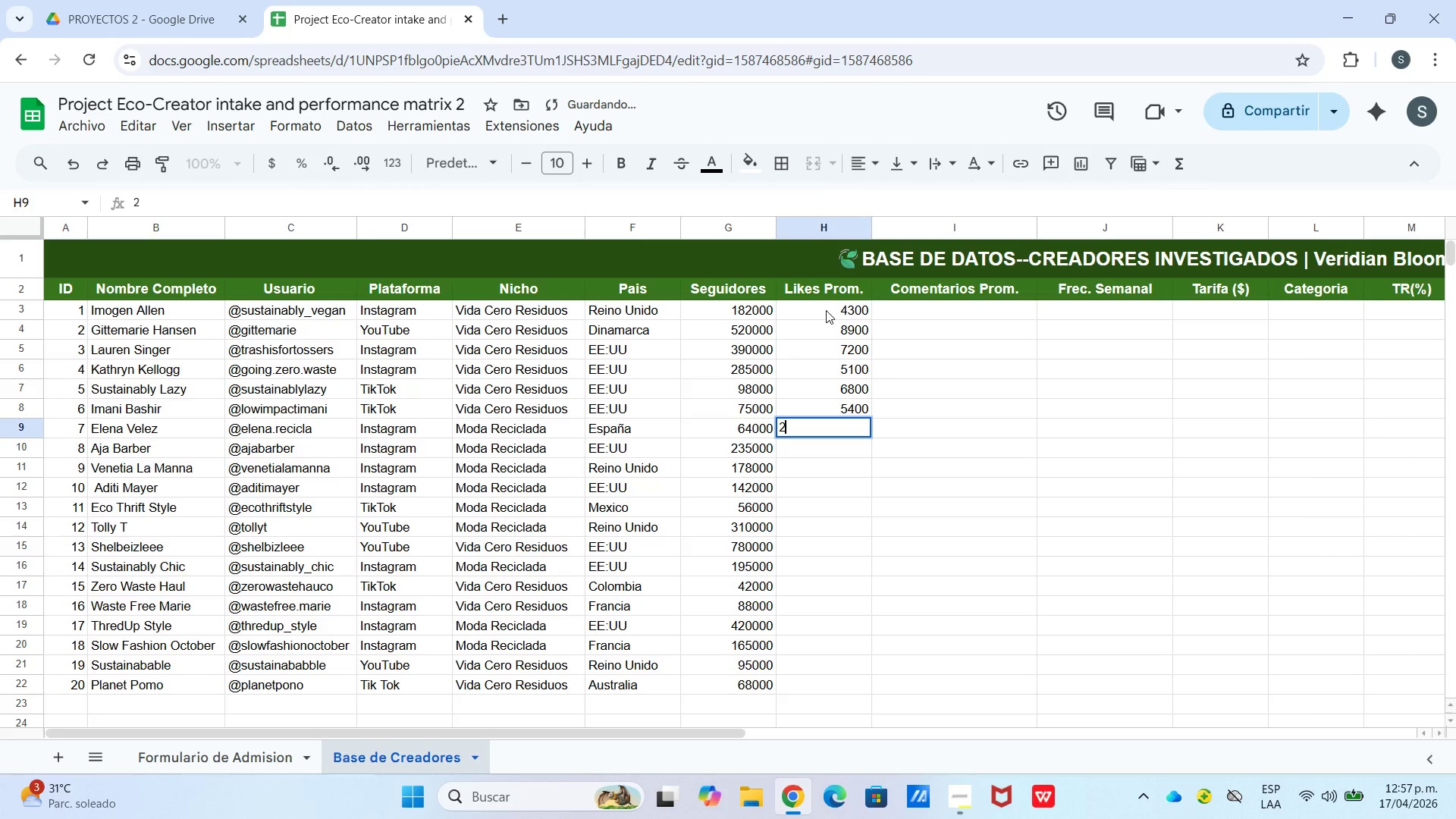 
key(Numpad8)
 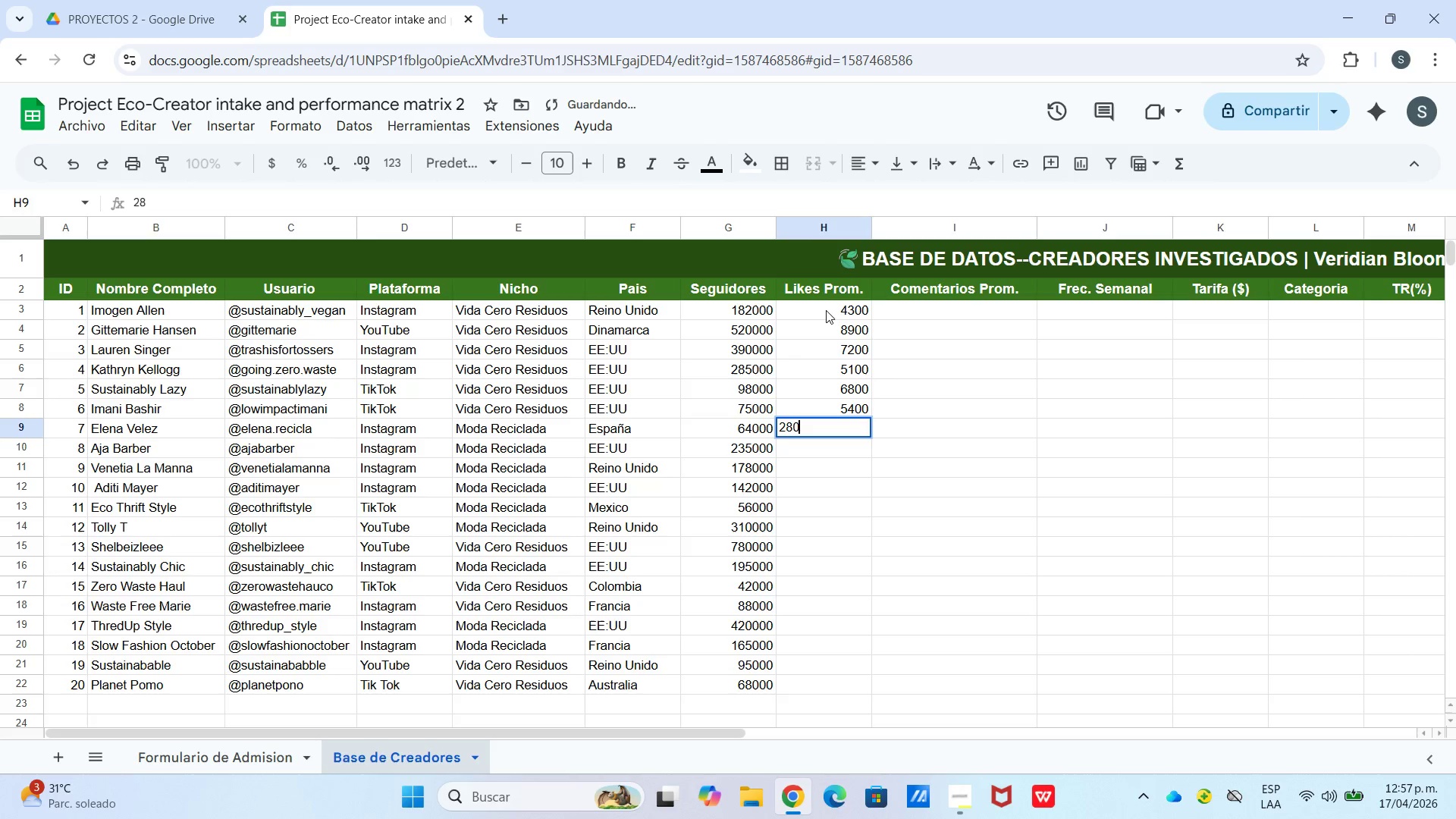 
key(Numpad0)
 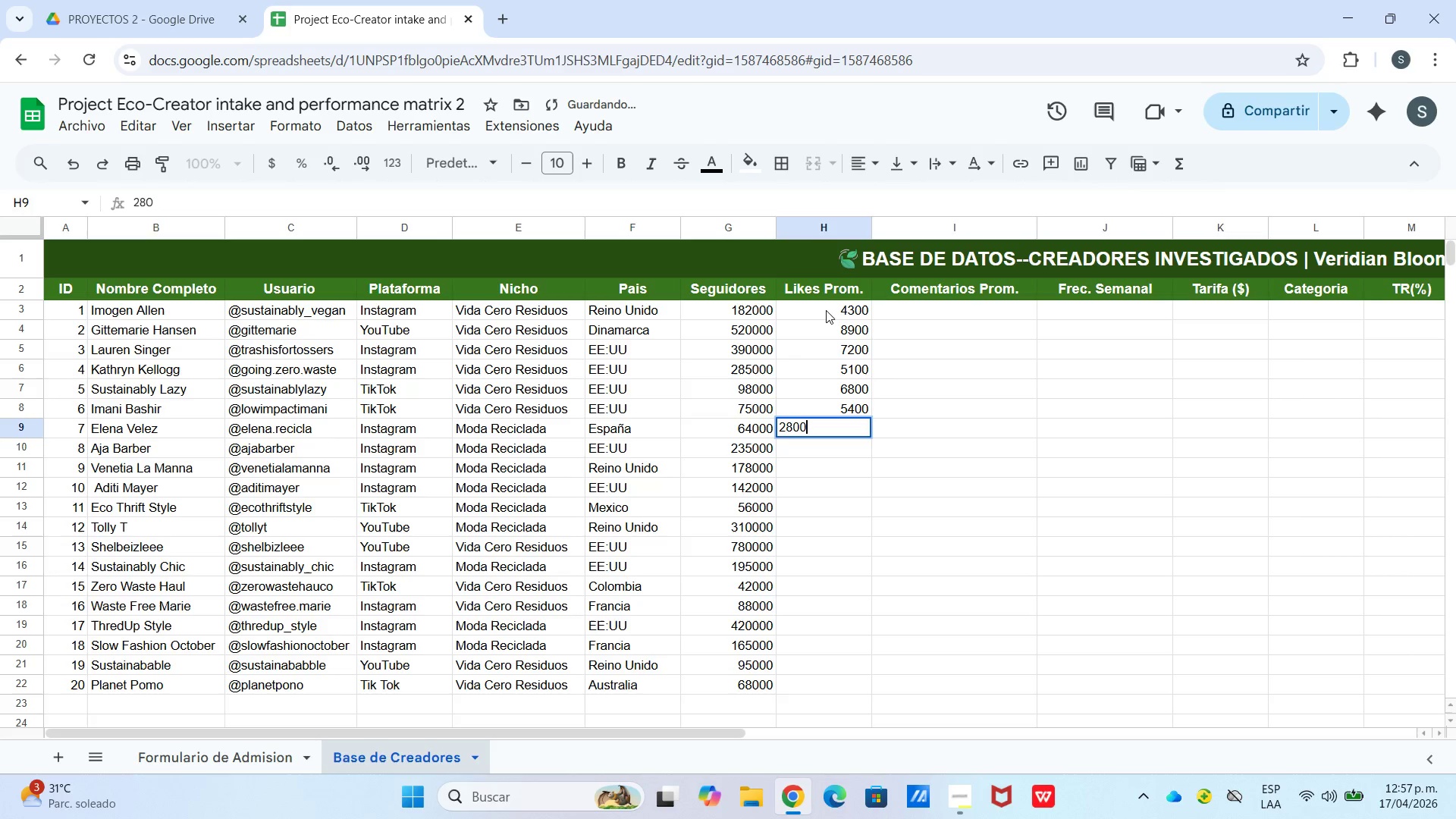 
key(Numpad0)
 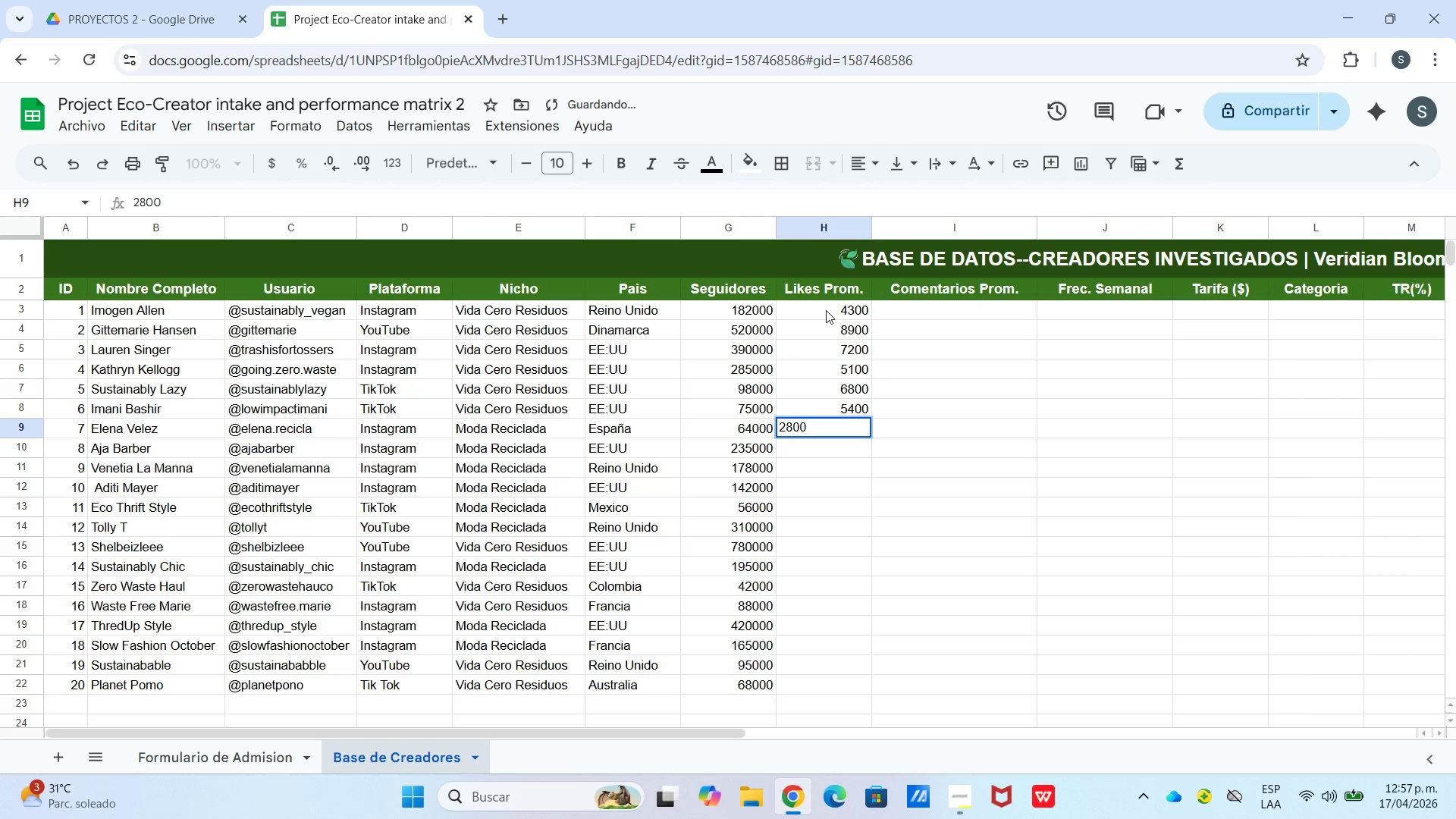 
key(Enter)
 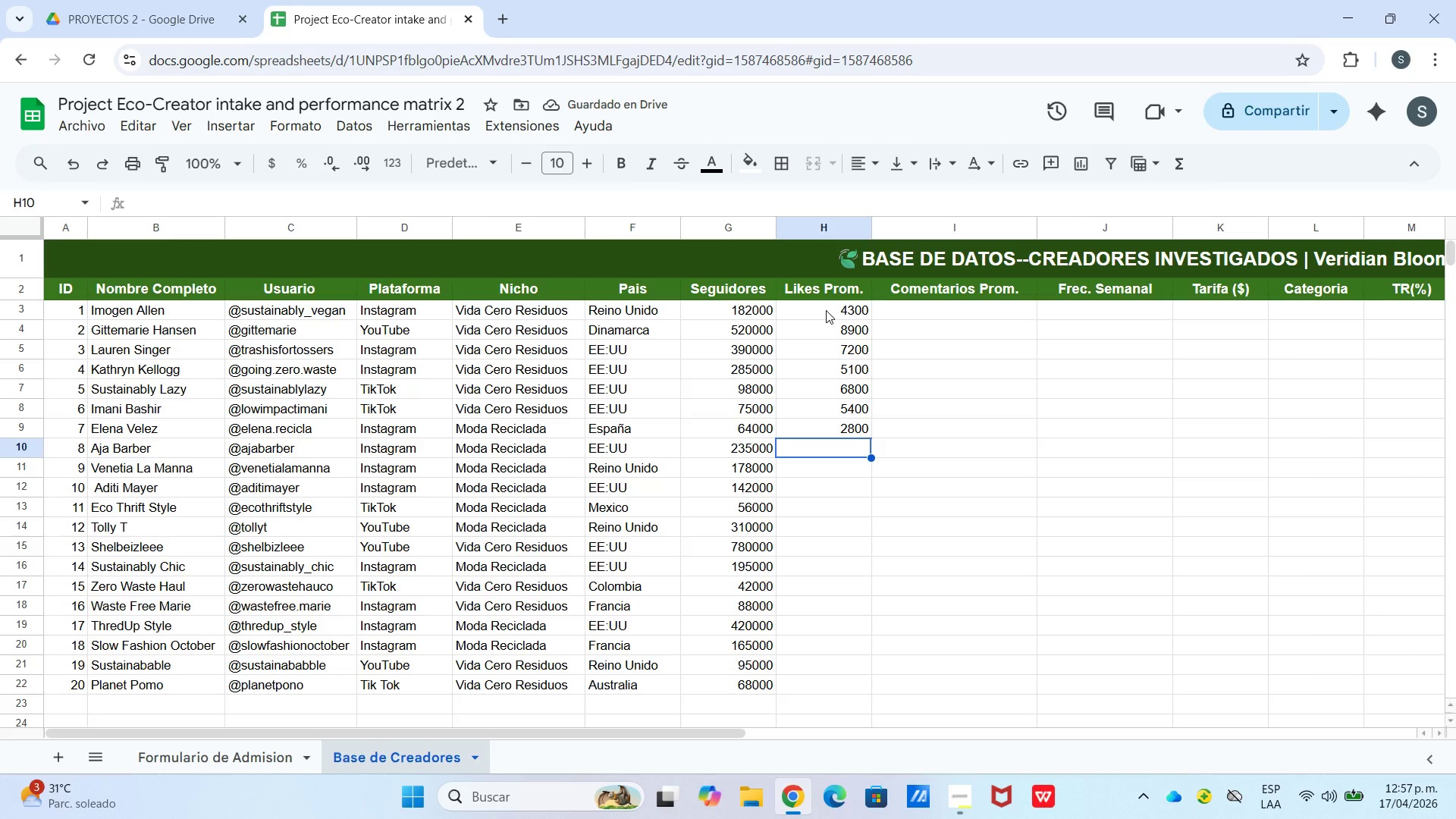 
wait(6.92)
 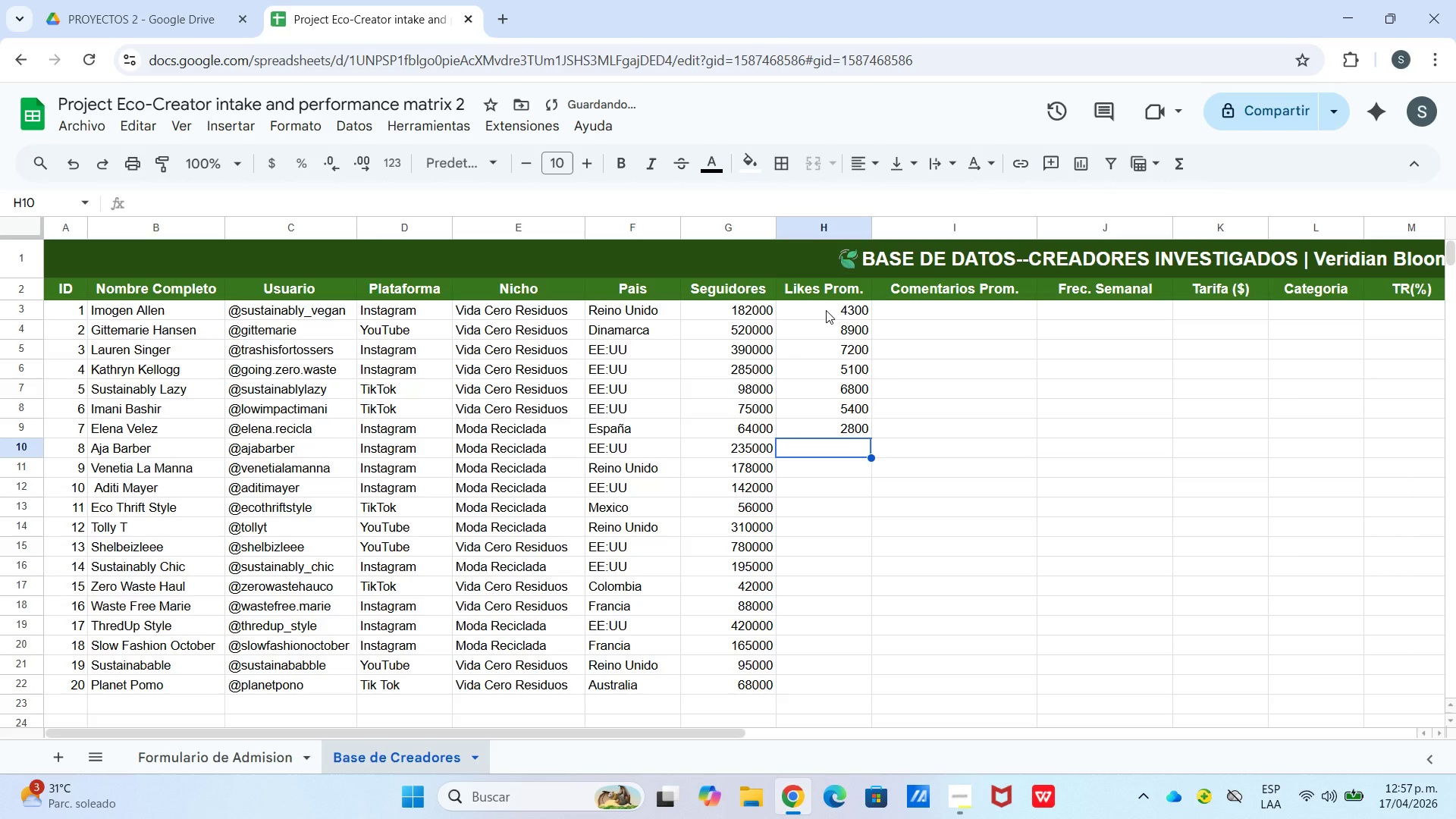 
key(Numpad4)
 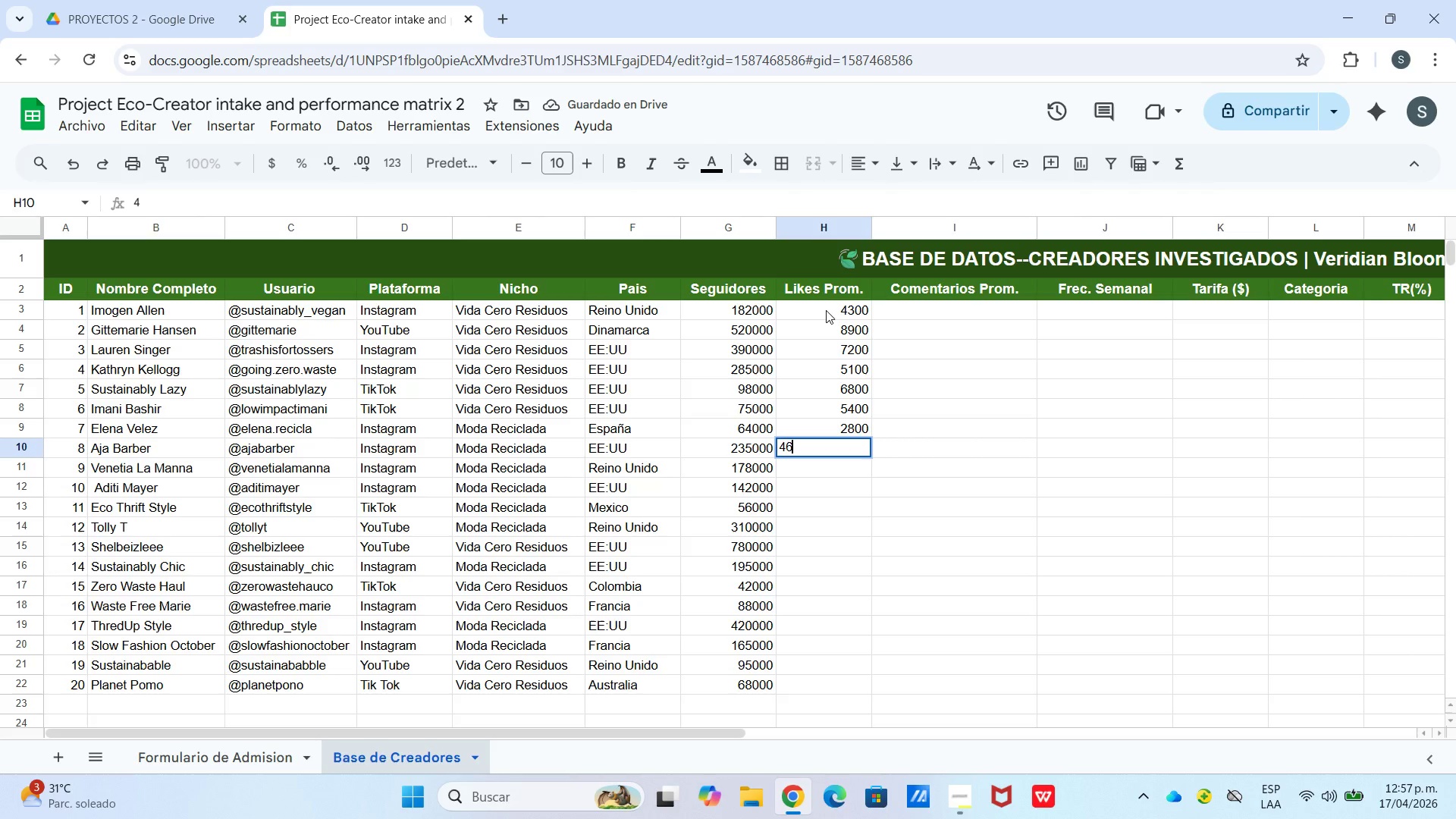 
key(Numpad6)
 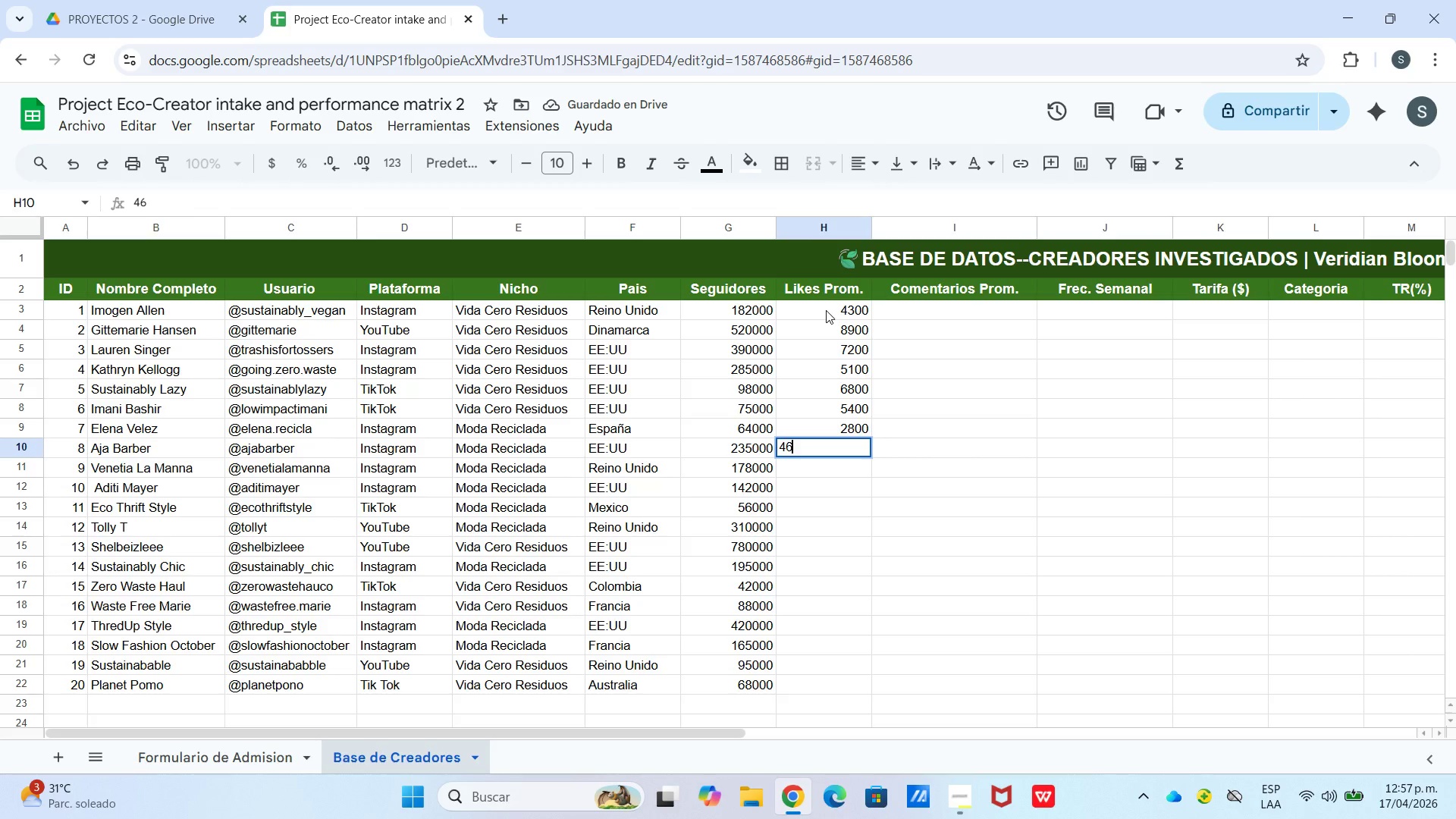 
key(Numpad0)
 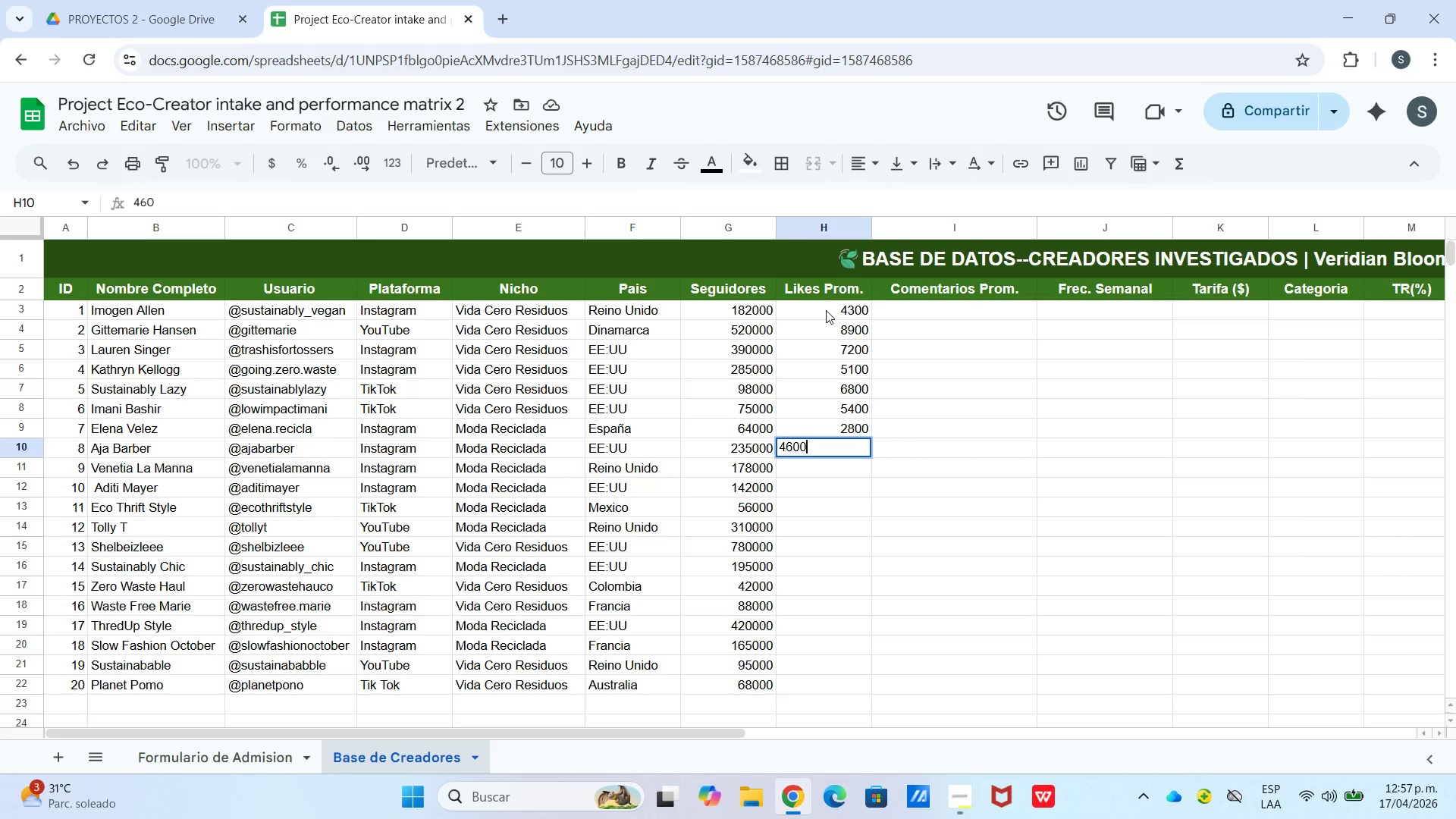 
key(Numpad0)
 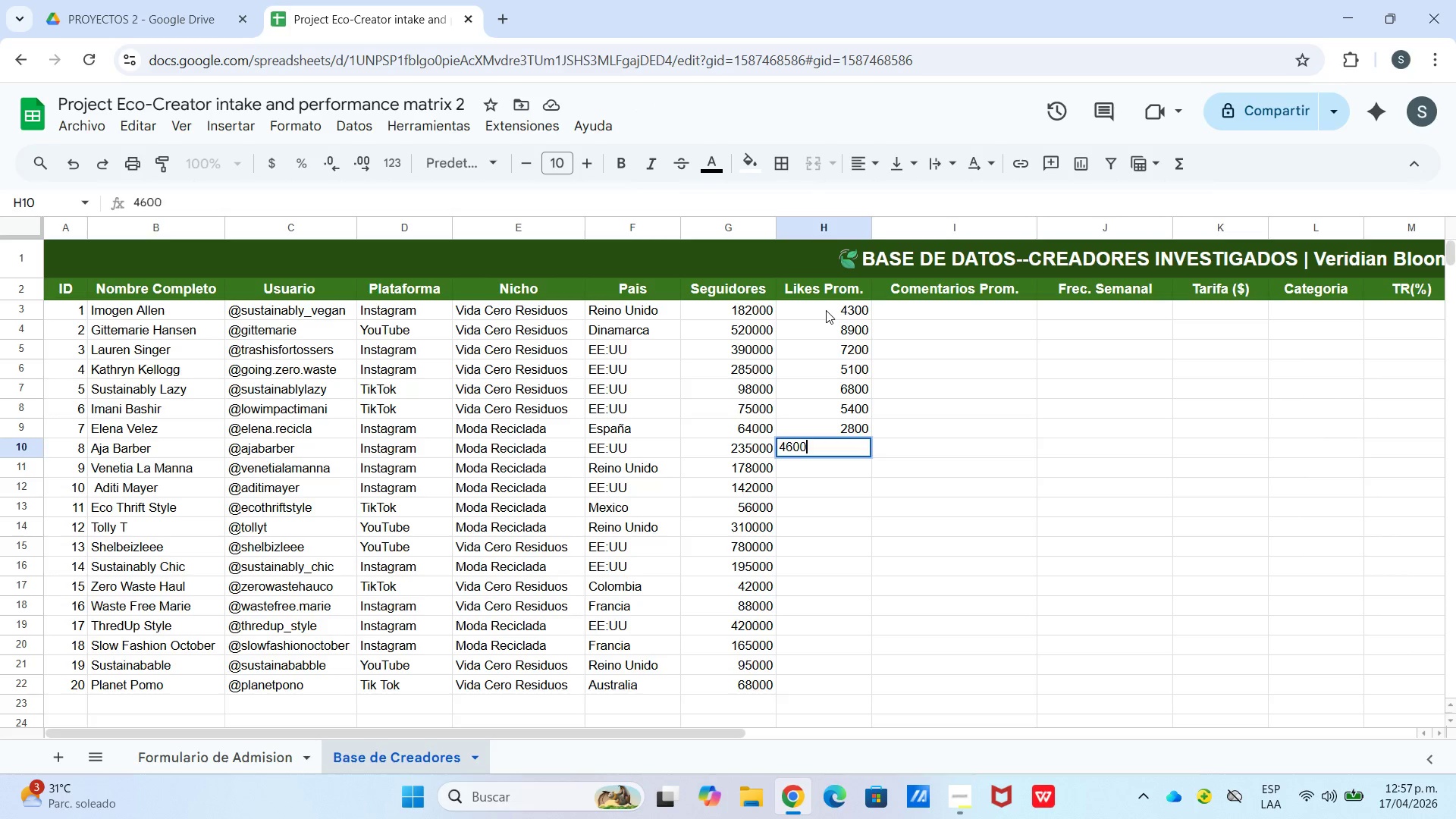 
key(Enter)
 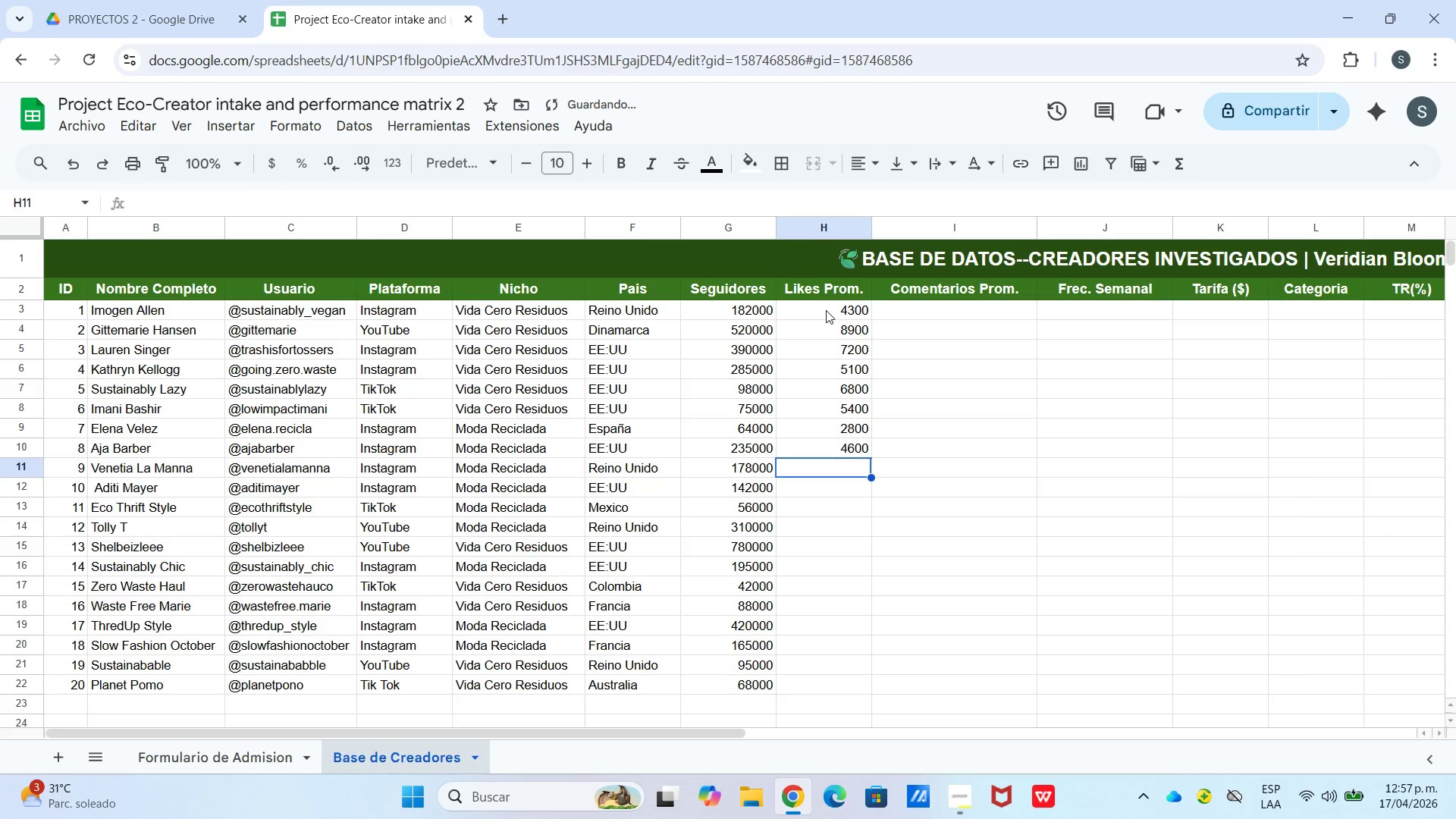 
key(Numpad5)
 